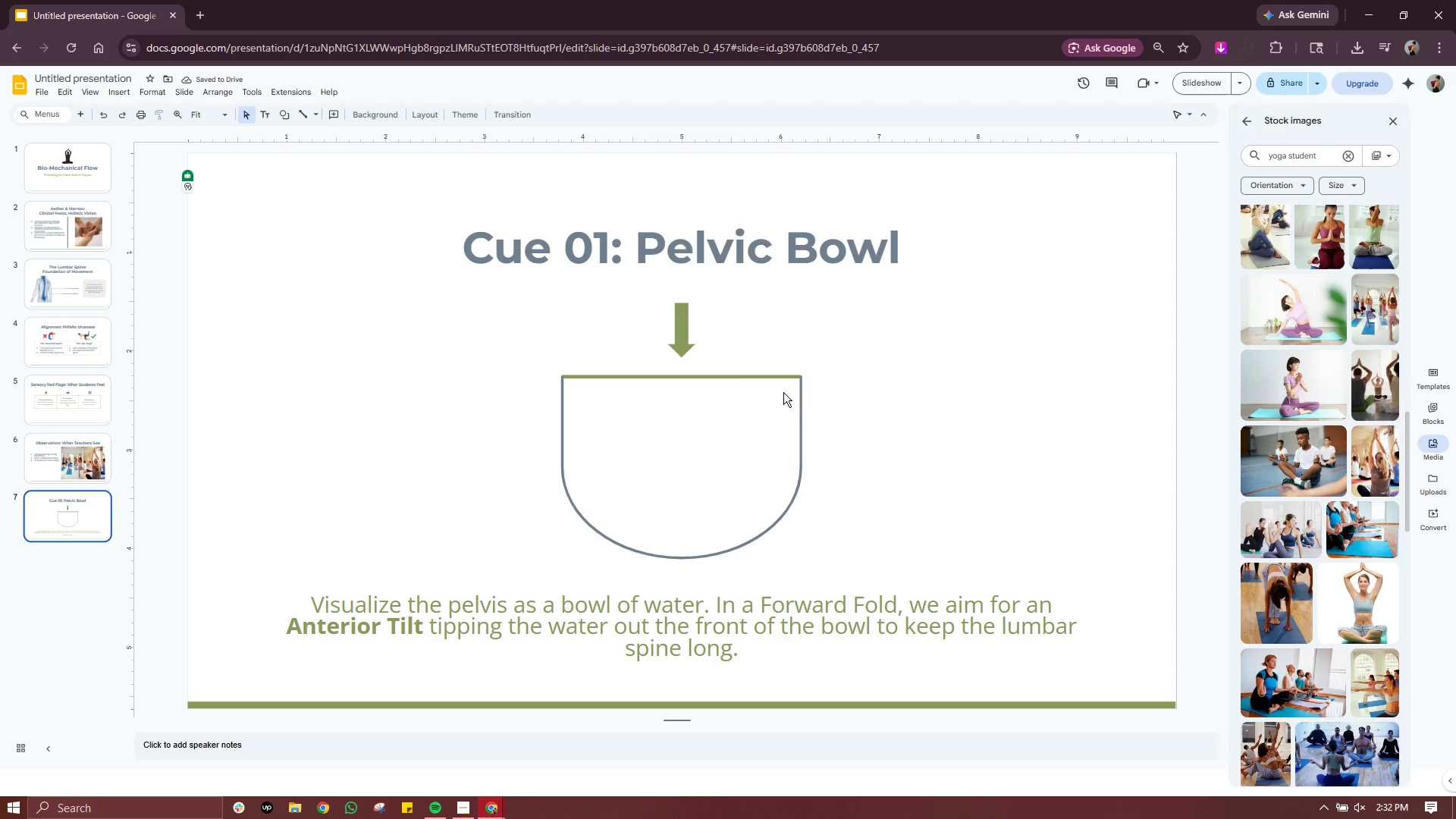 
hold_key(key=ControlLeft, duration=0.92)
scroll: coordinate [662, 391], scroll_direction: up, amount: 6.0
 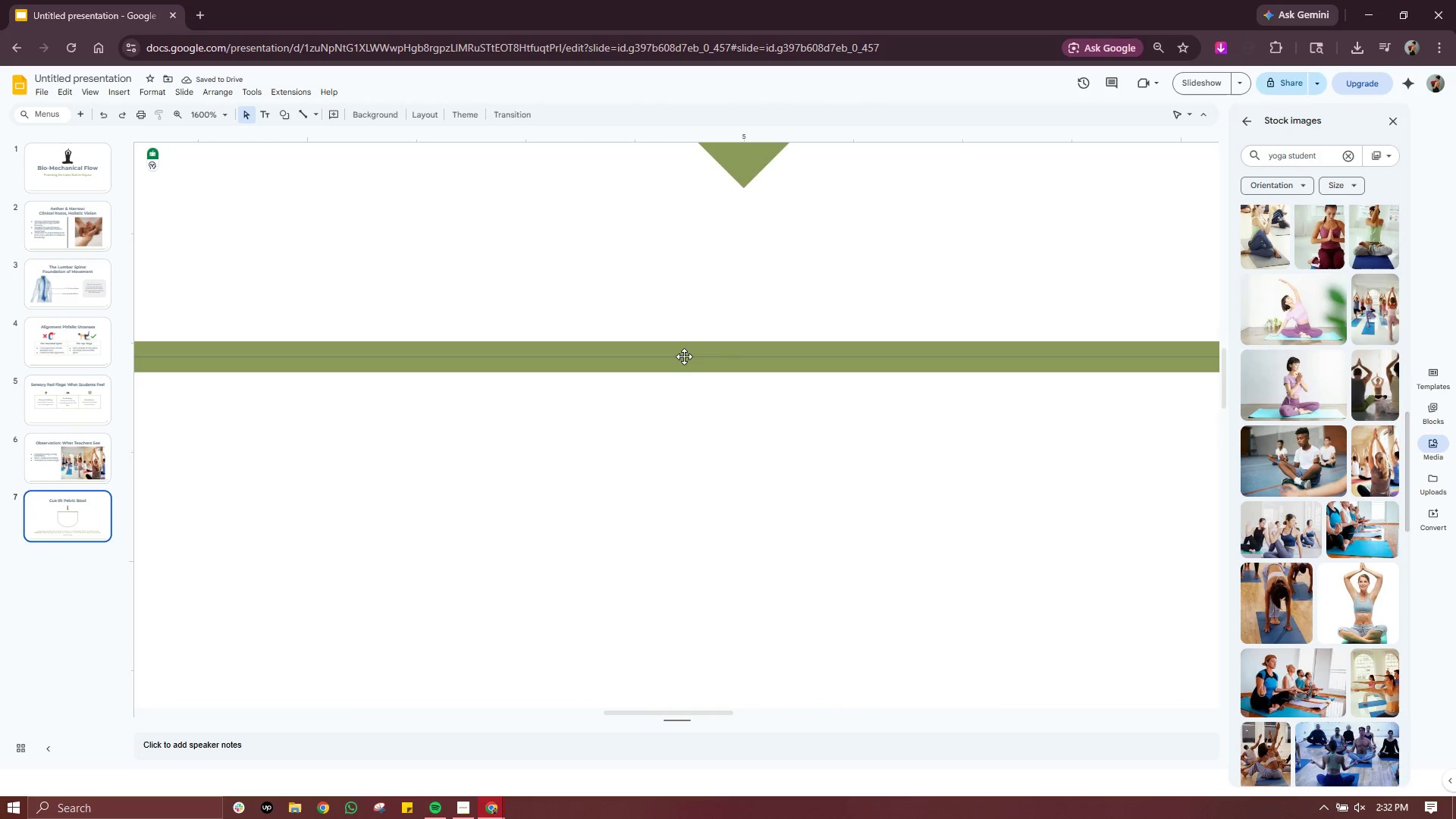 
left_click([684, 356])
 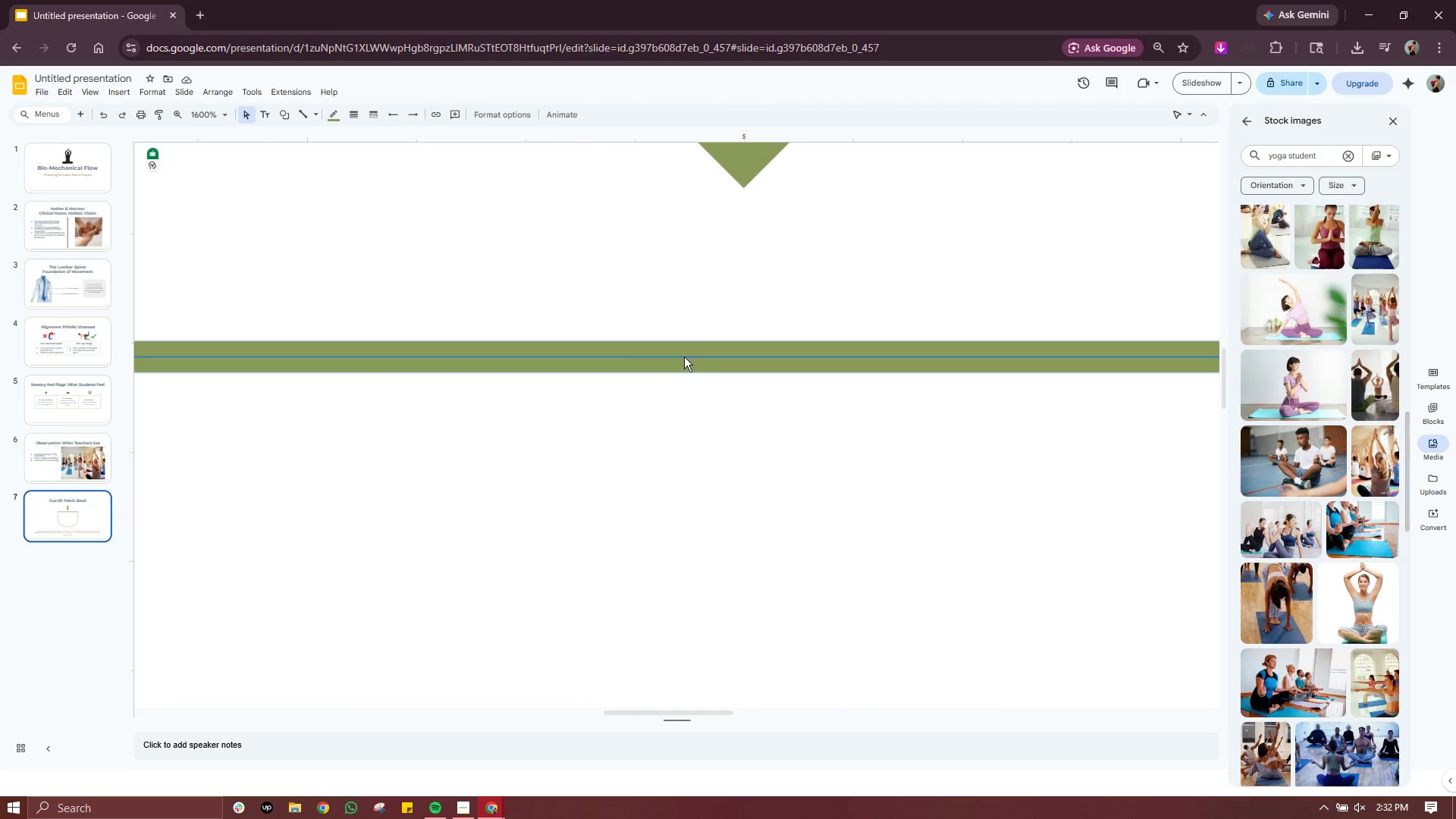 
left_click_drag(start_coordinate=[684, 356], to_coordinate=[684, 341])
 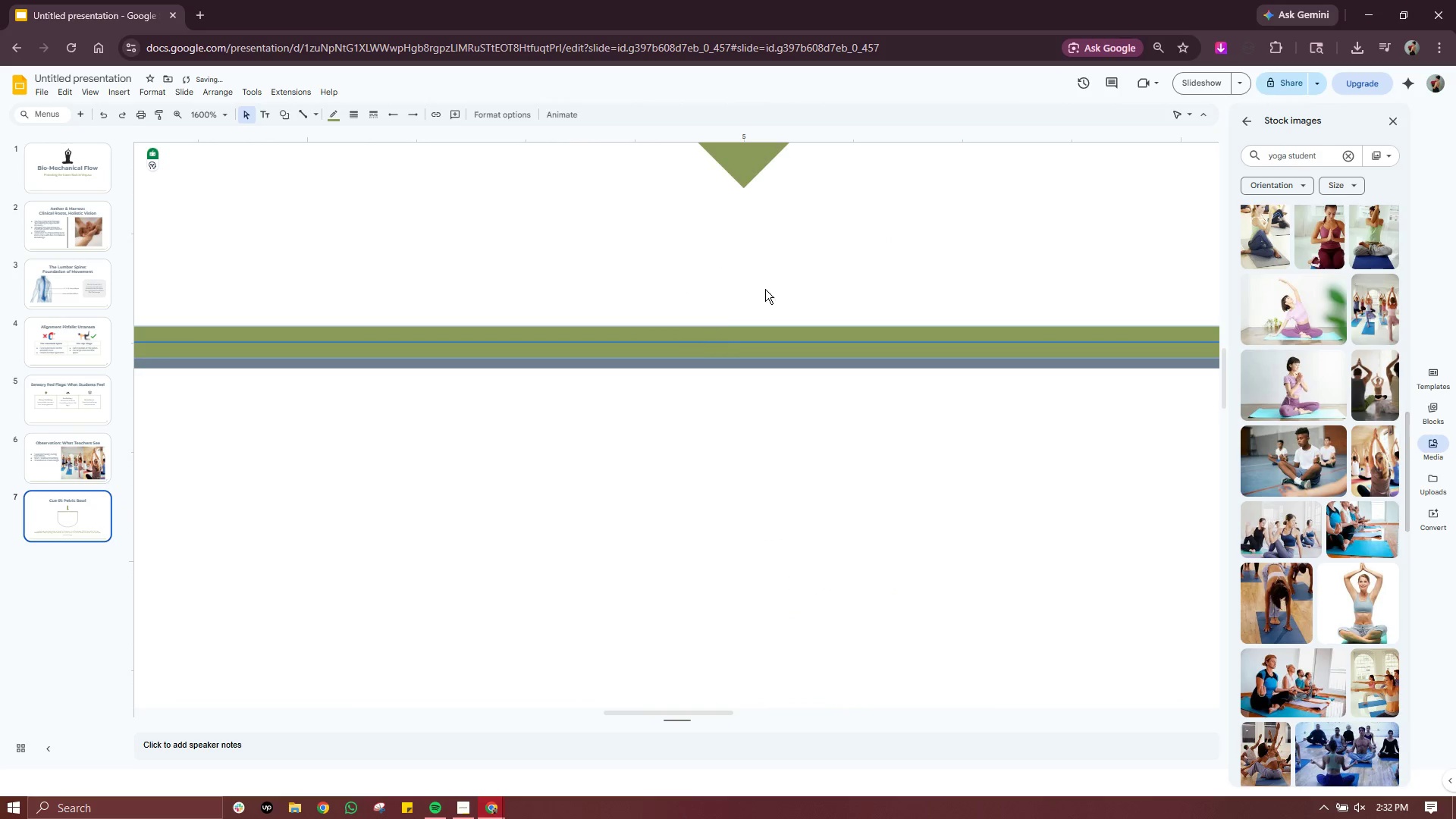 
left_click([805, 270])
 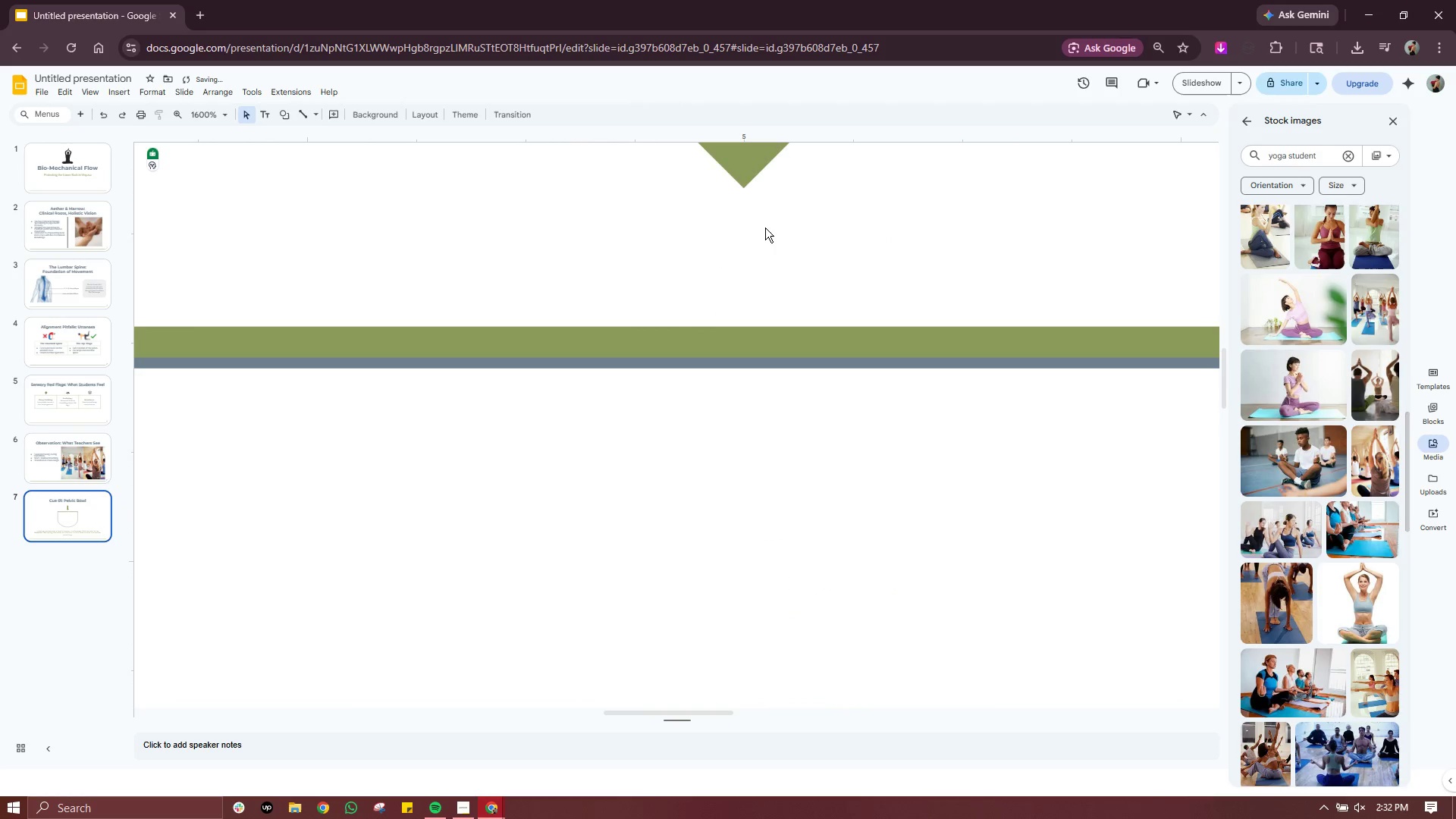 
hold_key(key=ControlLeft, duration=1.8)
scroll: coordinate [764, 230], scroll_direction: down, amount: 5.0
 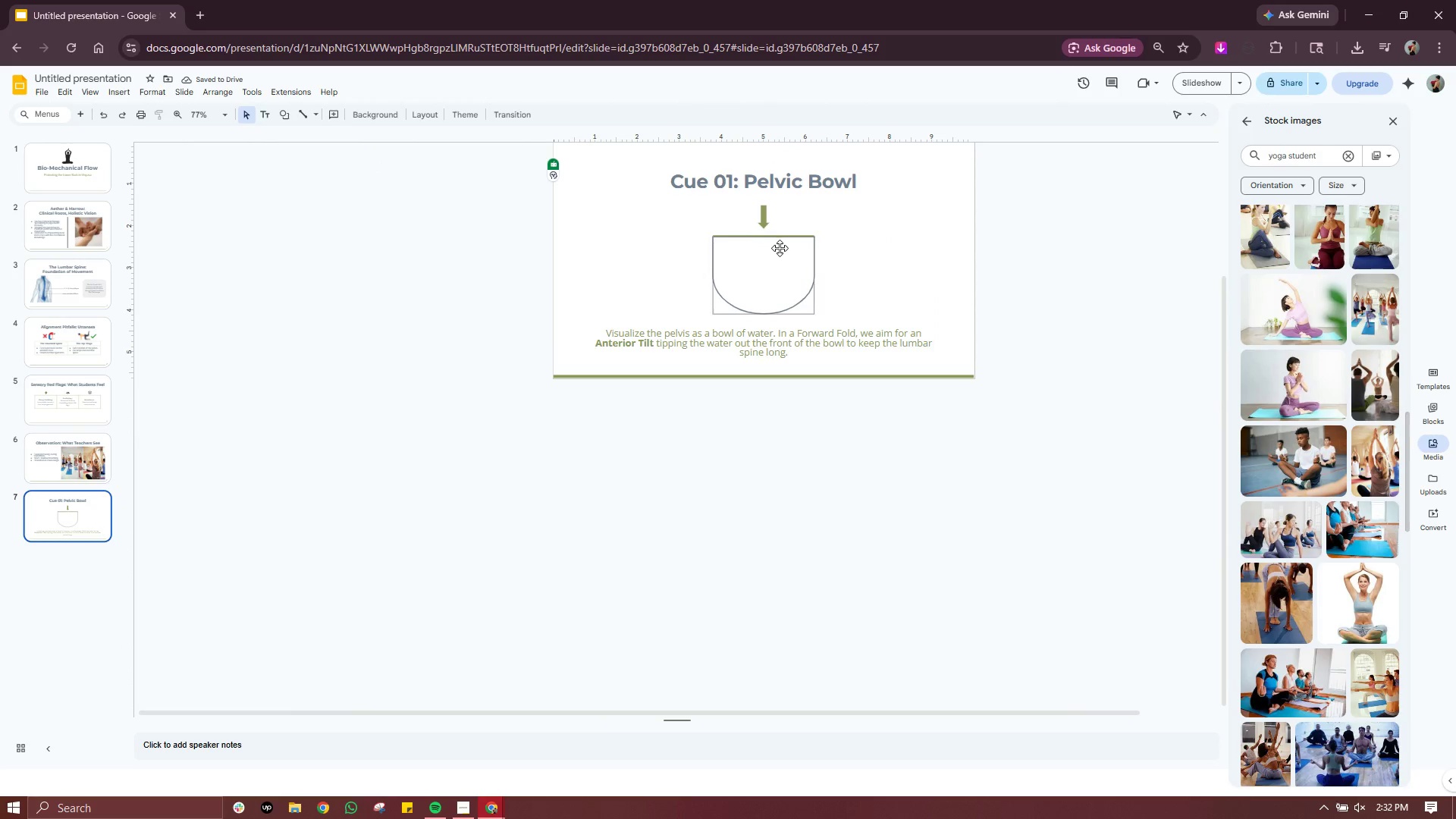 
scroll: coordinate [780, 248], scroll_direction: up, amount: 3.0
 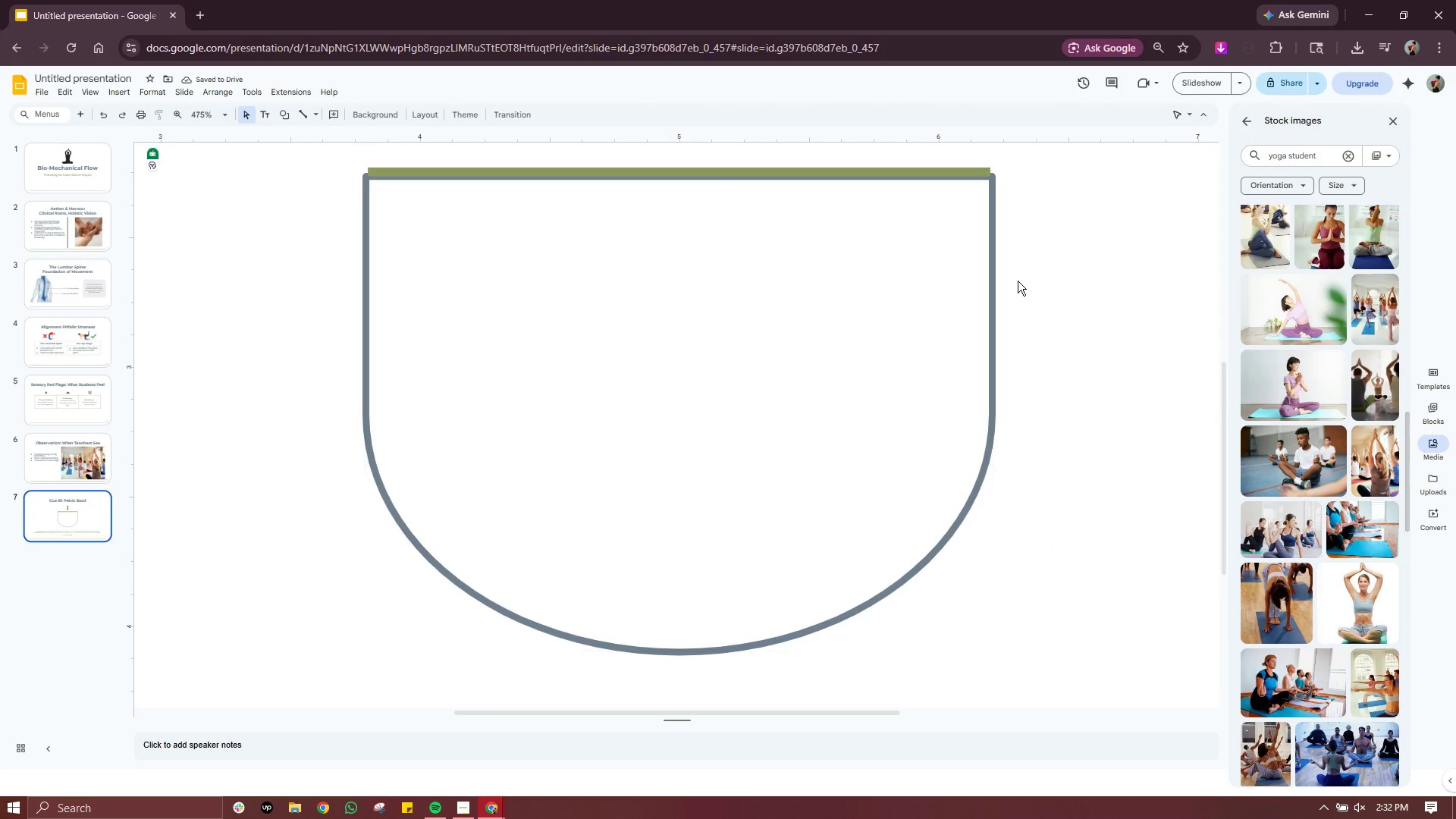 
left_click([1018, 281])
 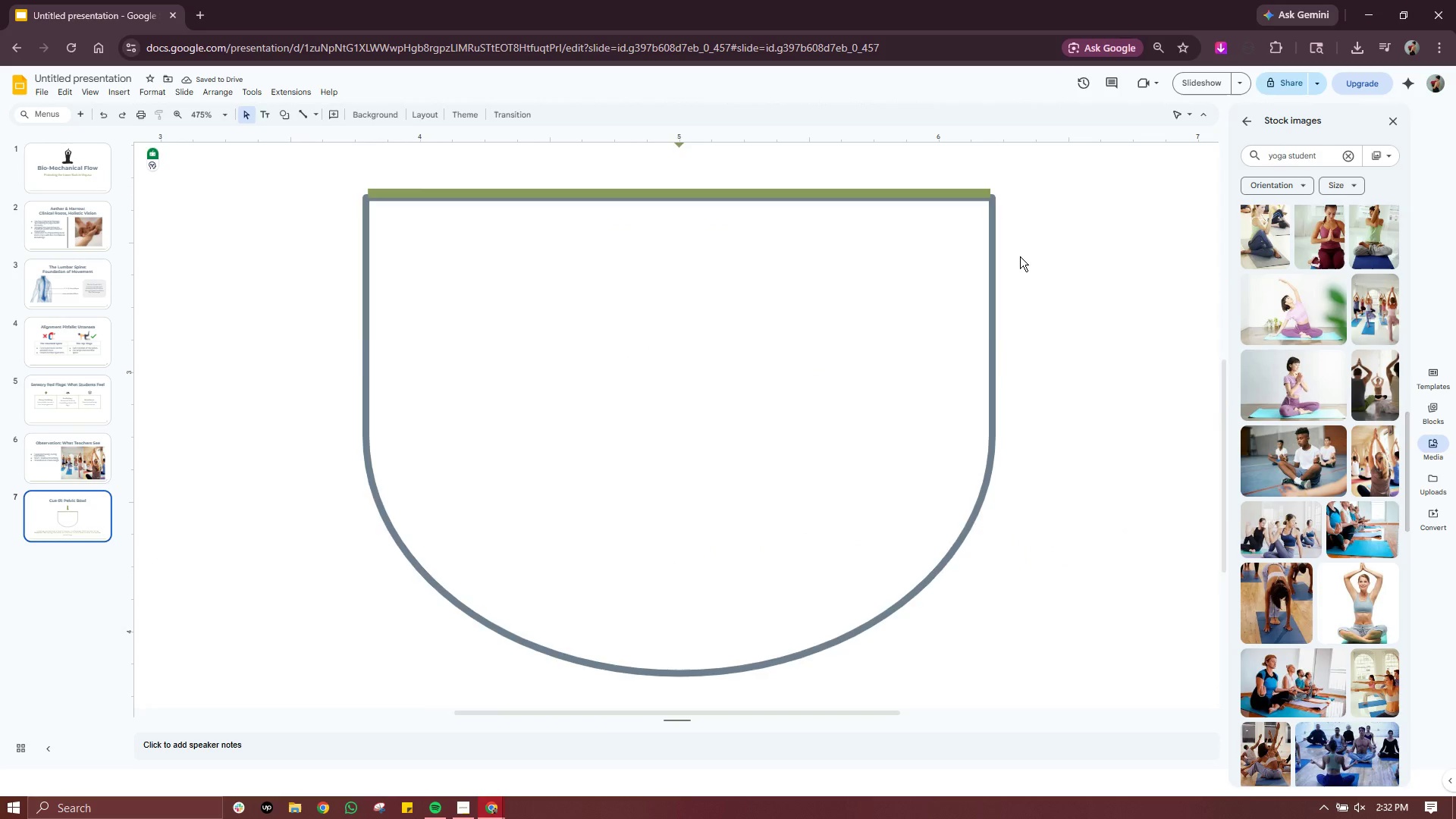 
scroll: coordinate [1020, 256], scroll_direction: up, amount: 1.0
 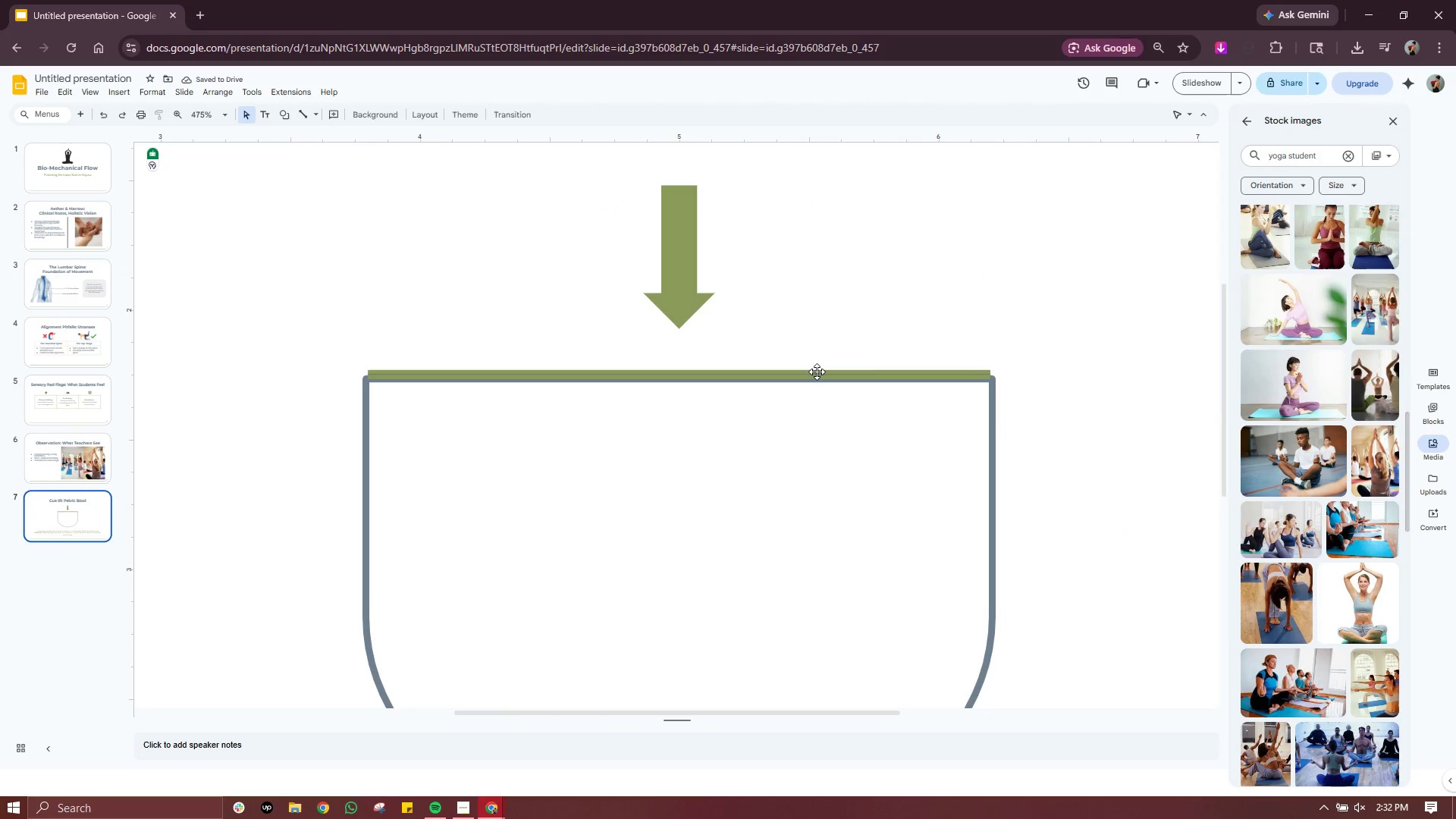 
left_click([817, 372])
 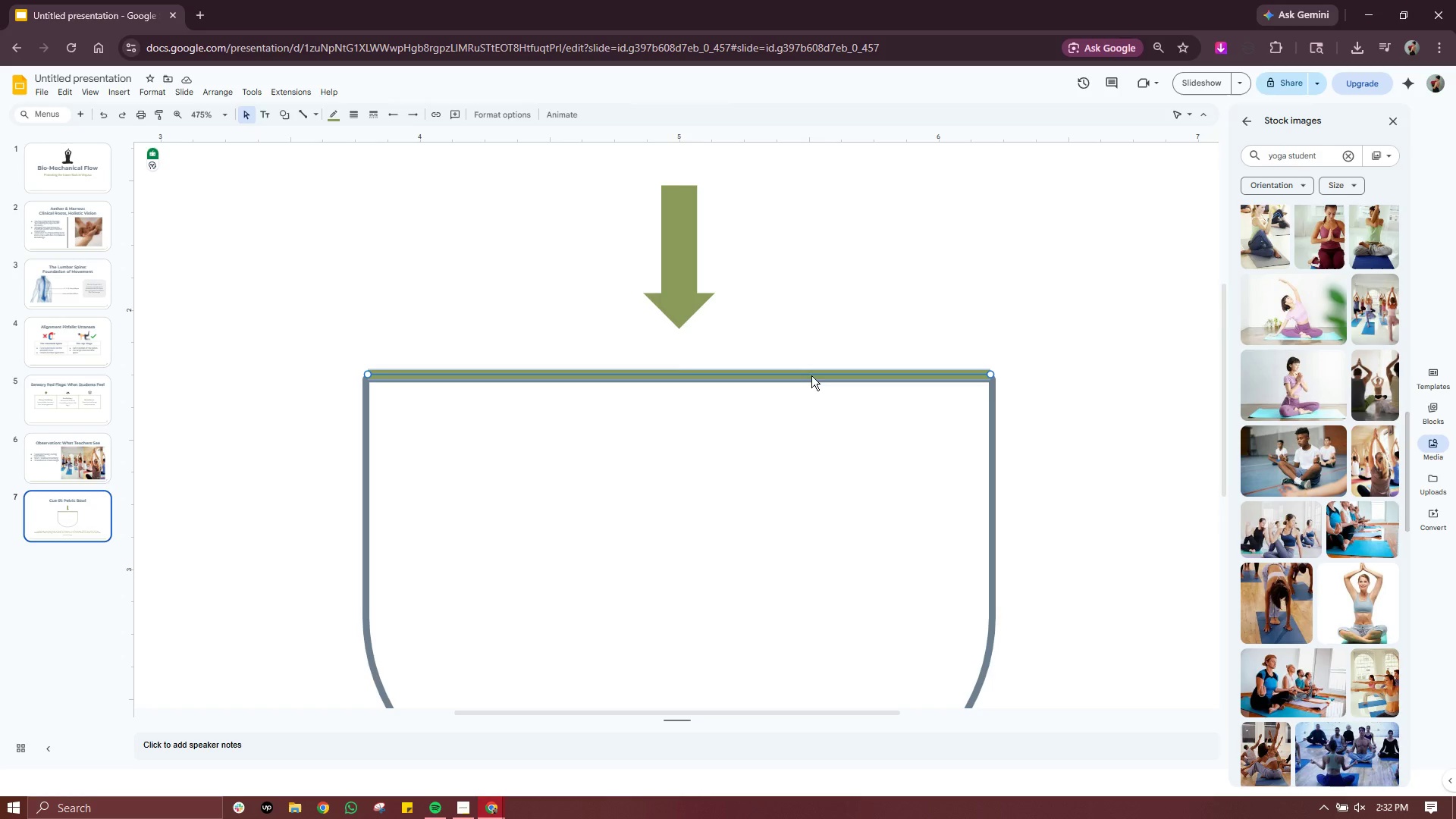 
left_click_drag(start_coordinate=[811, 375], to_coordinate=[811, 366])
 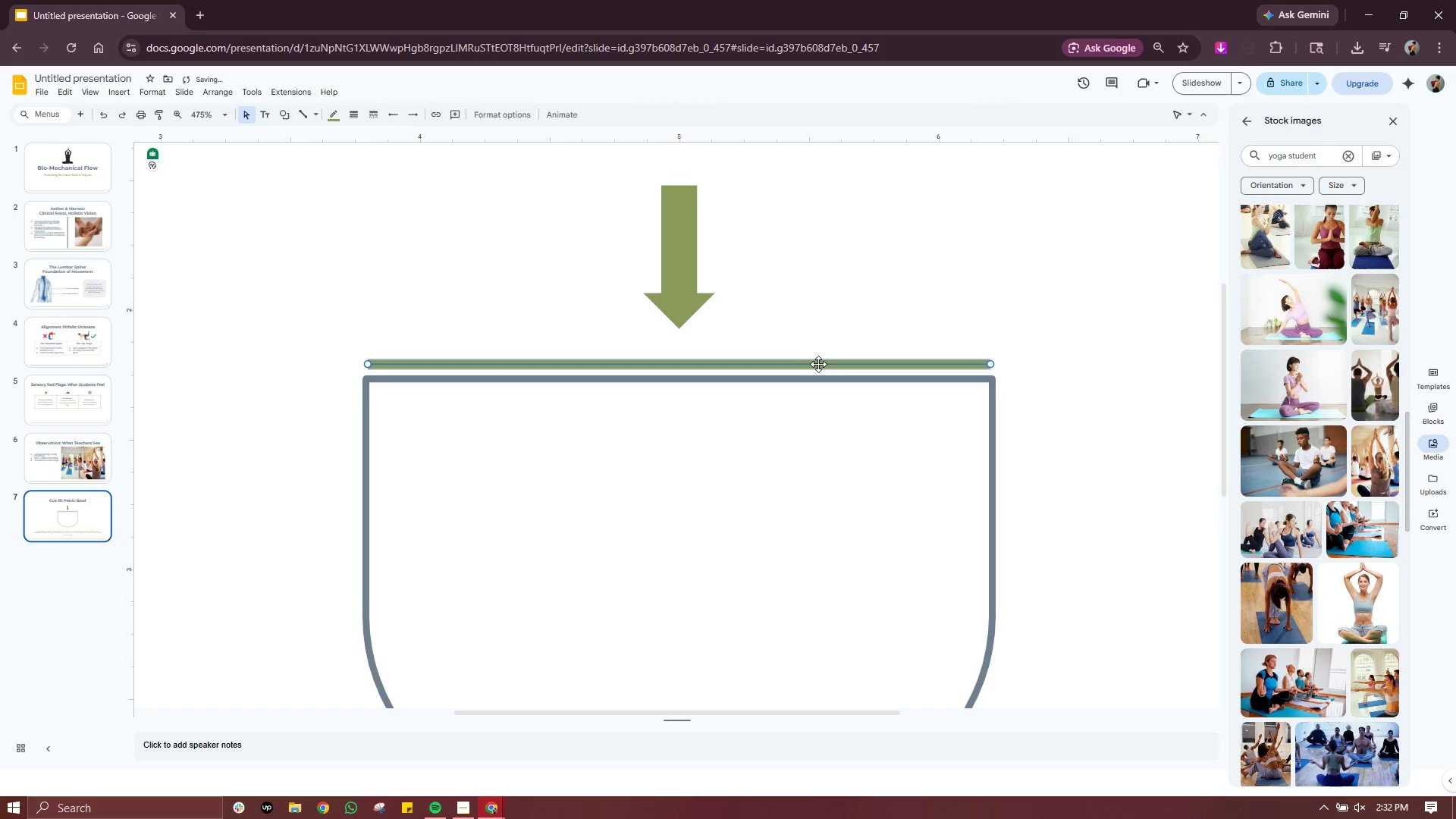 
left_click_drag(start_coordinate=[818, 364], to_coordinate=[818, 373])
 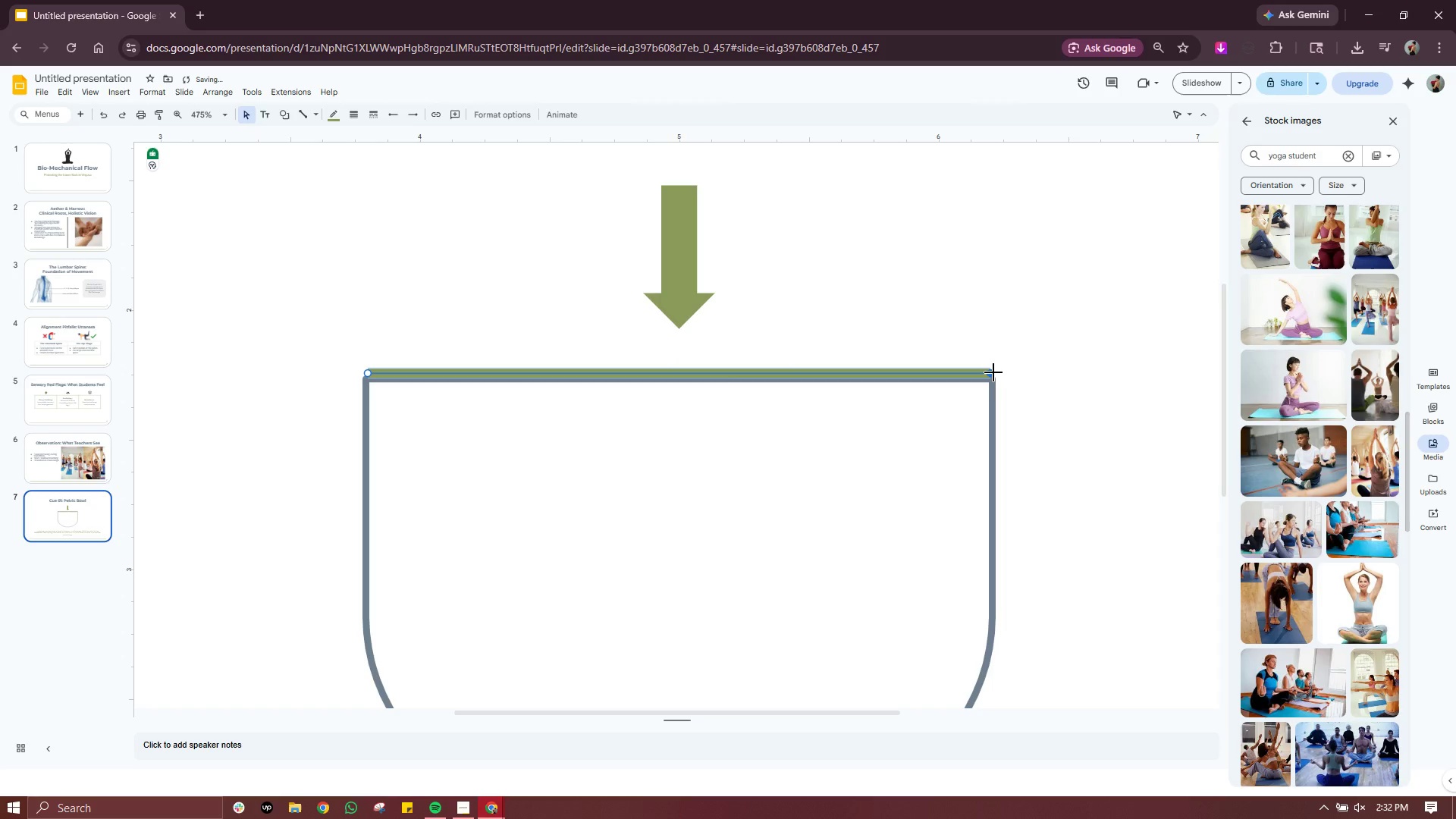 
left_click_drag(start_coordinate=[993, 372], to_coordinate=[996, 372])
 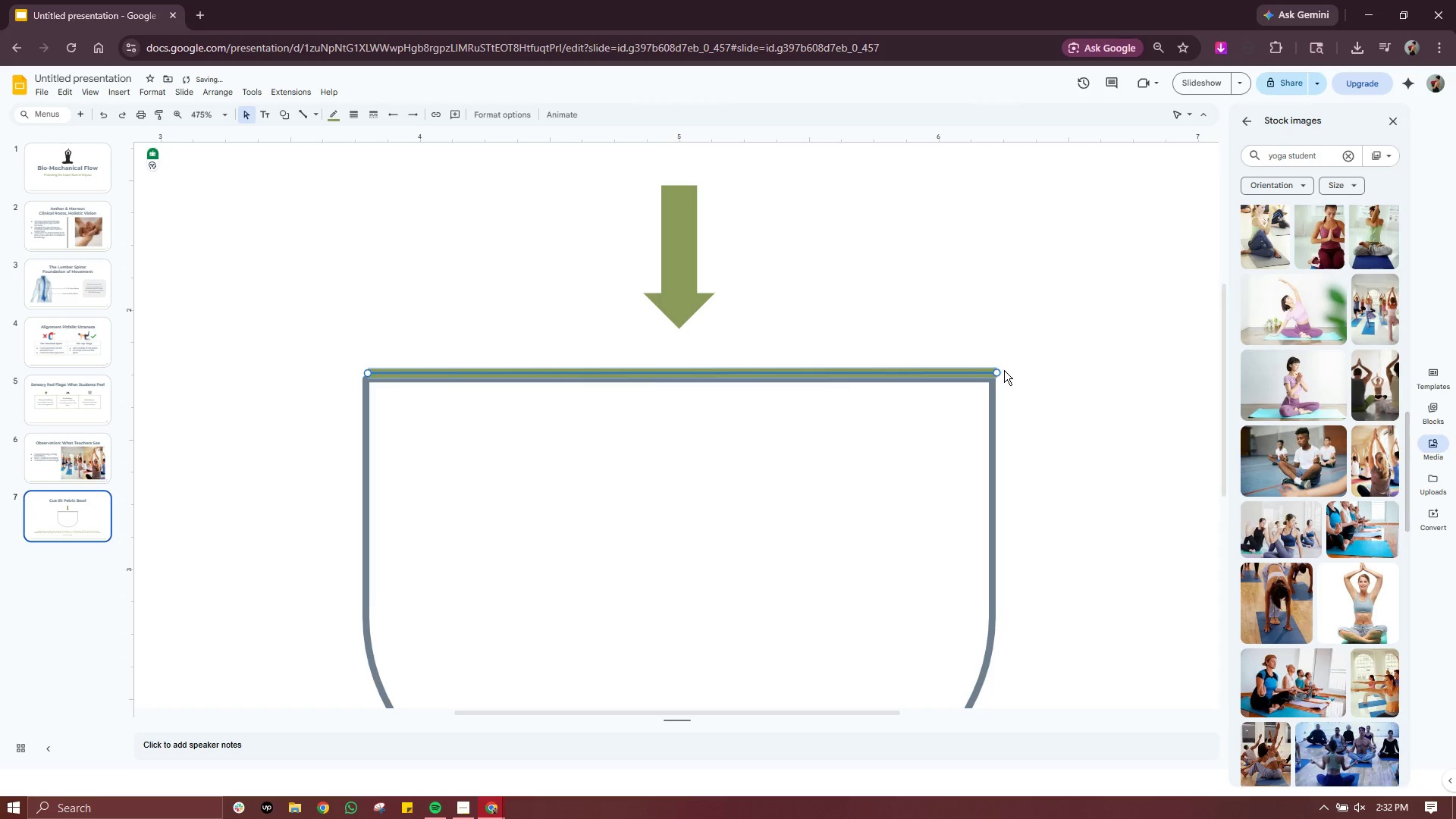 
left_click([1015, 365])
 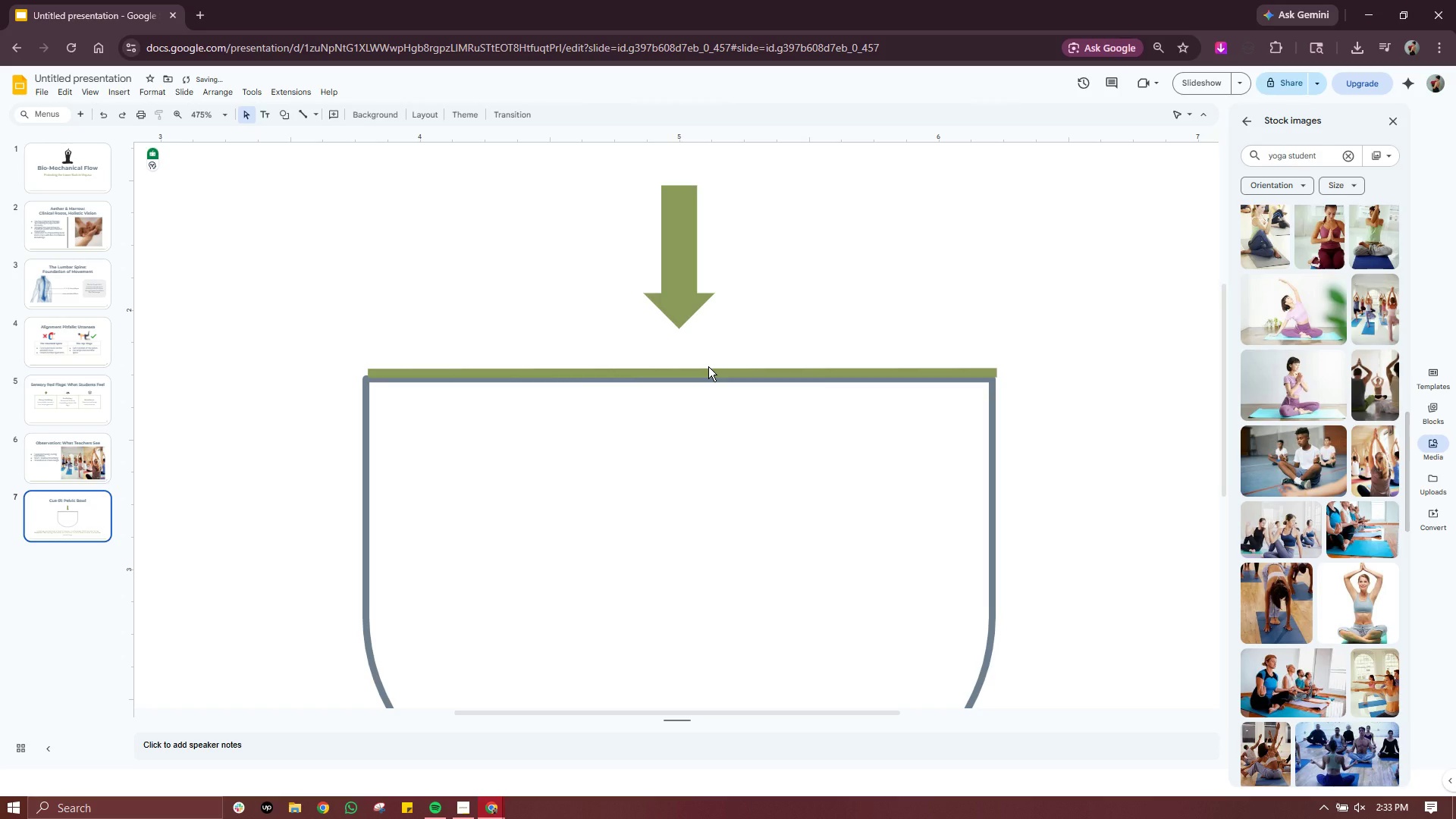 
key(Control+Z)
 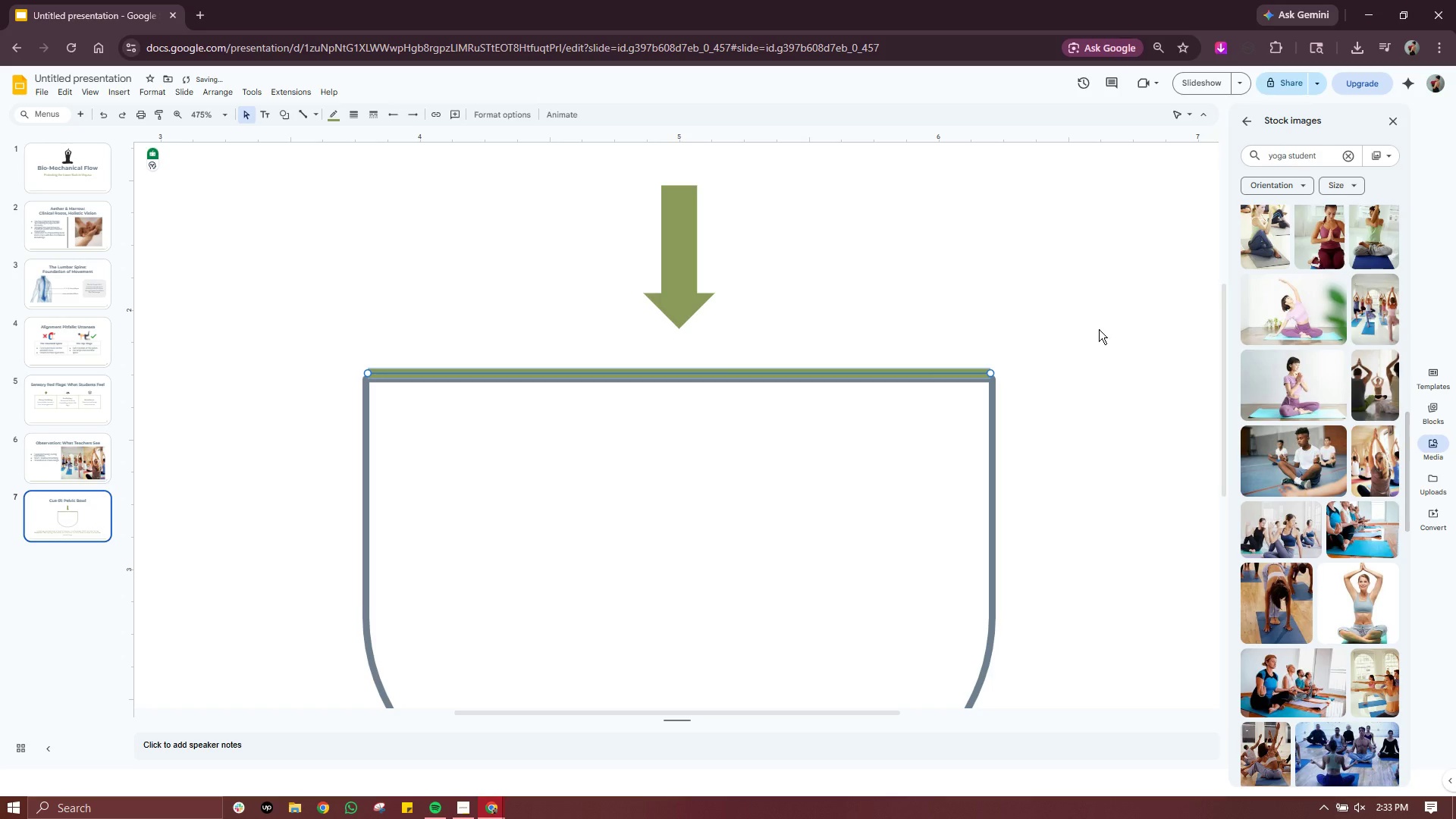 
left_click([1103, 328])
 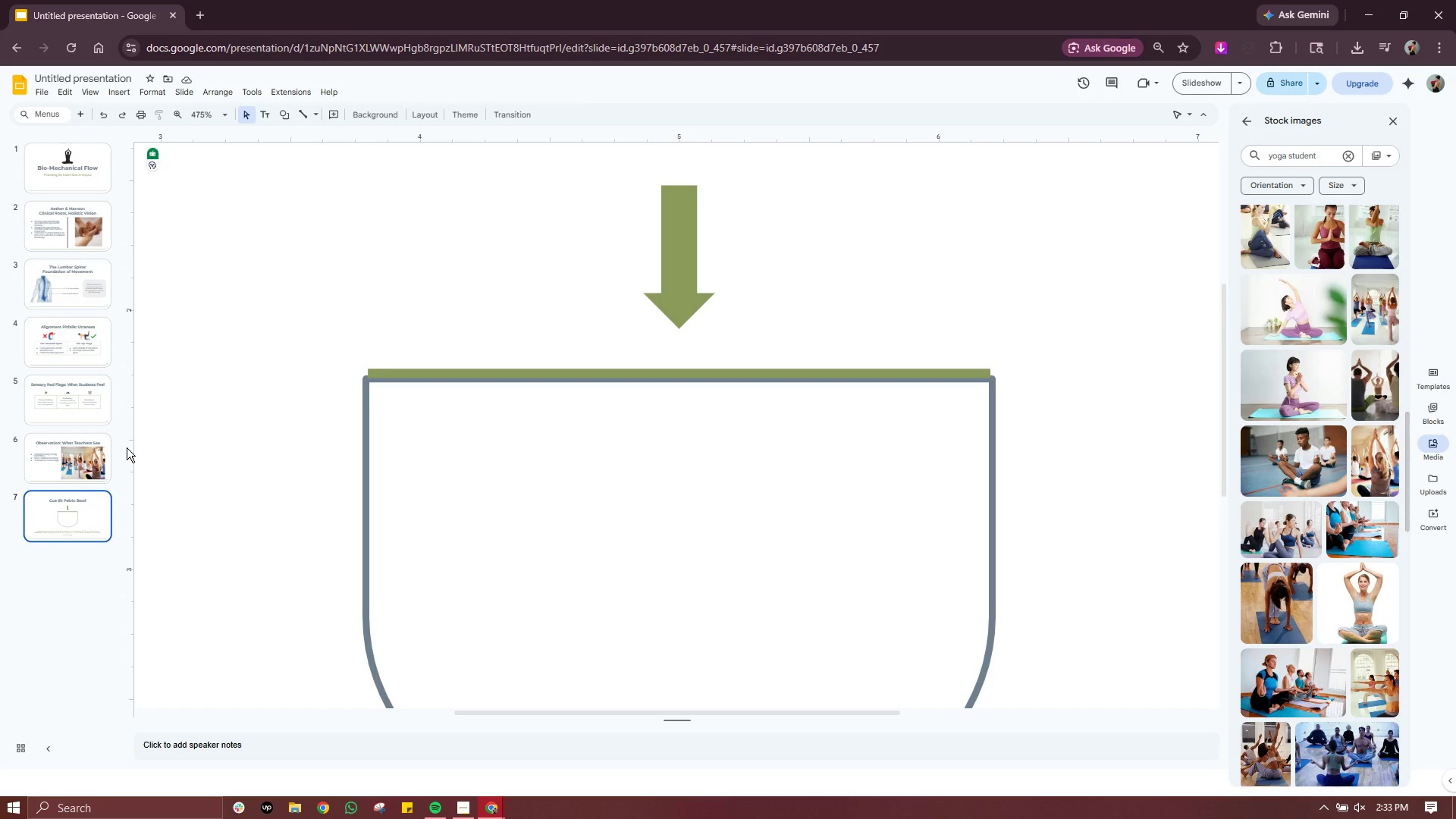 
wait(19.44)
 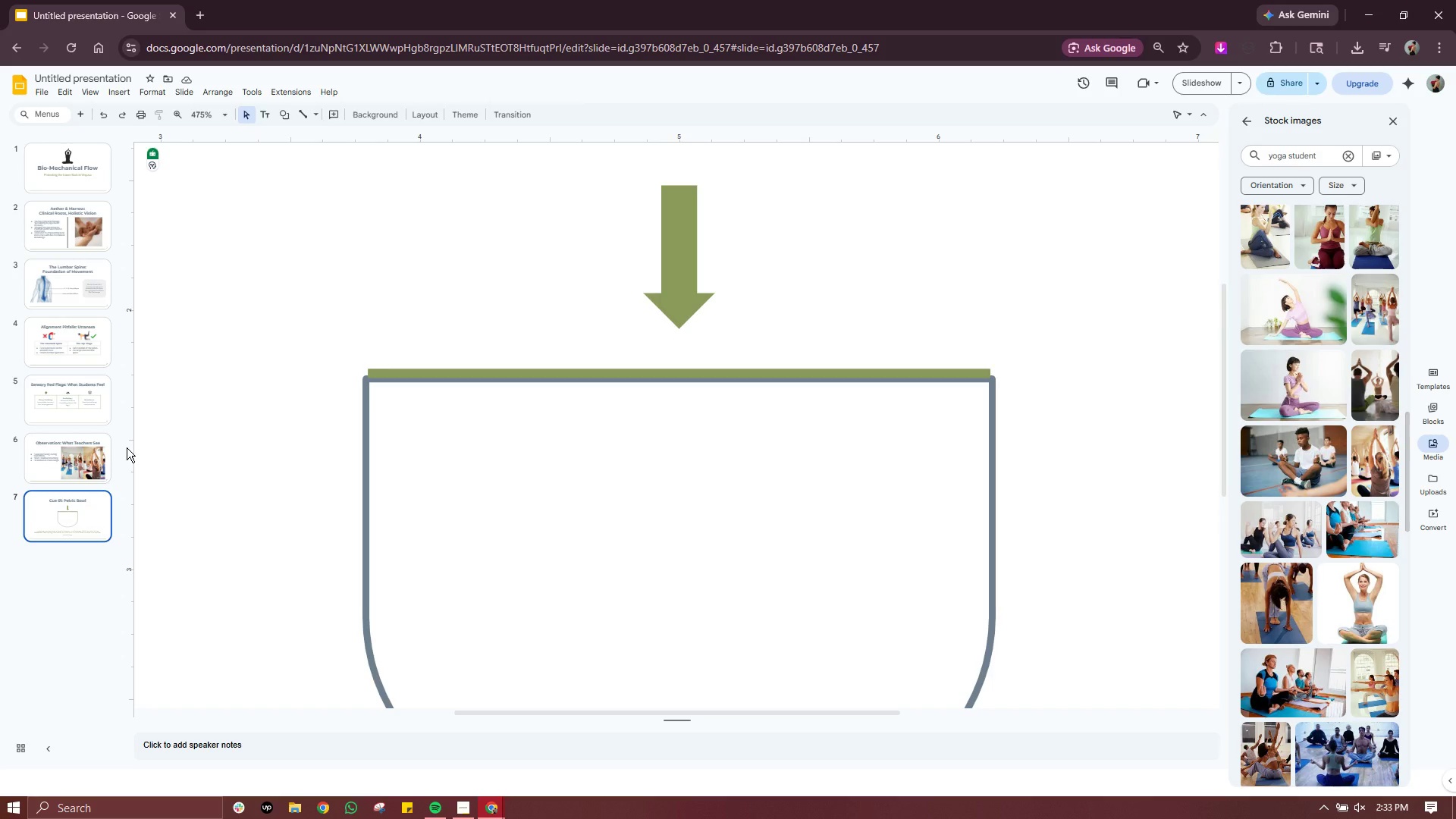 
left_click([1395, 116])
 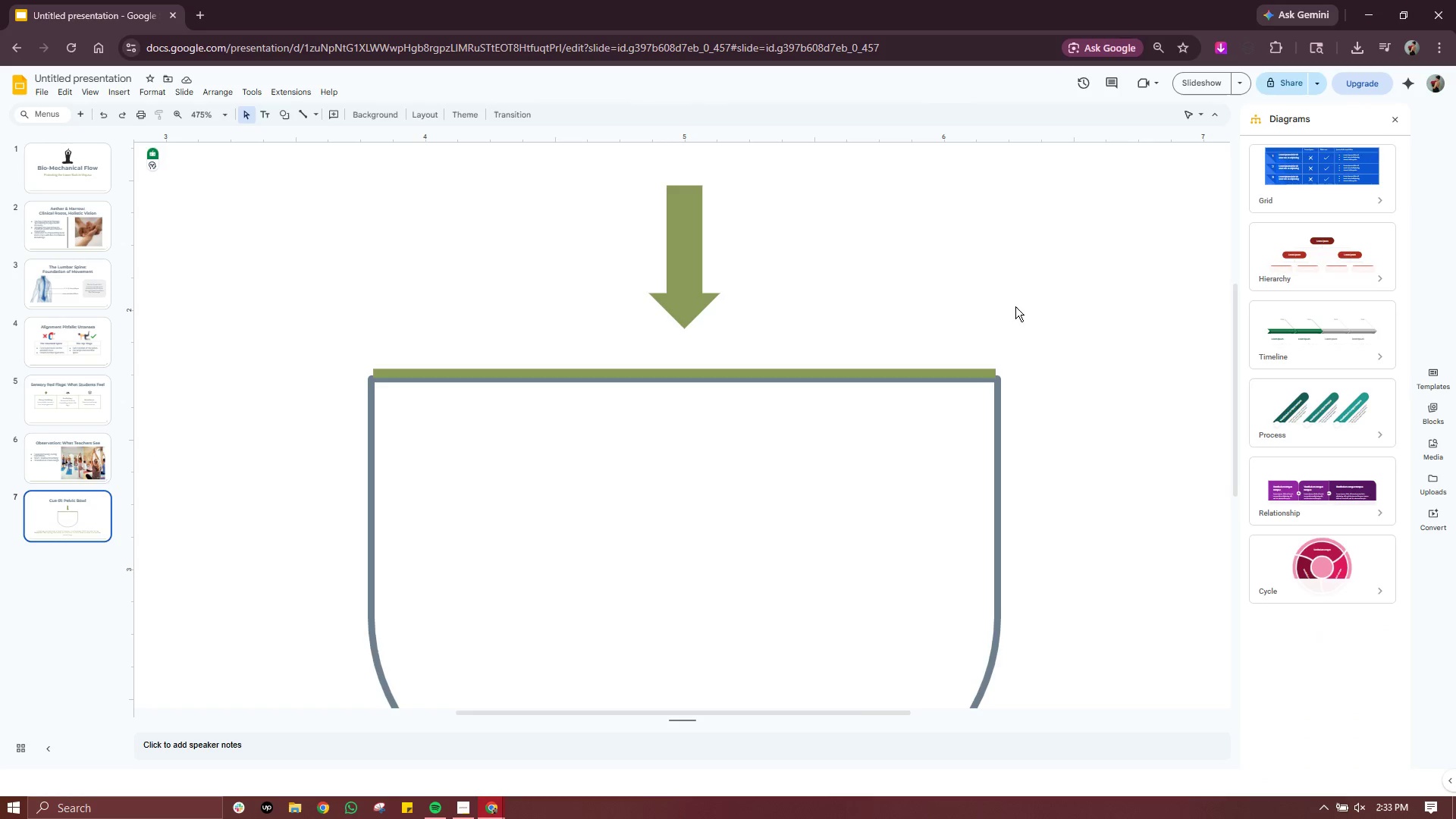 
scroll: coordinate [1015, 307], scroll_direction: none, amount: 0.0
 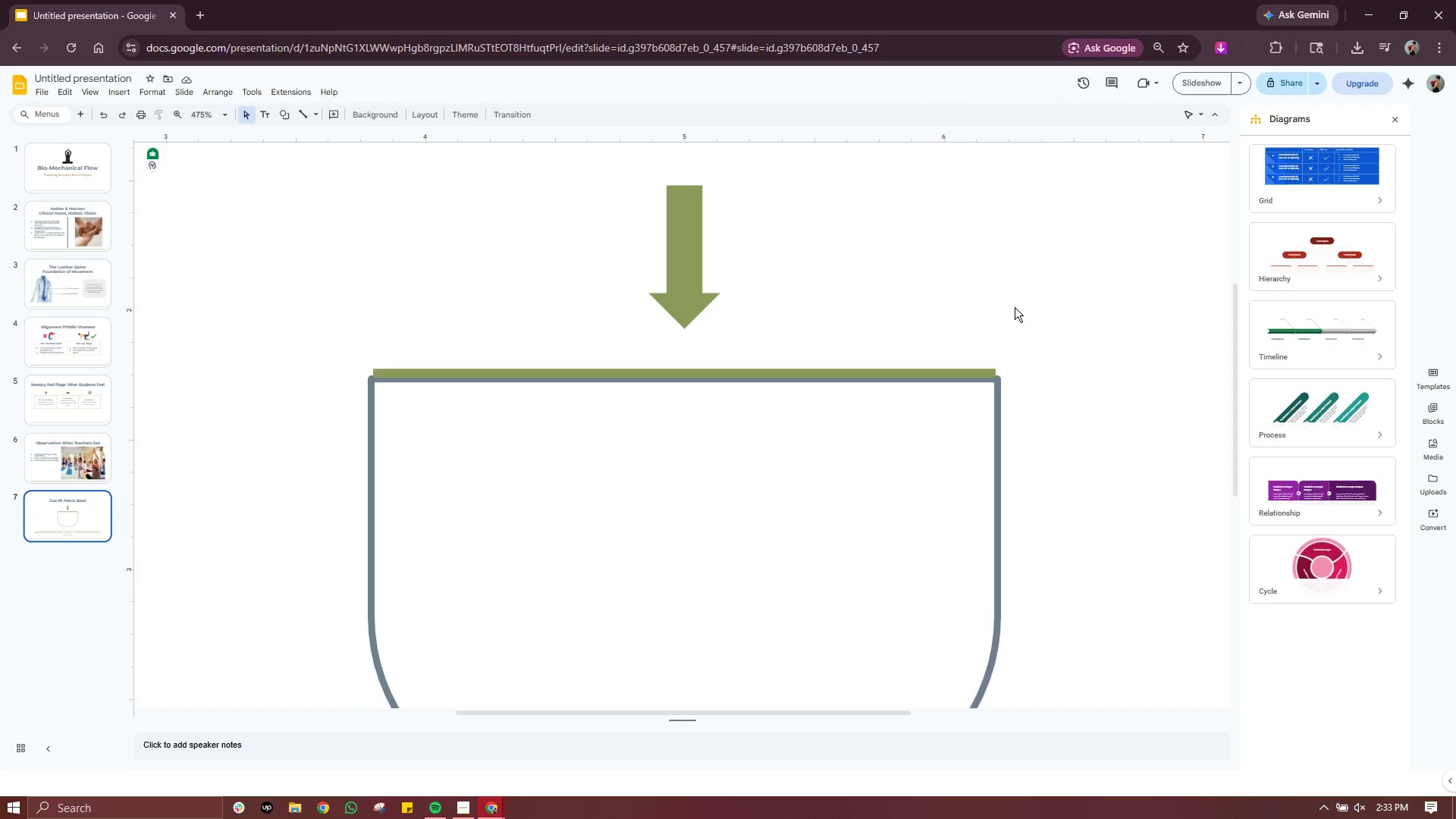 
hold_key(key=ControlLeft, duration=1.12)
scroll: coordinate [1015, 307], scroll_direction: down, amount: 2.0
 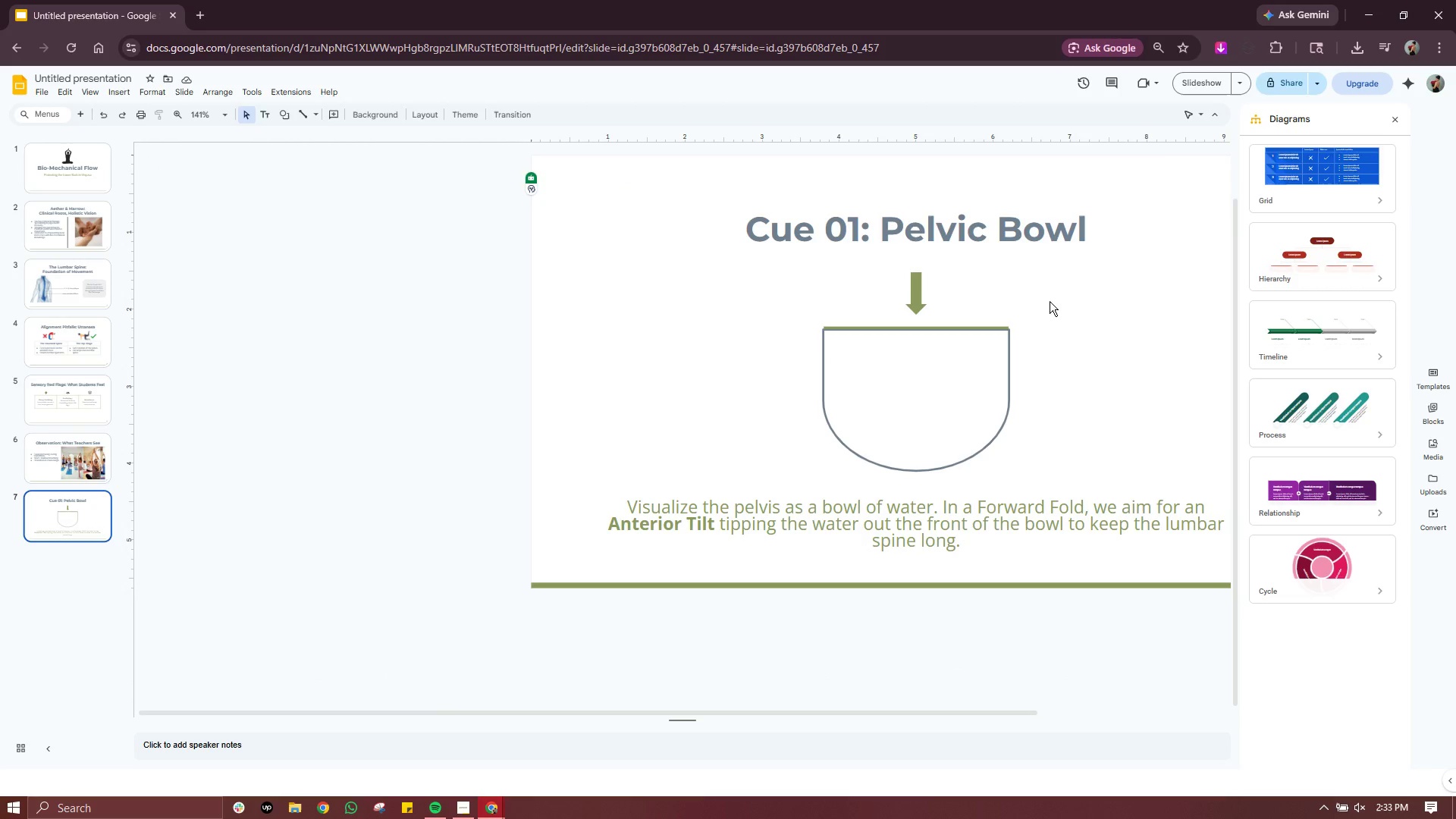 
left_click([1100, 281])
 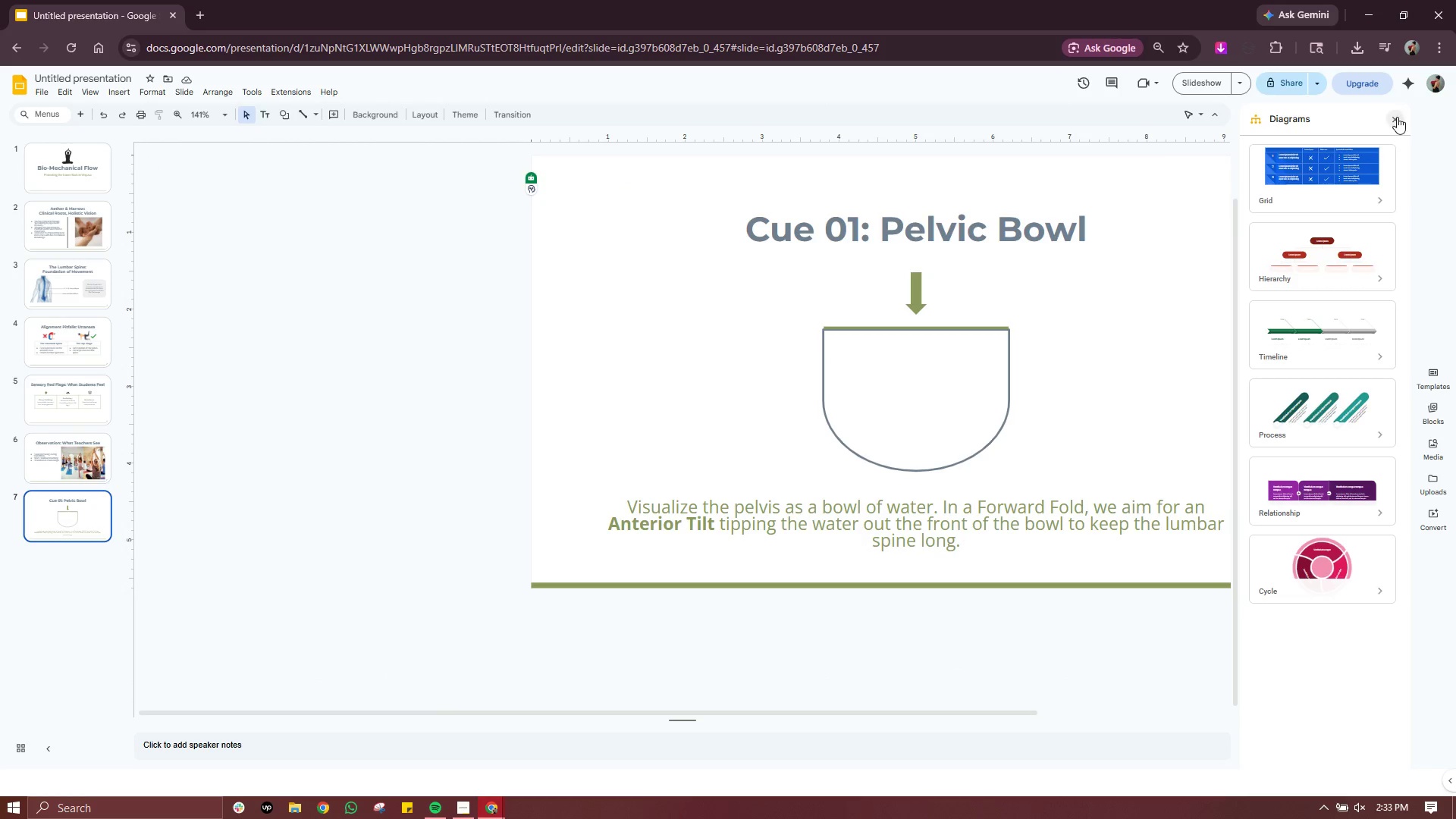 
left_click([1398, 117])
 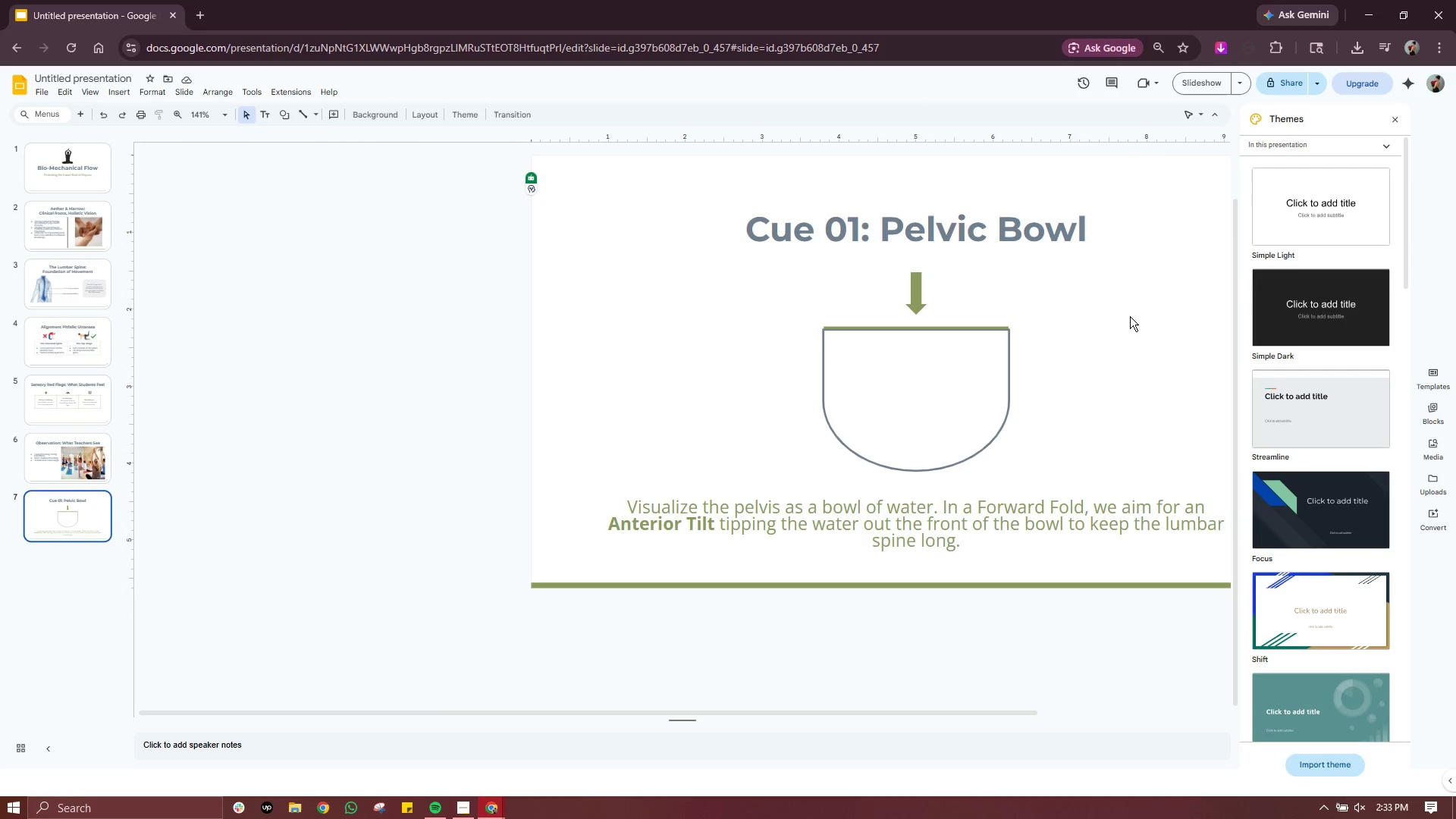 
hold_key(key=ControlLeft, duration=0.72)
scroll: coordinate [1119, 333], scroll_direction: up, amount: 2.0
 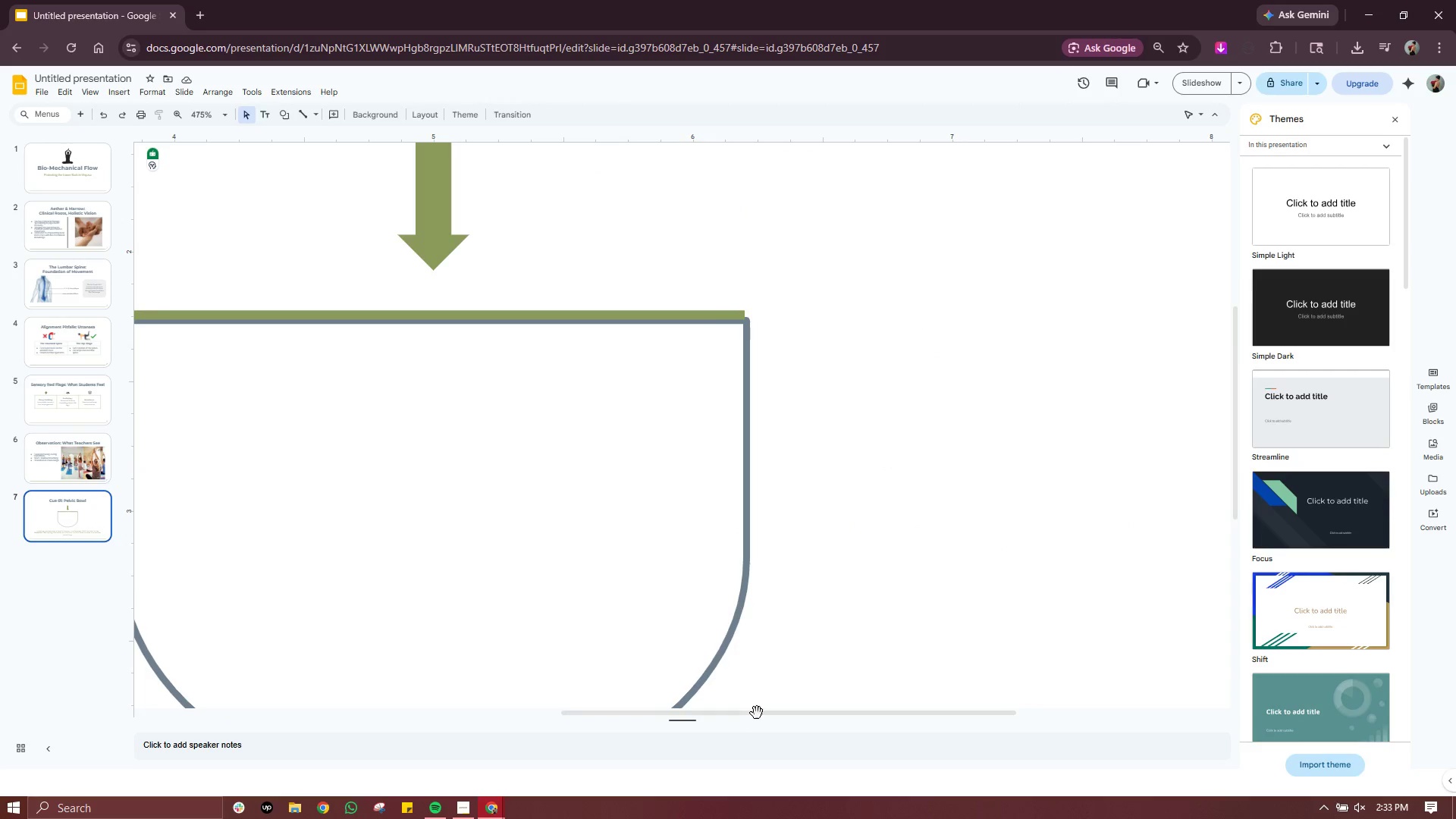 
left_click_drag(start_coordinate=[758, 711], to_coordinate=[642, 716])
 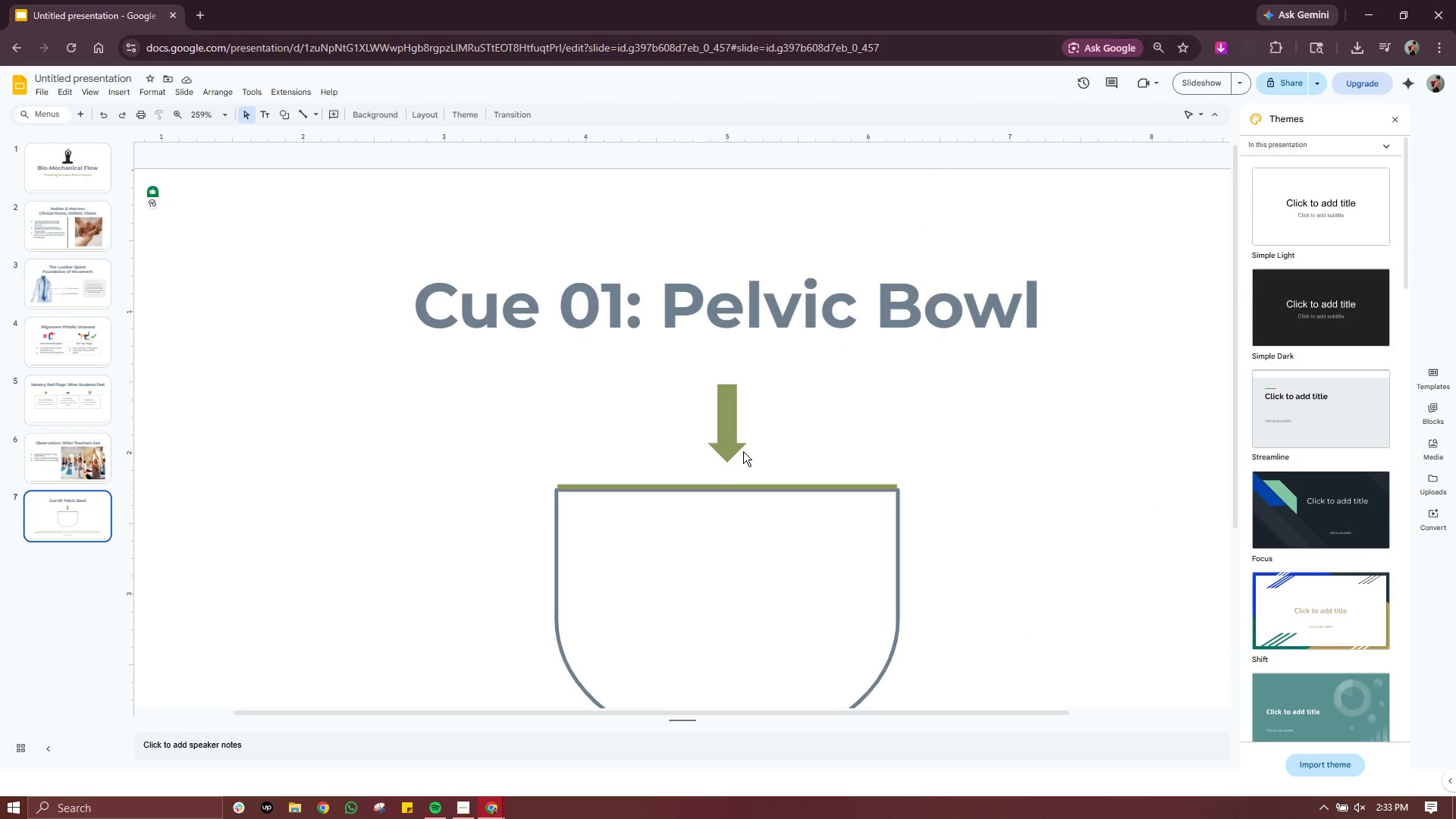 
scroll: coordinate [755, 711], scroll_direction: up, amount: 1.0
 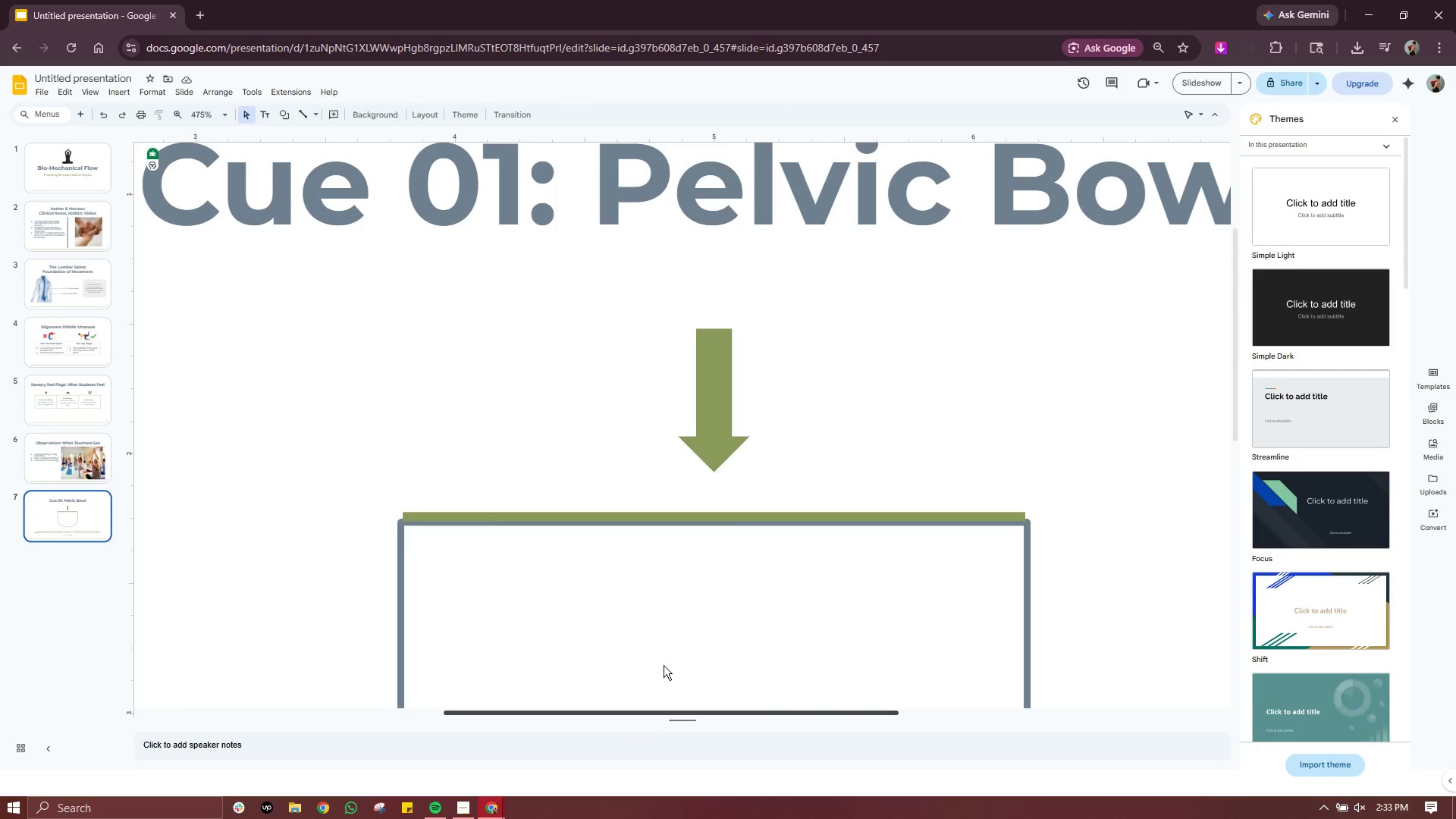 
hold_key(key=ControlLeft, duration=1.84)
scroll: coordinate [743, 451], scroll_direction: down, amount: 1.0
 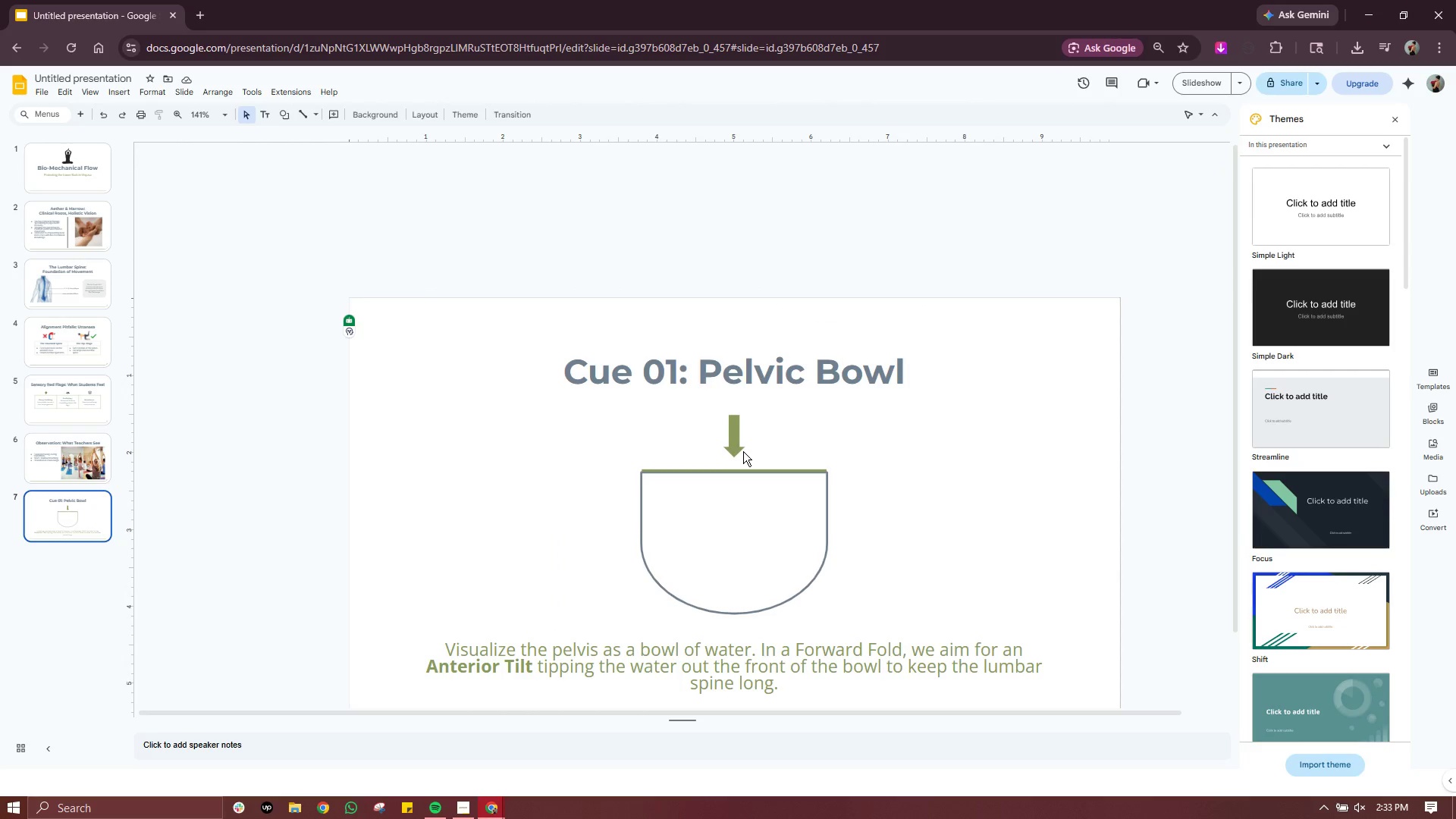 
scroll: coordinate [743, 451], scroll_direction: up, amount: 1.0
 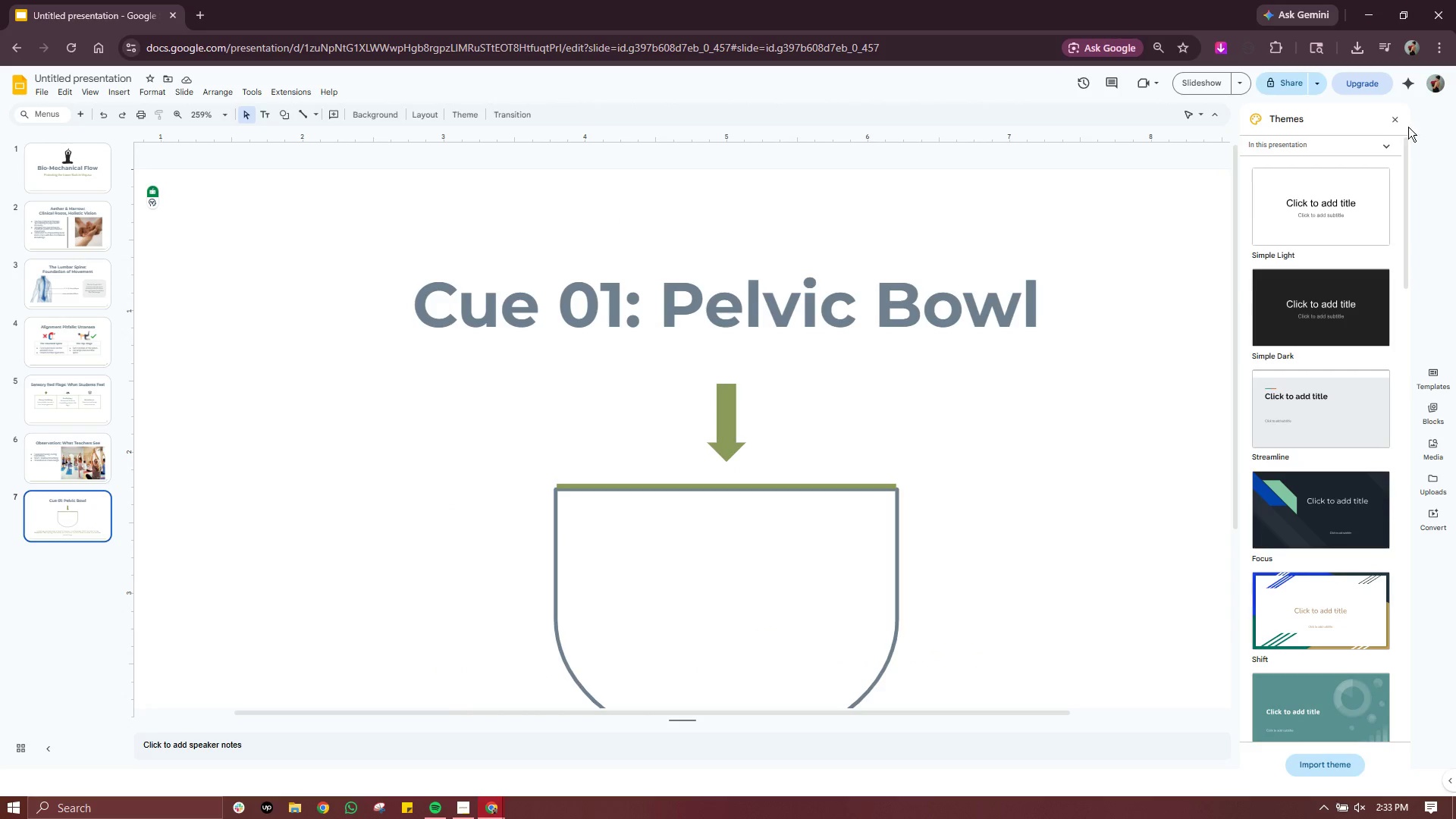 
left_click([1398, 119])
 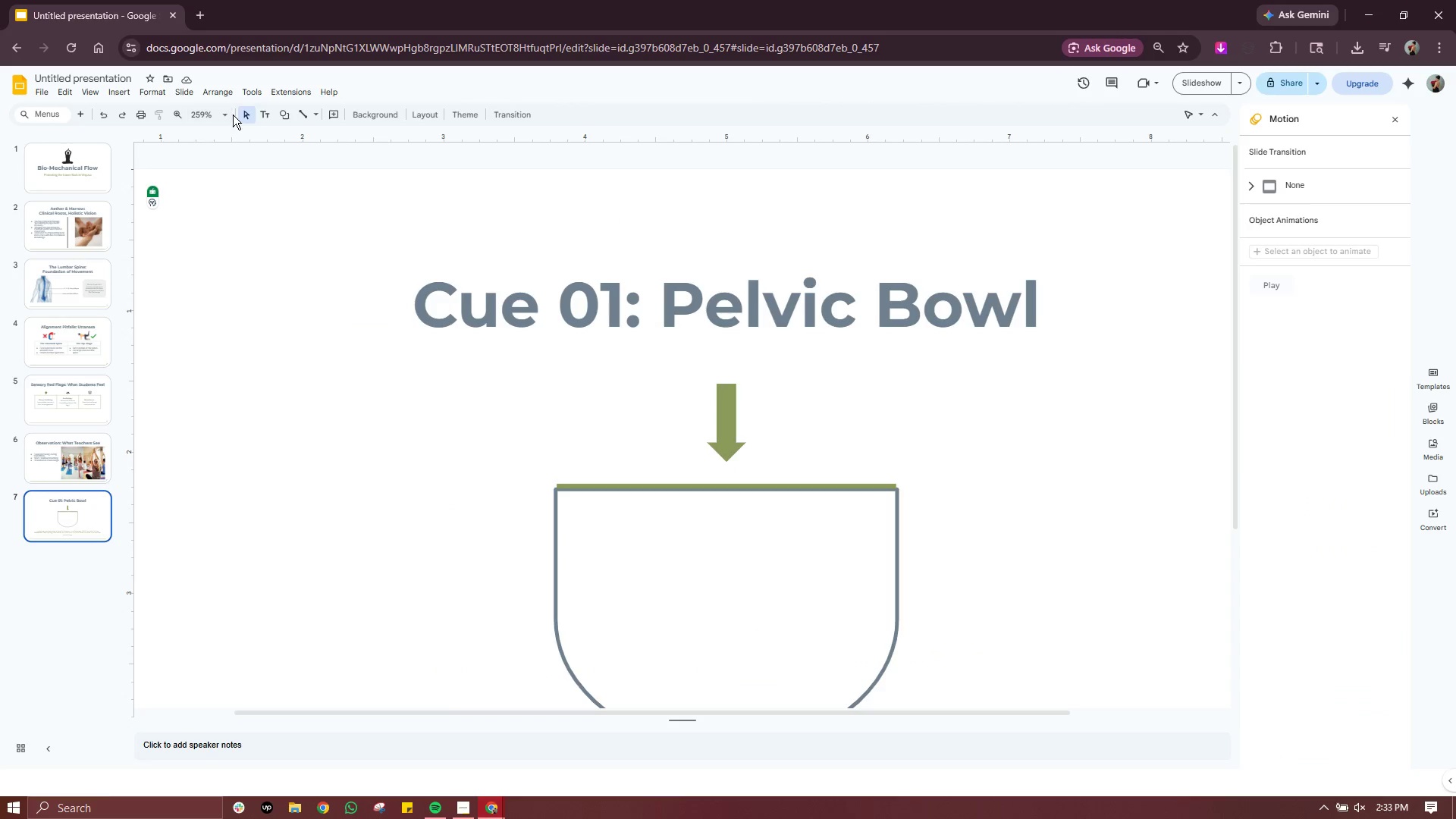 
left_click([222, 115])
 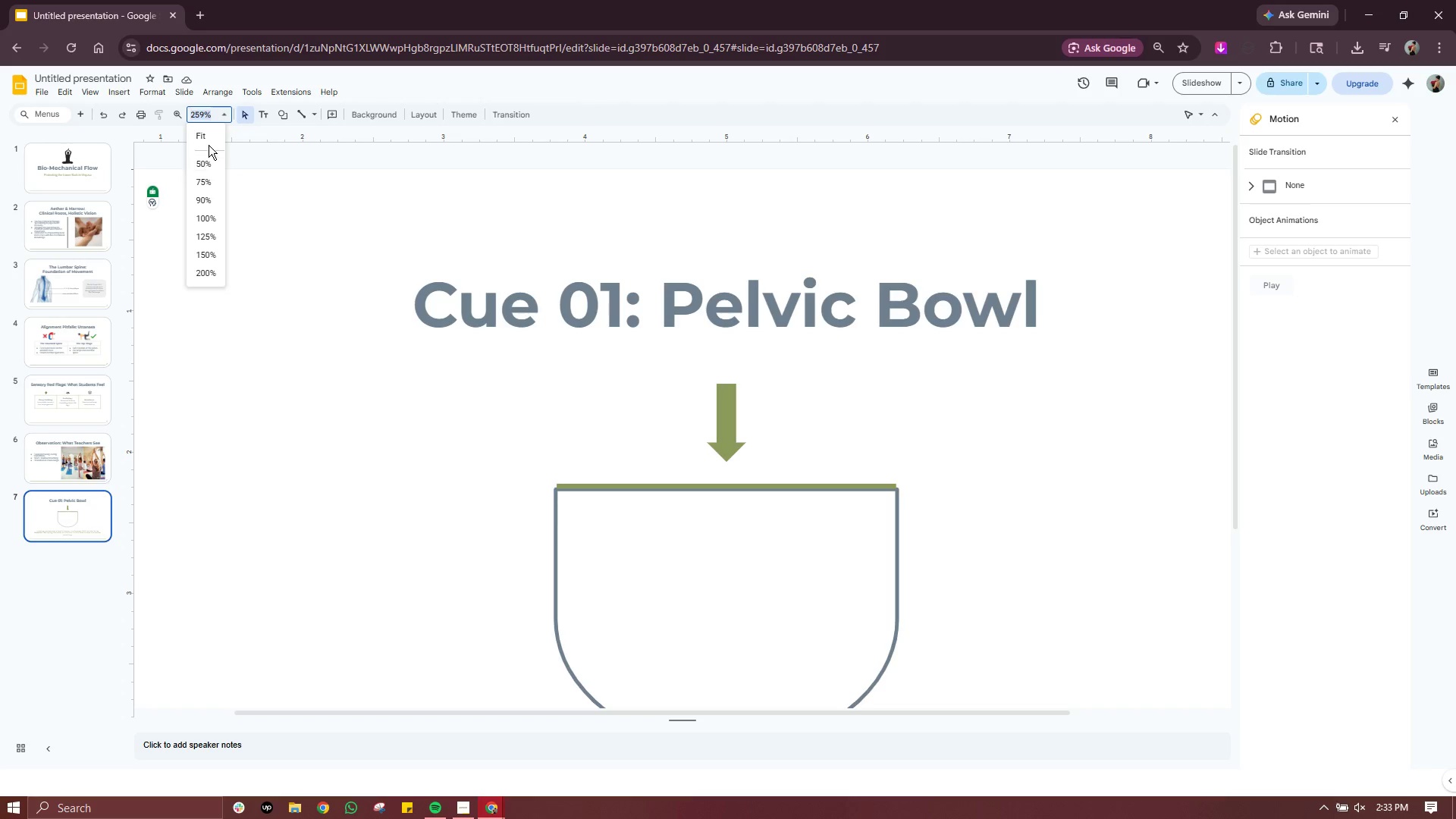 
left_click([209, 141])
 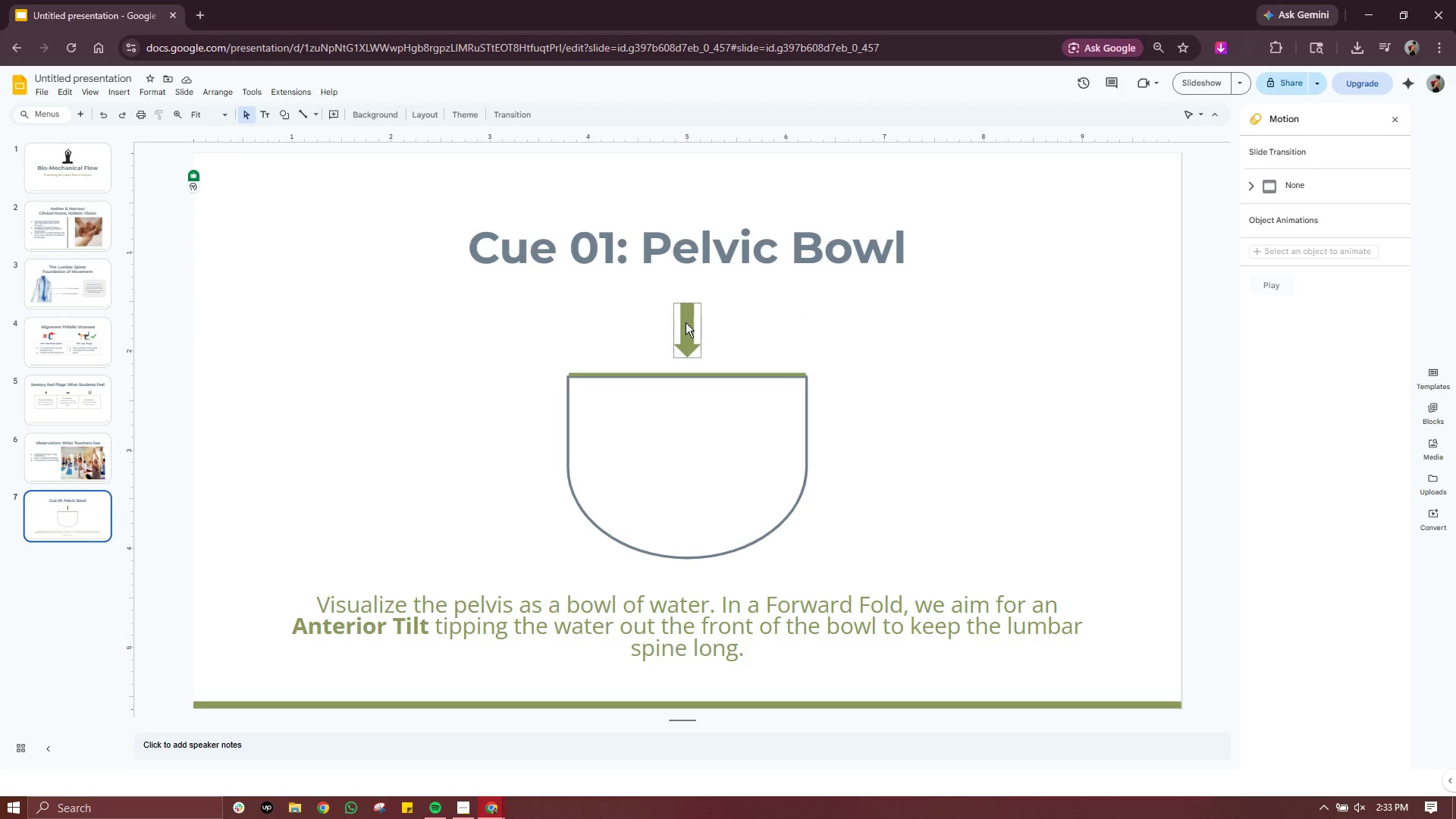 
left_click([683, 322])
 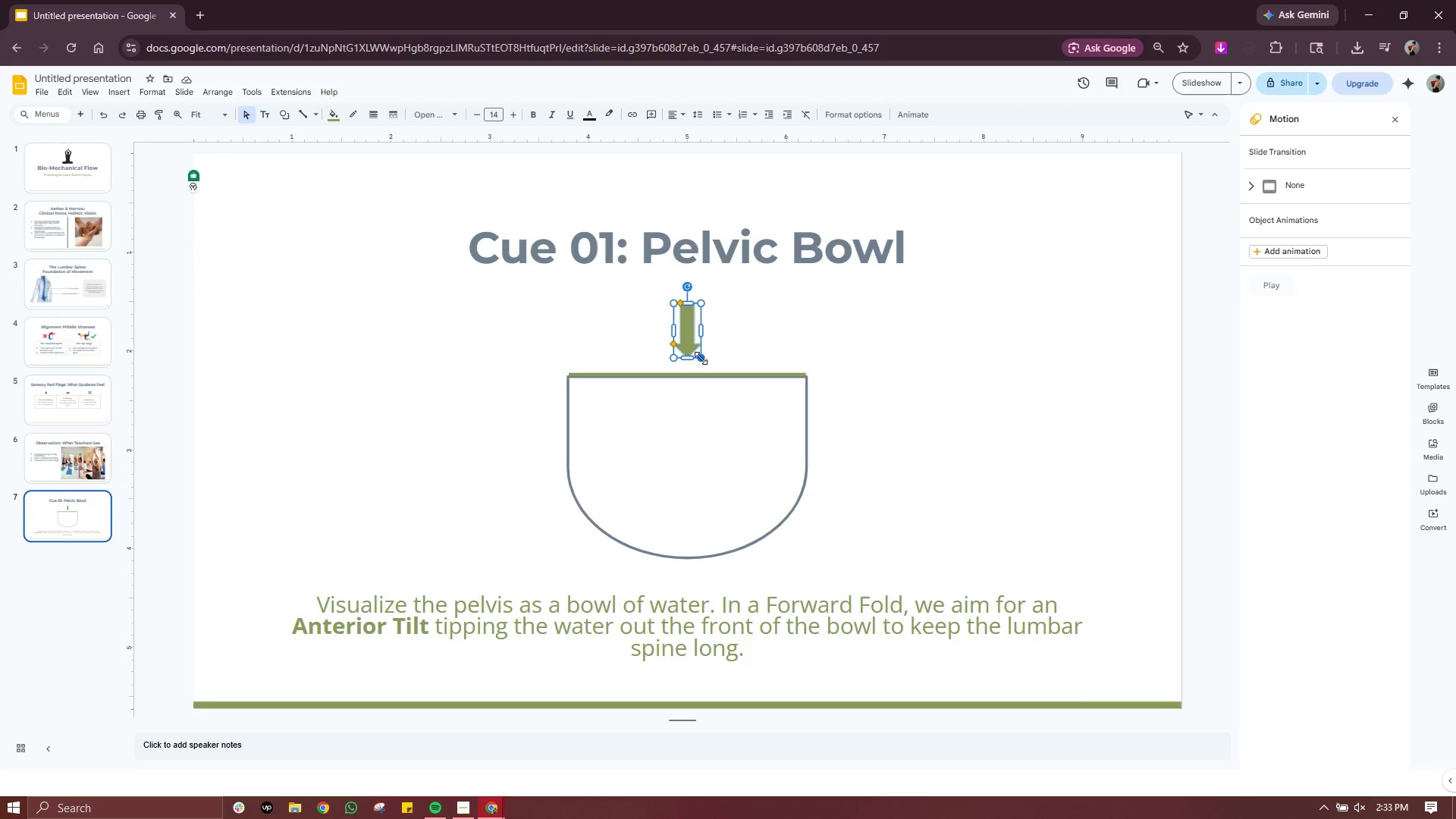 
left_click_drag(start_coordinate=[701, 358], to_coordinate=[698, 341])
 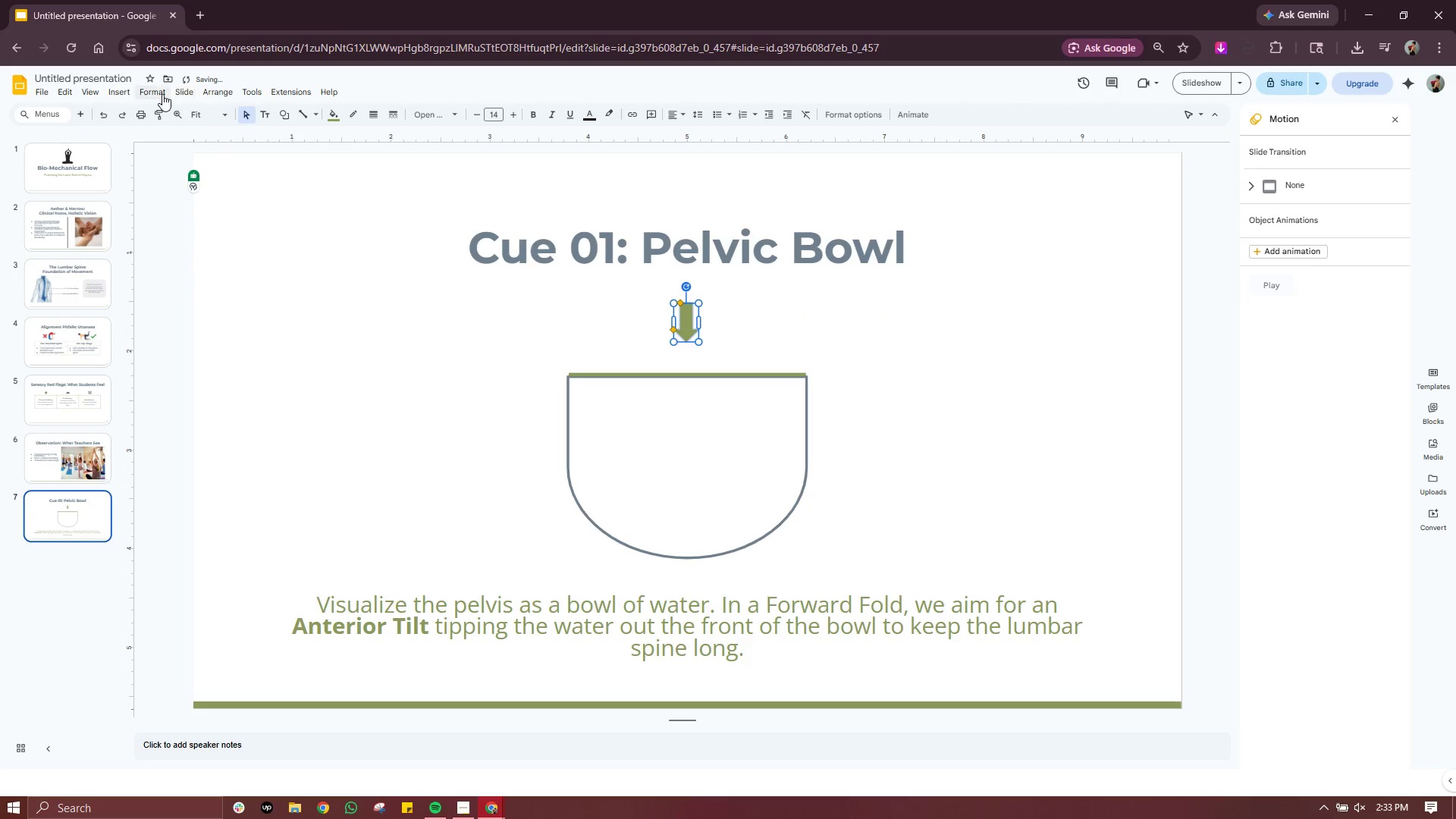 
left_click([110, 96])
 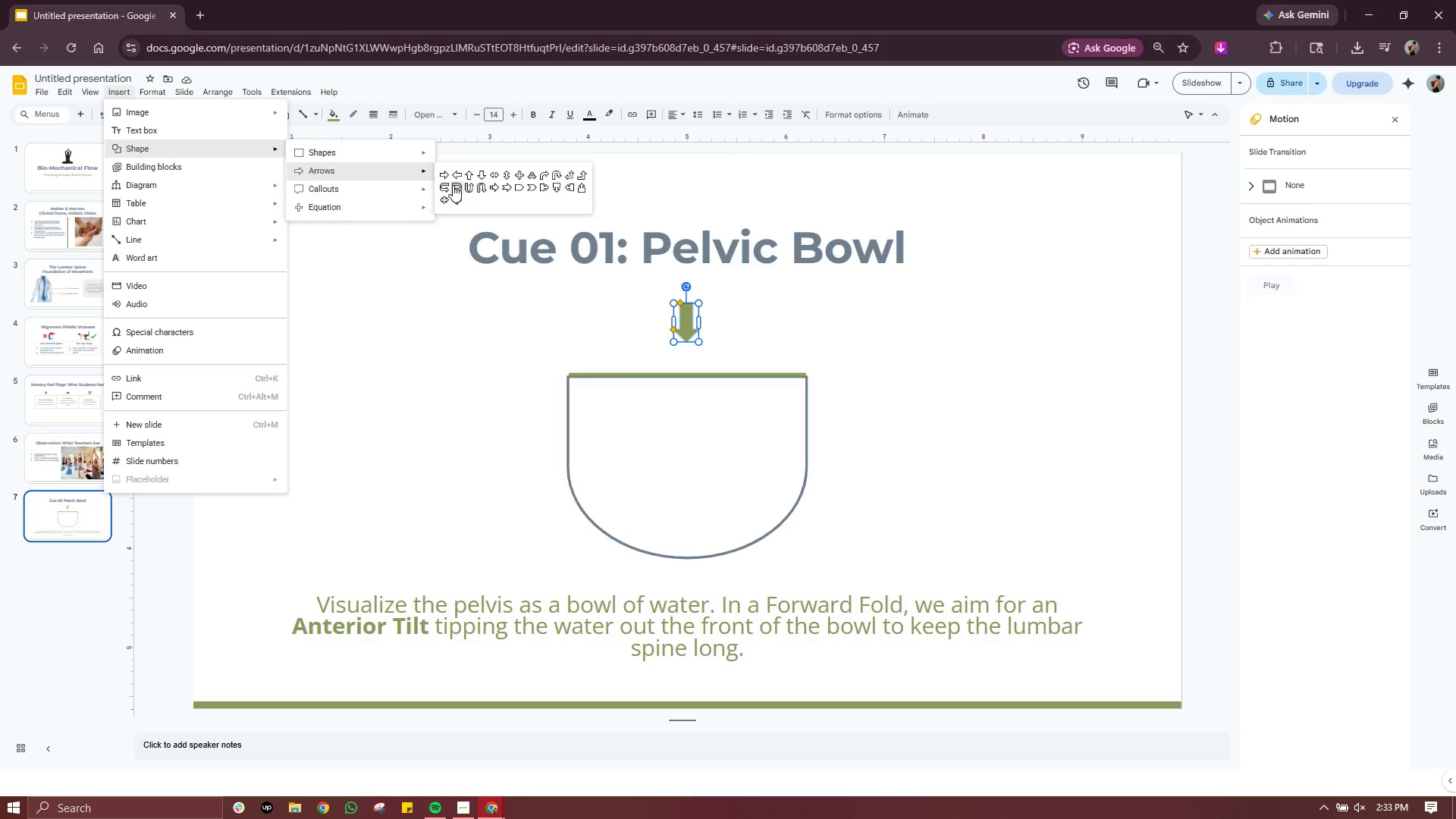 
wait(9.28)
 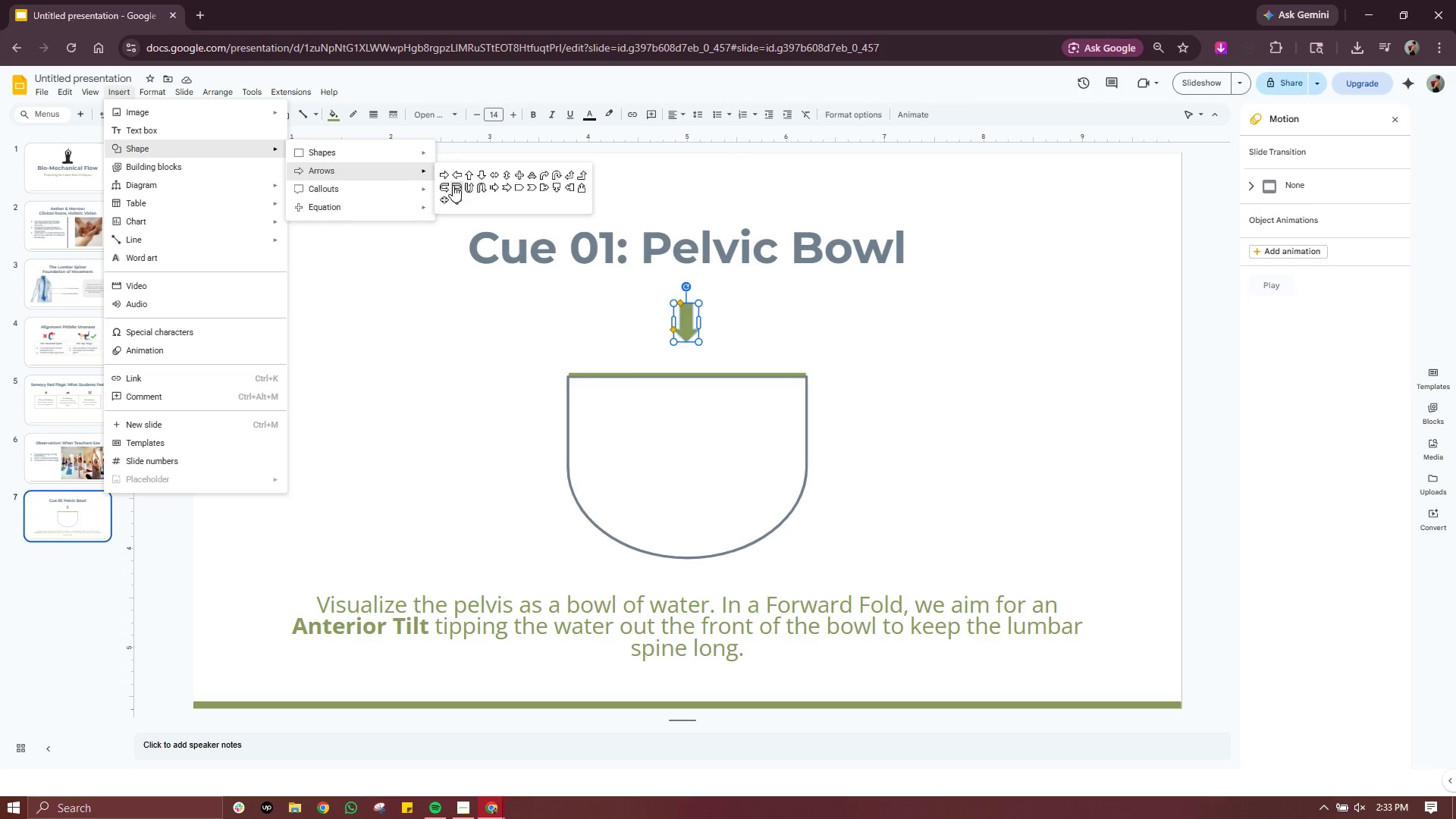 
left_click([554, 176])
 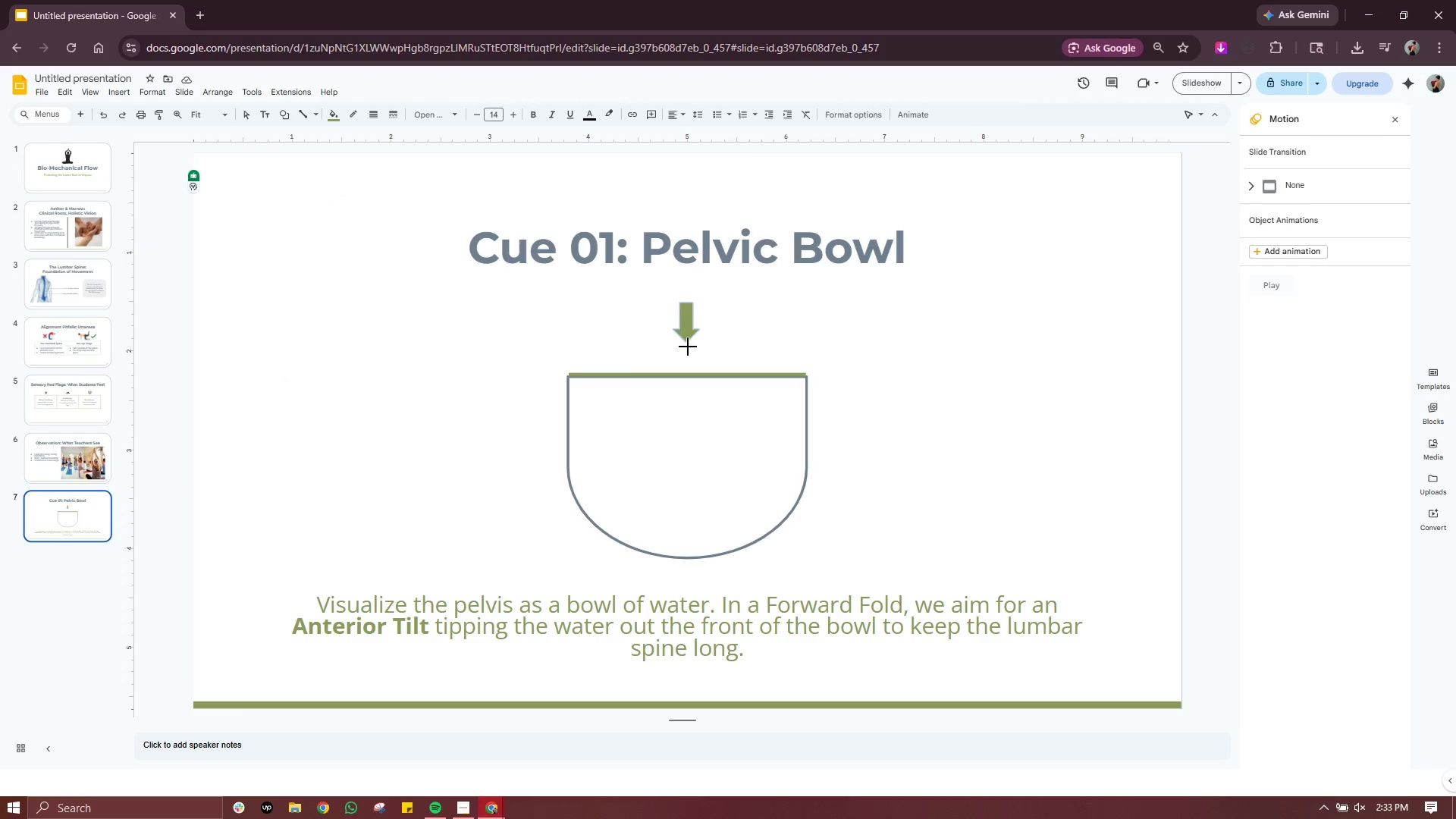 
left_click_drag(start_coordinate=[690, 348], to_coordinate=[747, 321])
 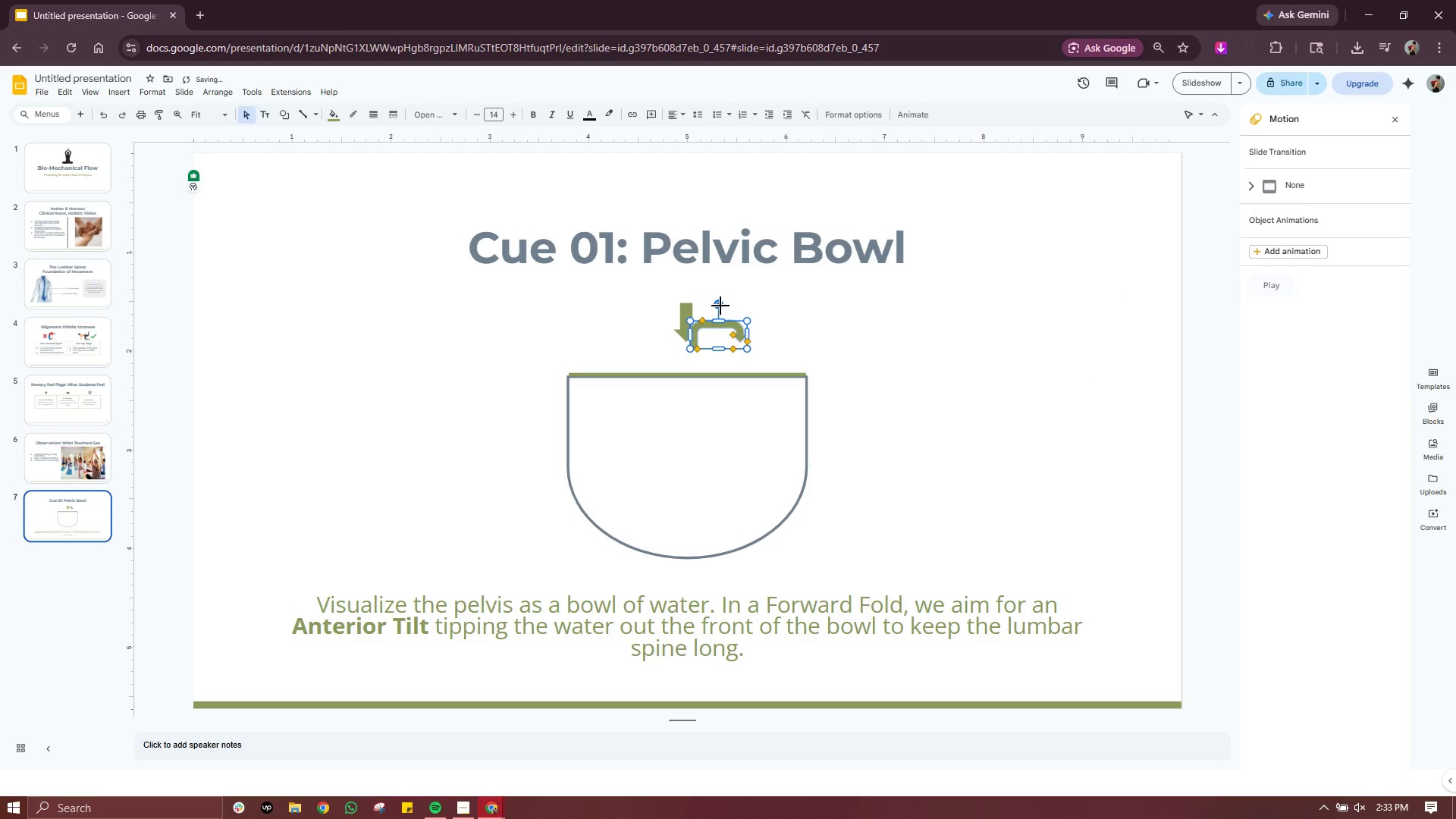 
left_click_drag(start_coordinate=[720, 305], to_coordinate=[717, 367])
 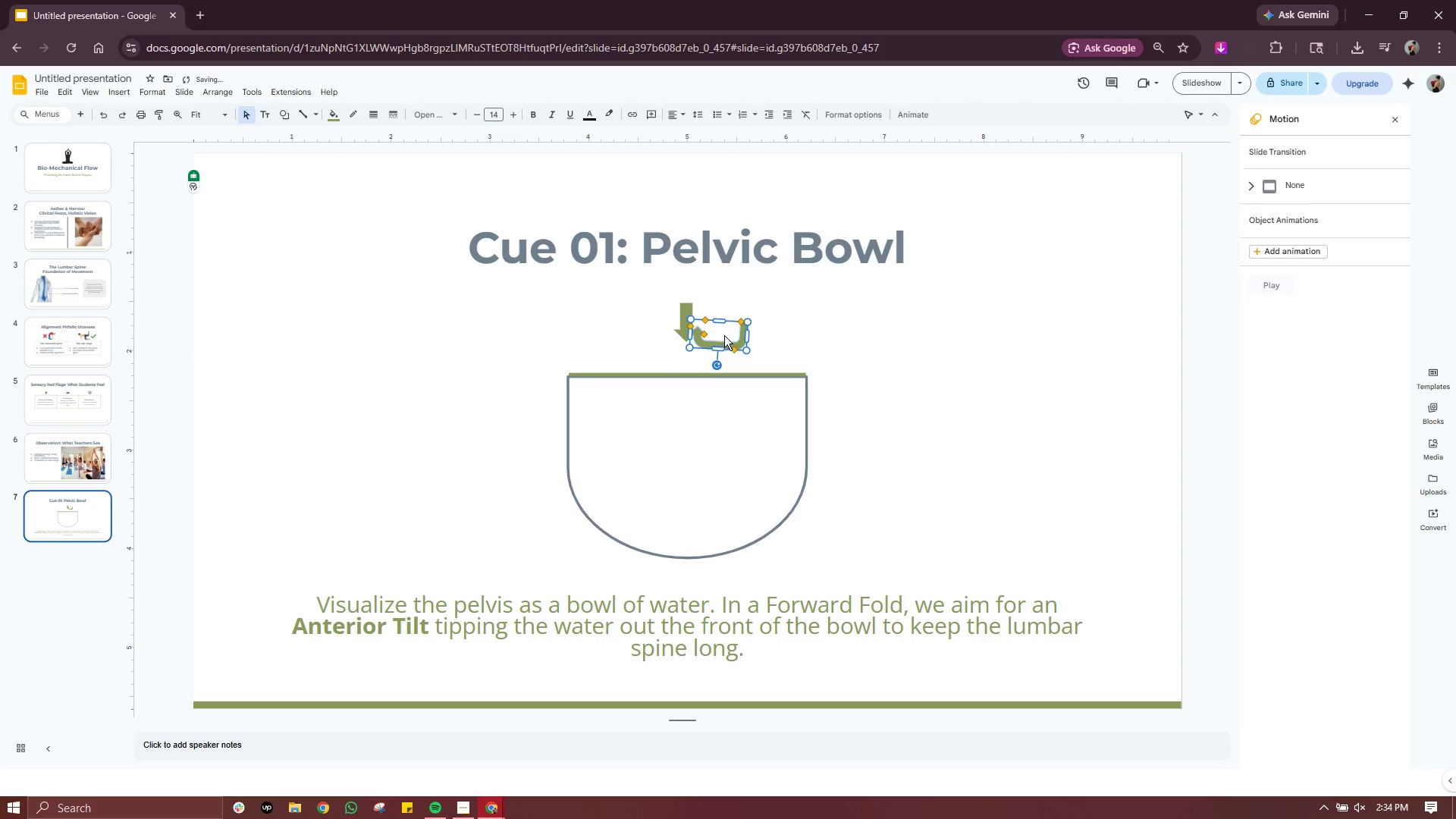 
left_click_drag(start_coordinate=[729, 334], to_coordinate=[661, 358])
 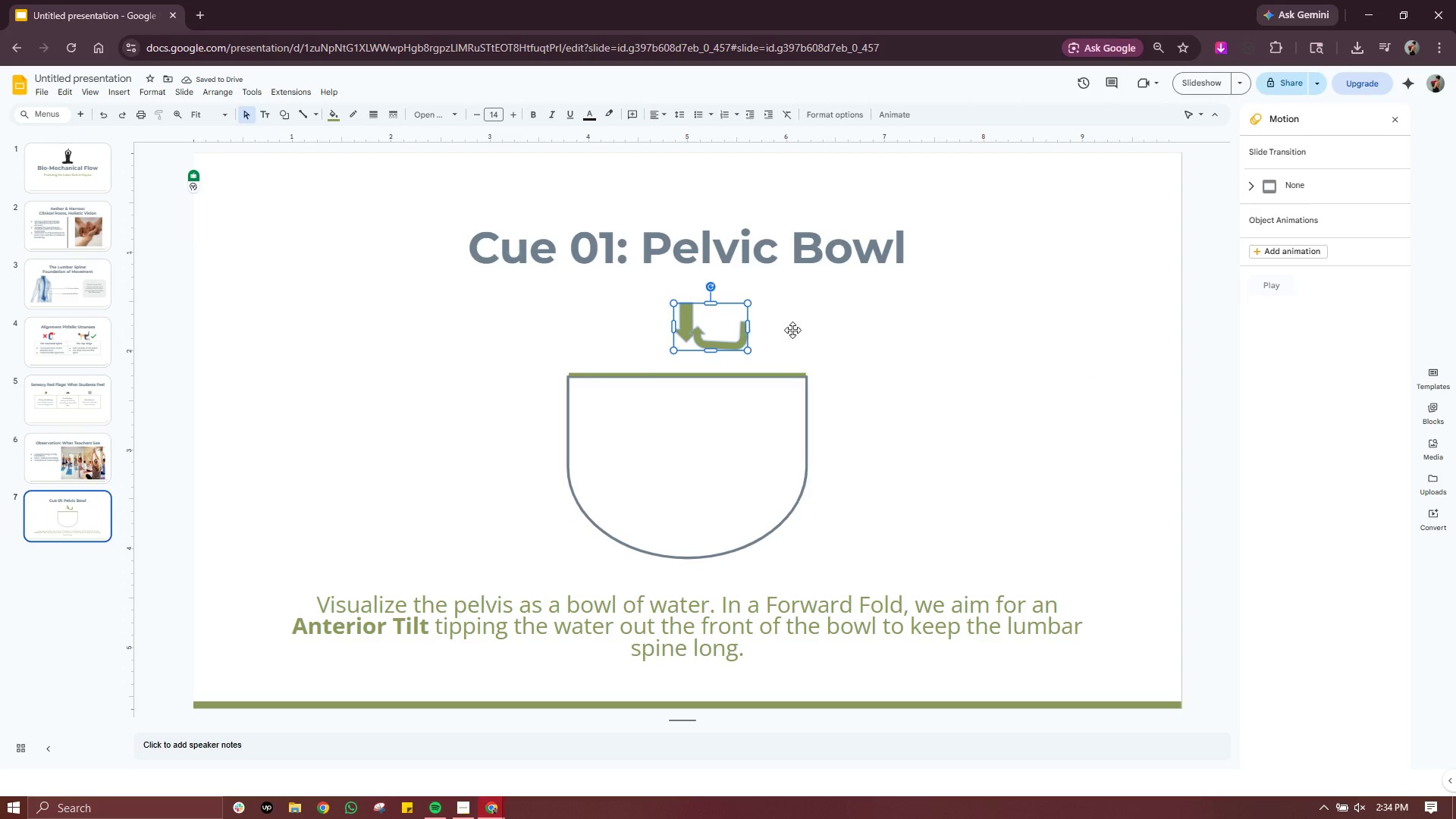 
double_click([814, 327])
 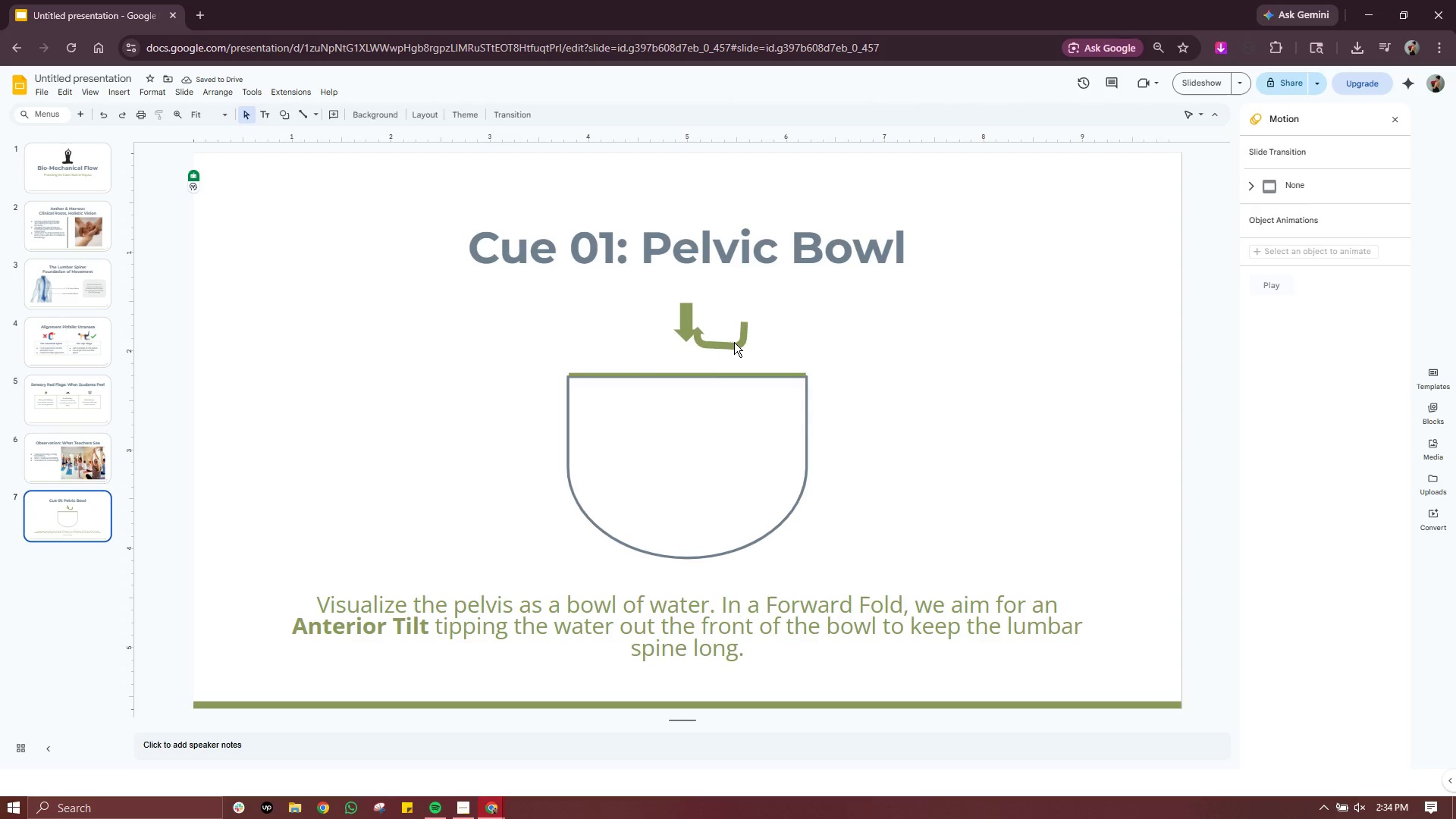 
left_click([734, 342])
 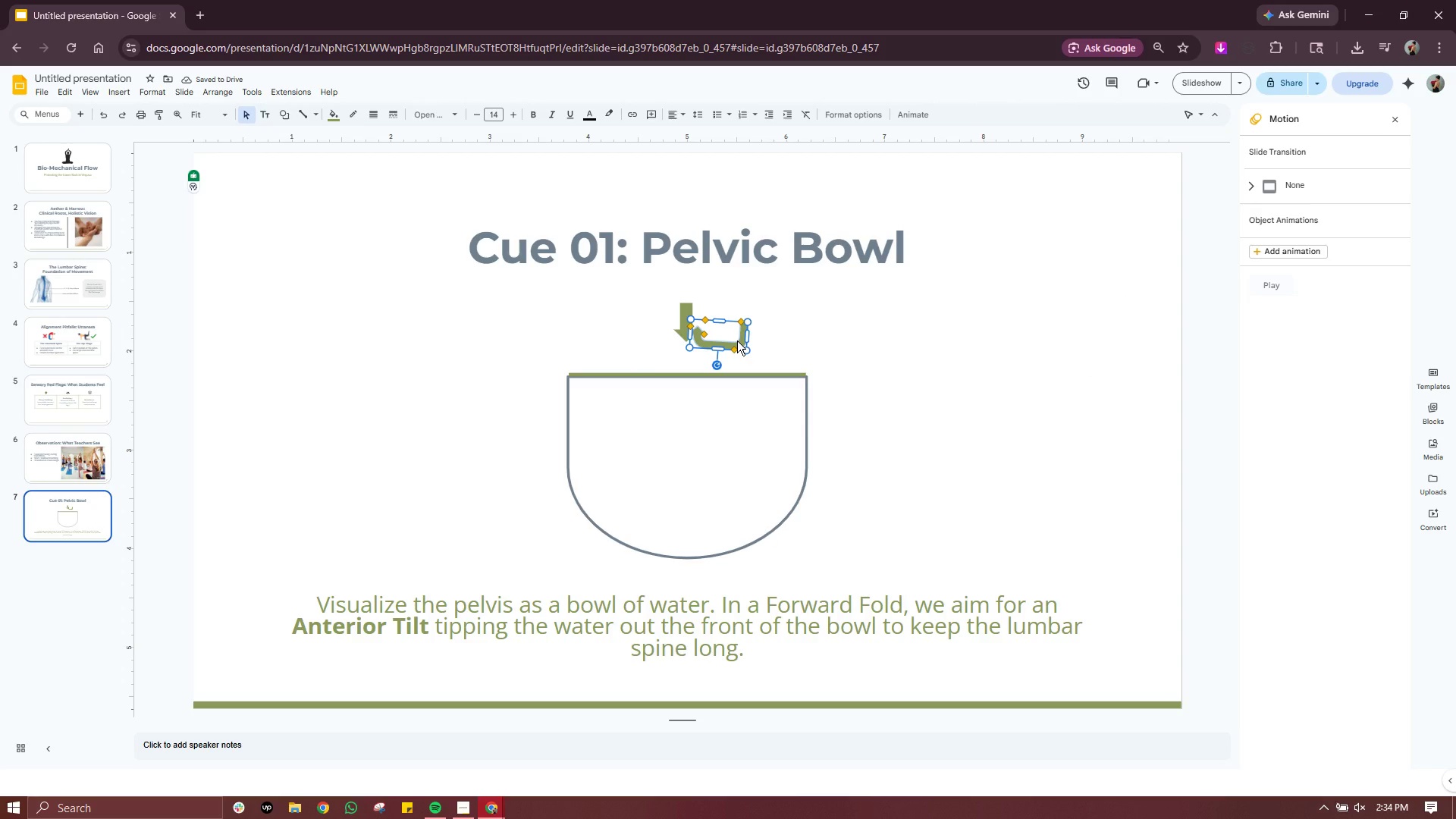 
key(Delete)
 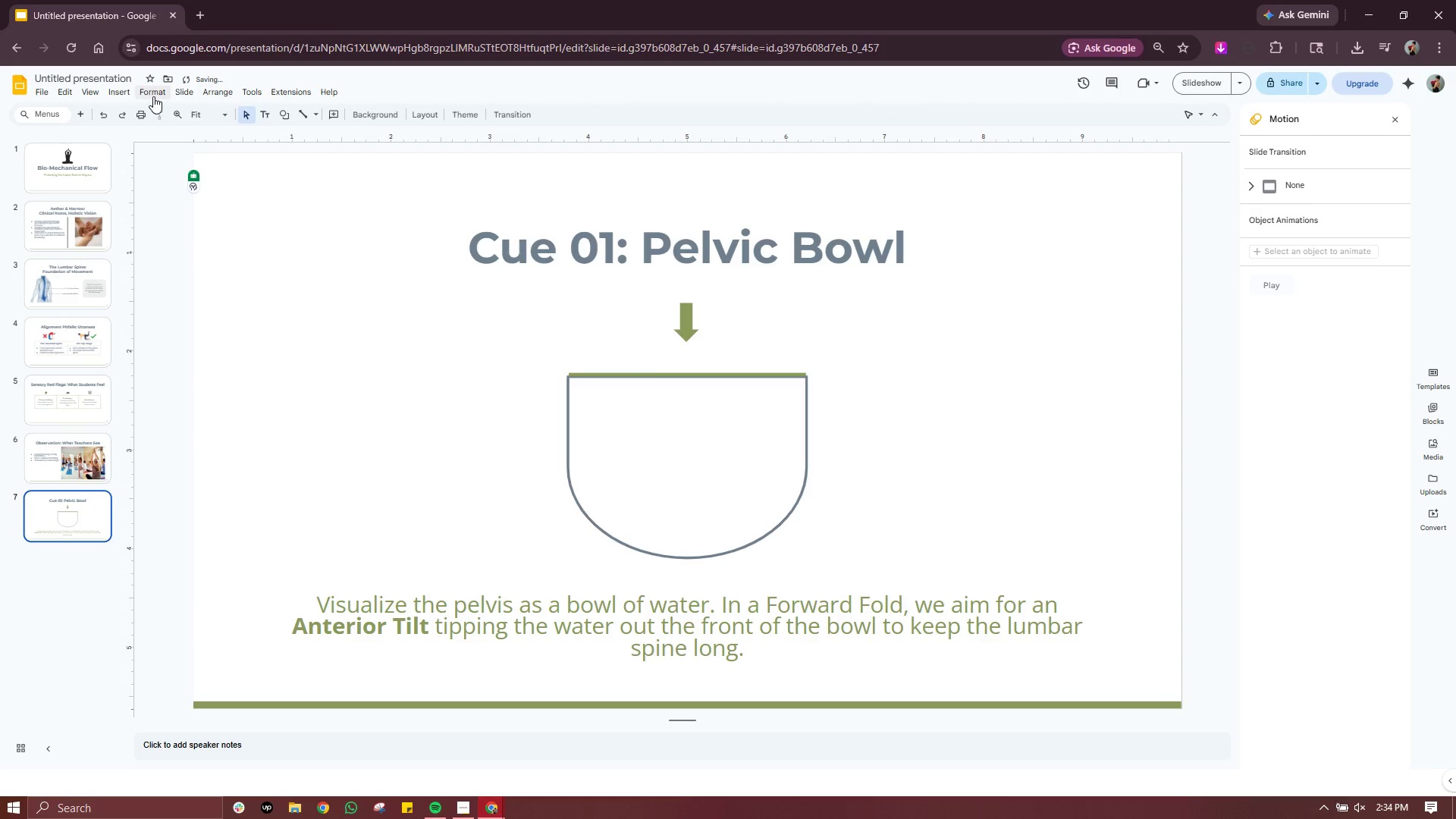 
left_click([118, 89])
 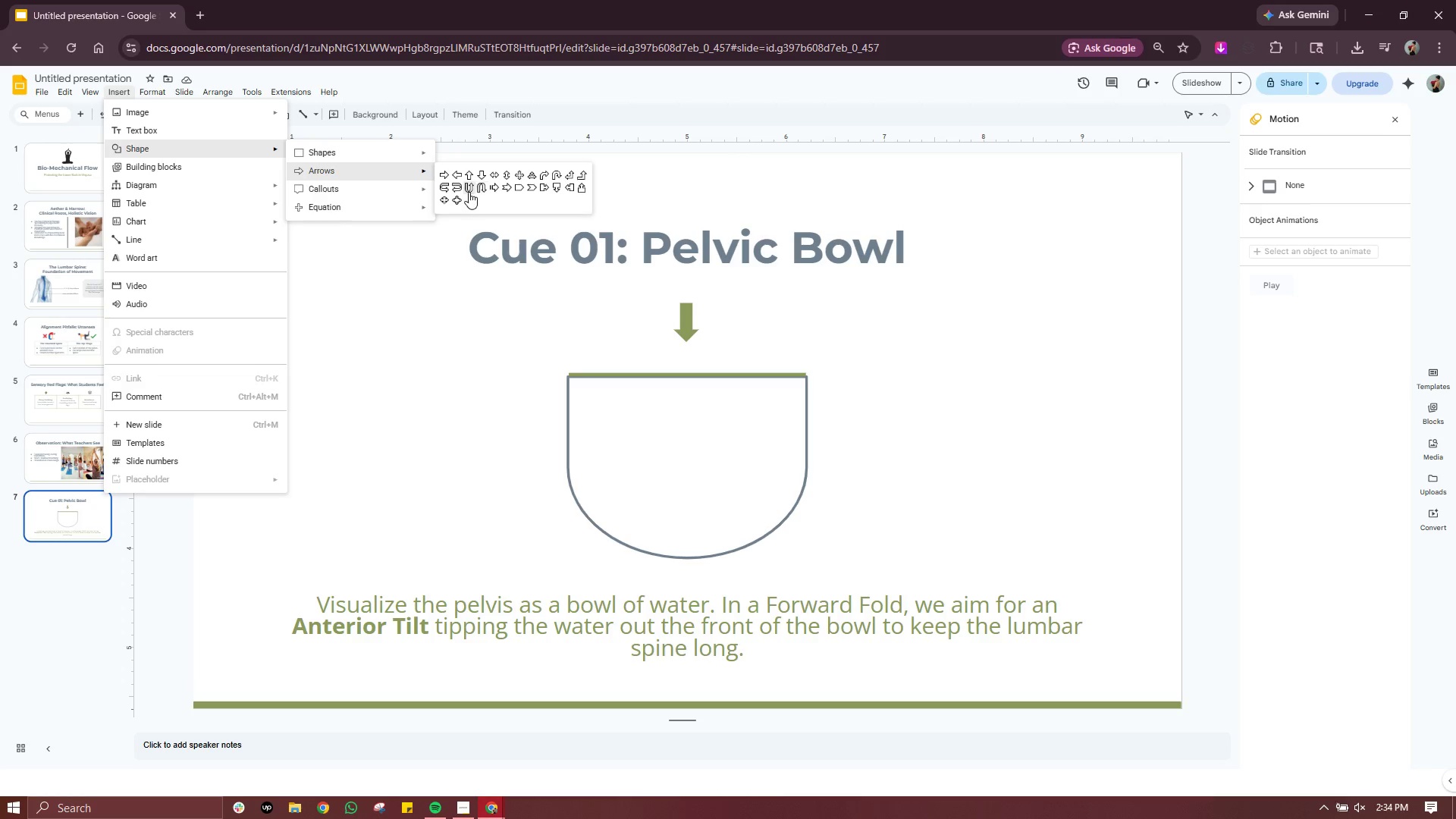 
wait(21.41)
 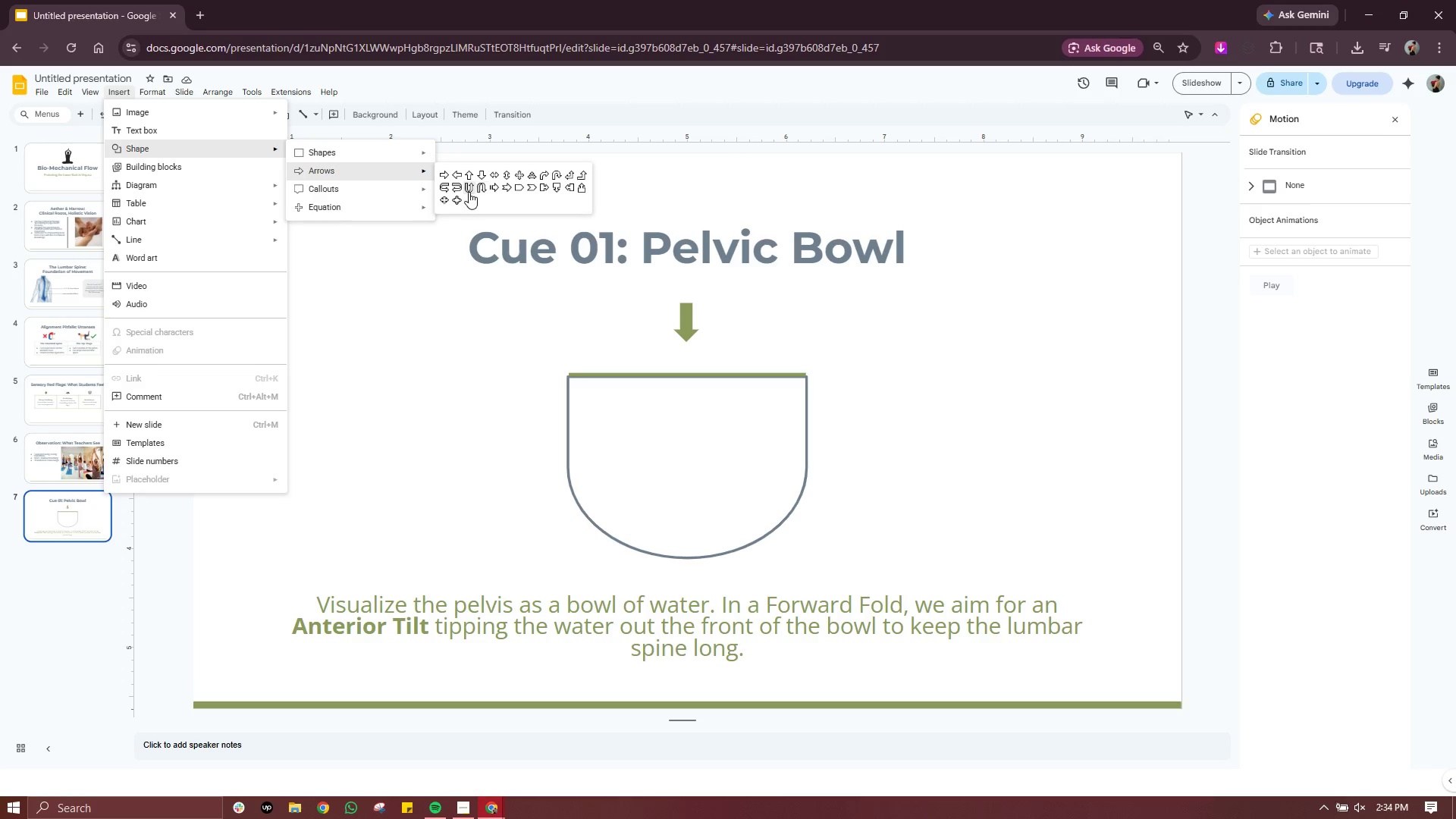 
left_click([553, 176])
 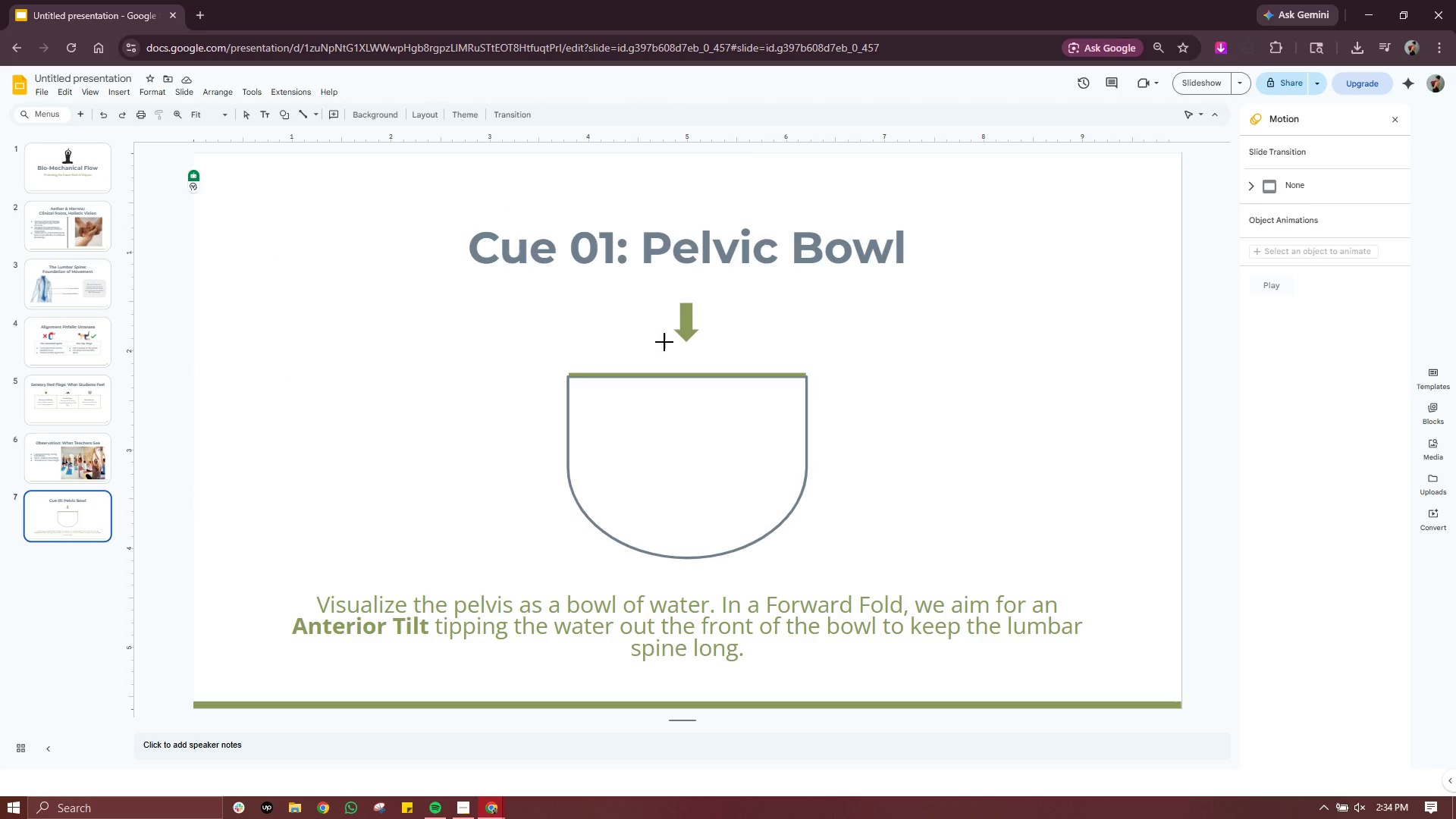 
left_click_drag(start_coordinate=[667, 344], to_coordinate=[640, 375])
 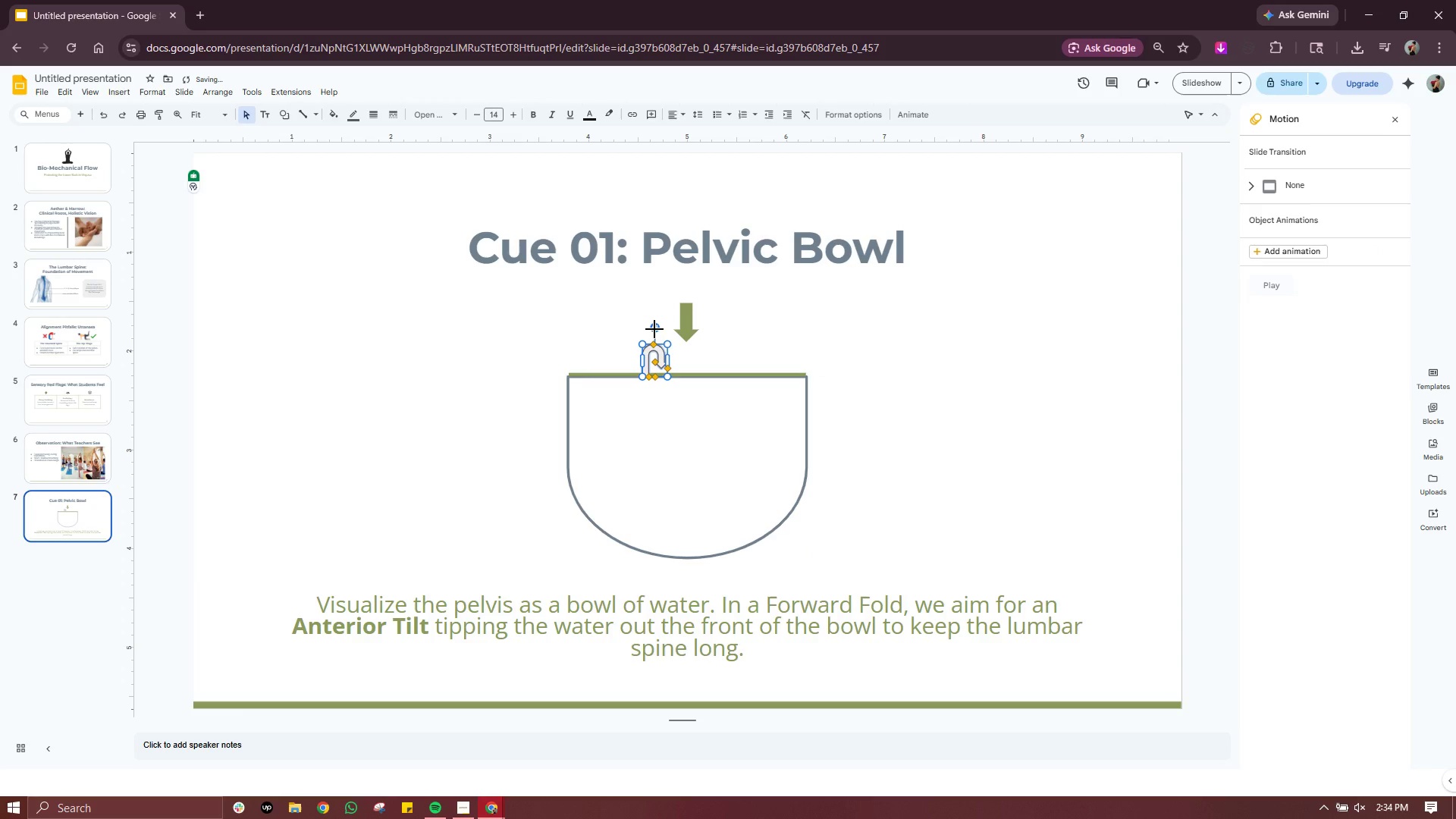 
left_click_drag(start_coordinate=[654, 328], to_coordinate=[653, 407])
 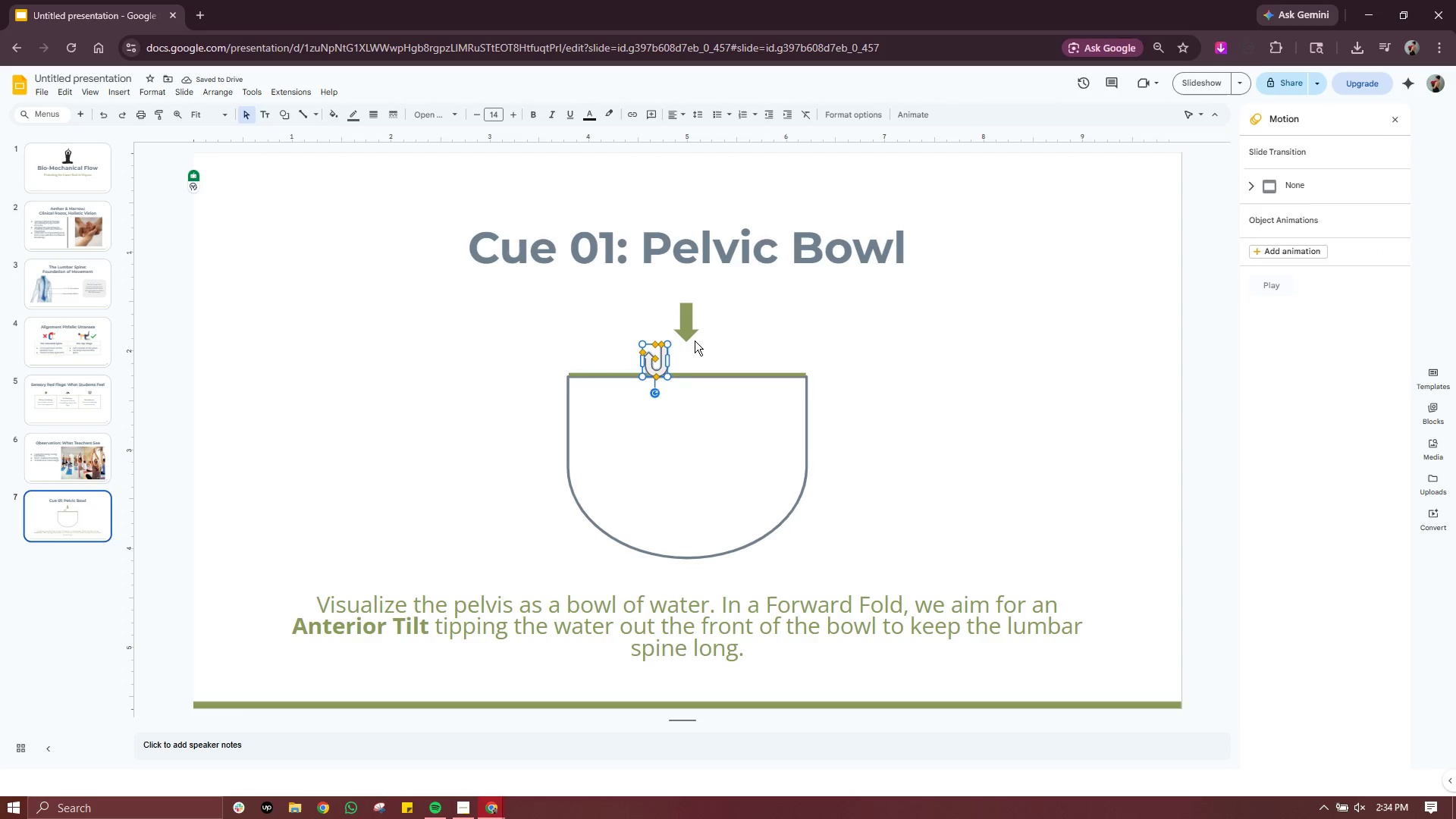 
left_click([720, 331])
 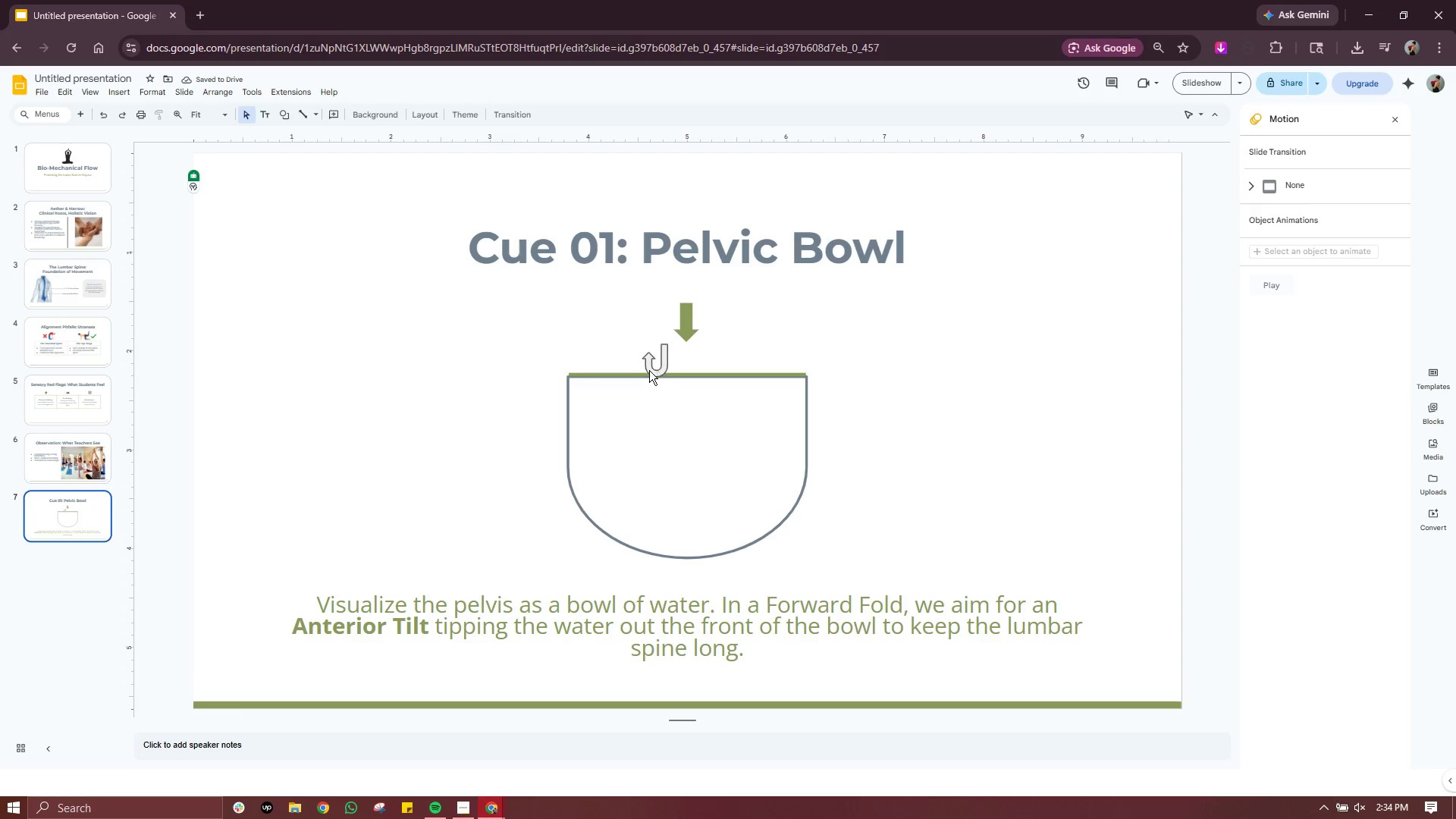 
left_click([649, 369])
 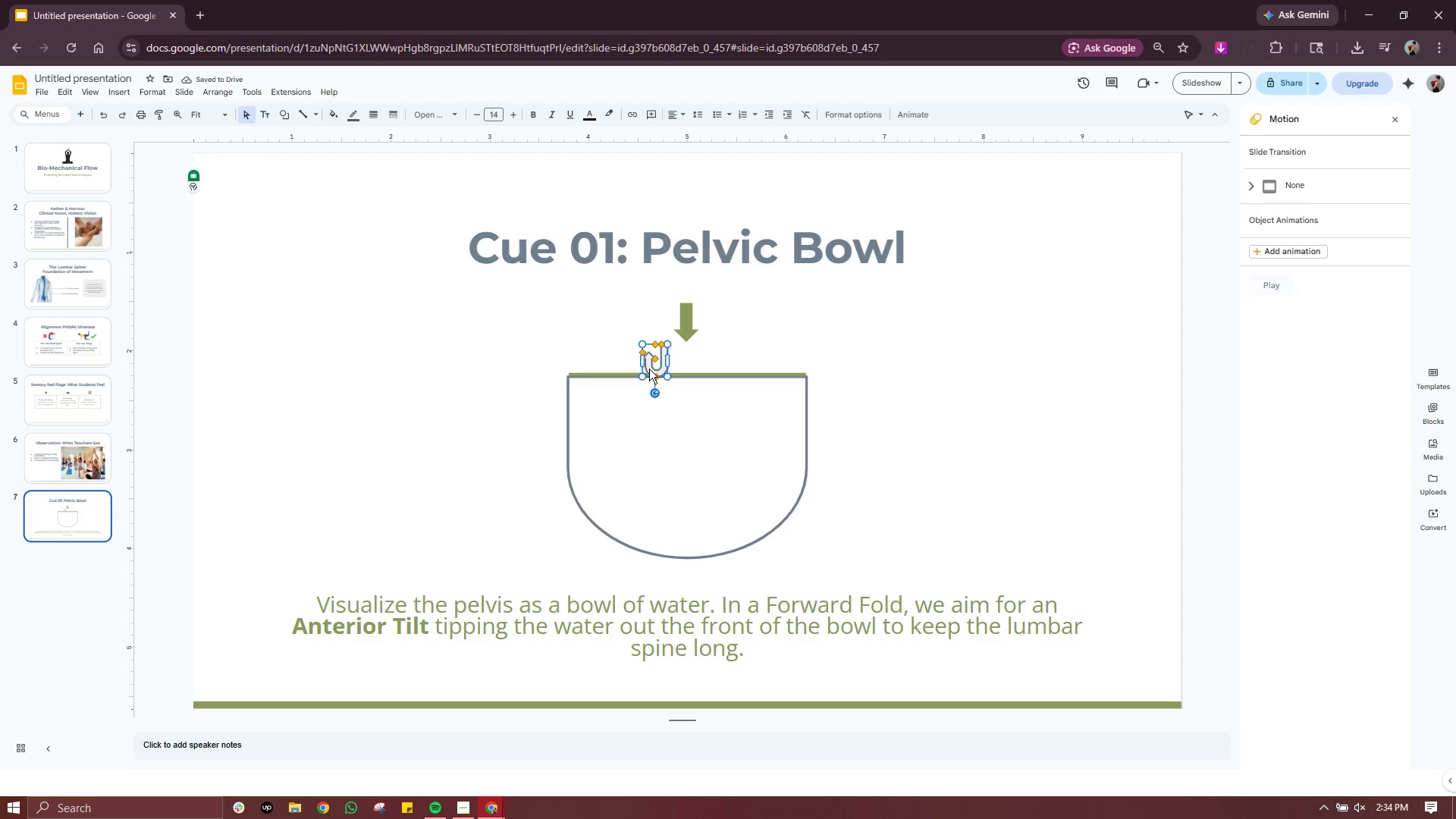 
key(PrintScreen)
 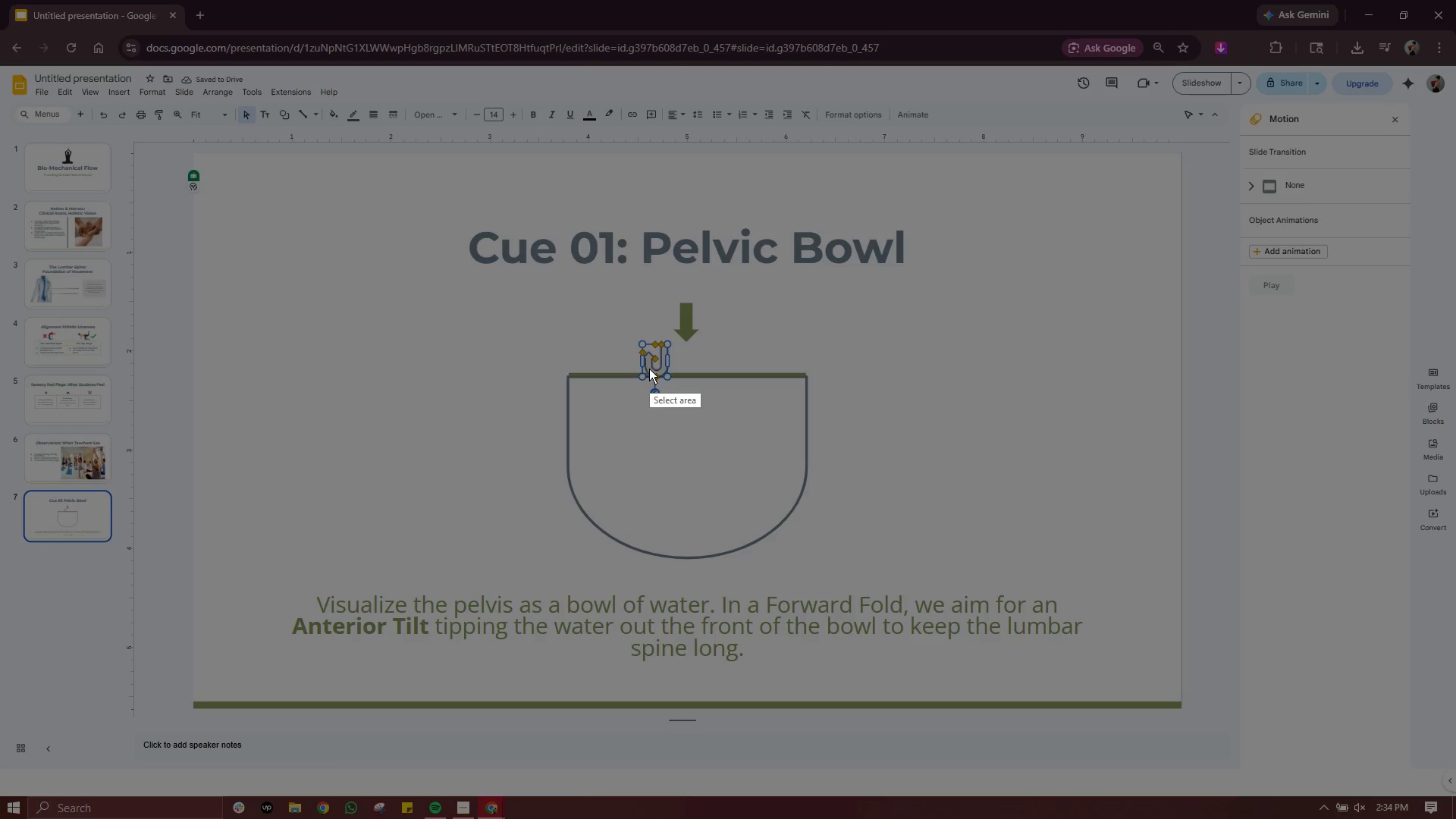 
key(Escape)
 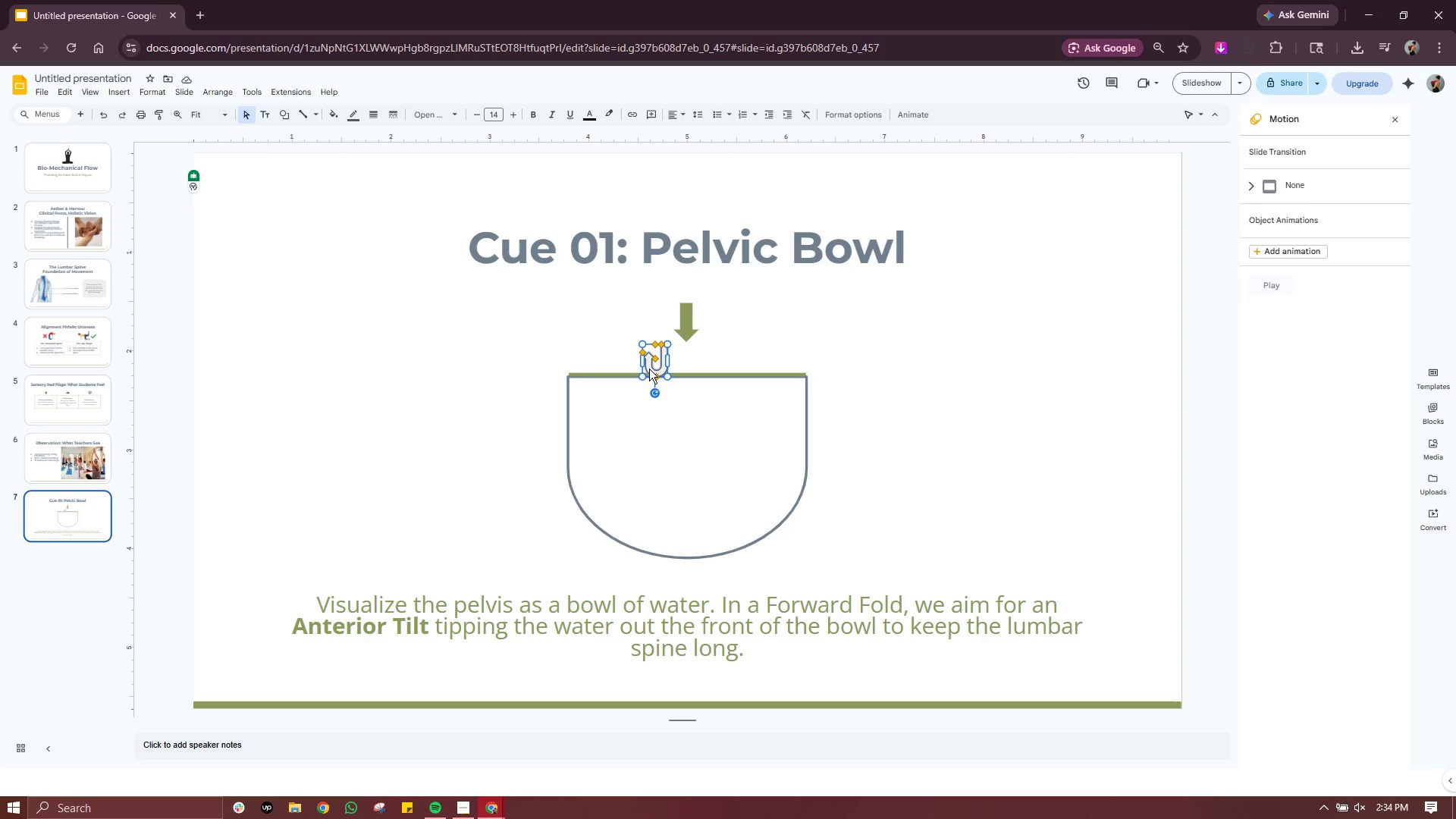 
key(Delete)
 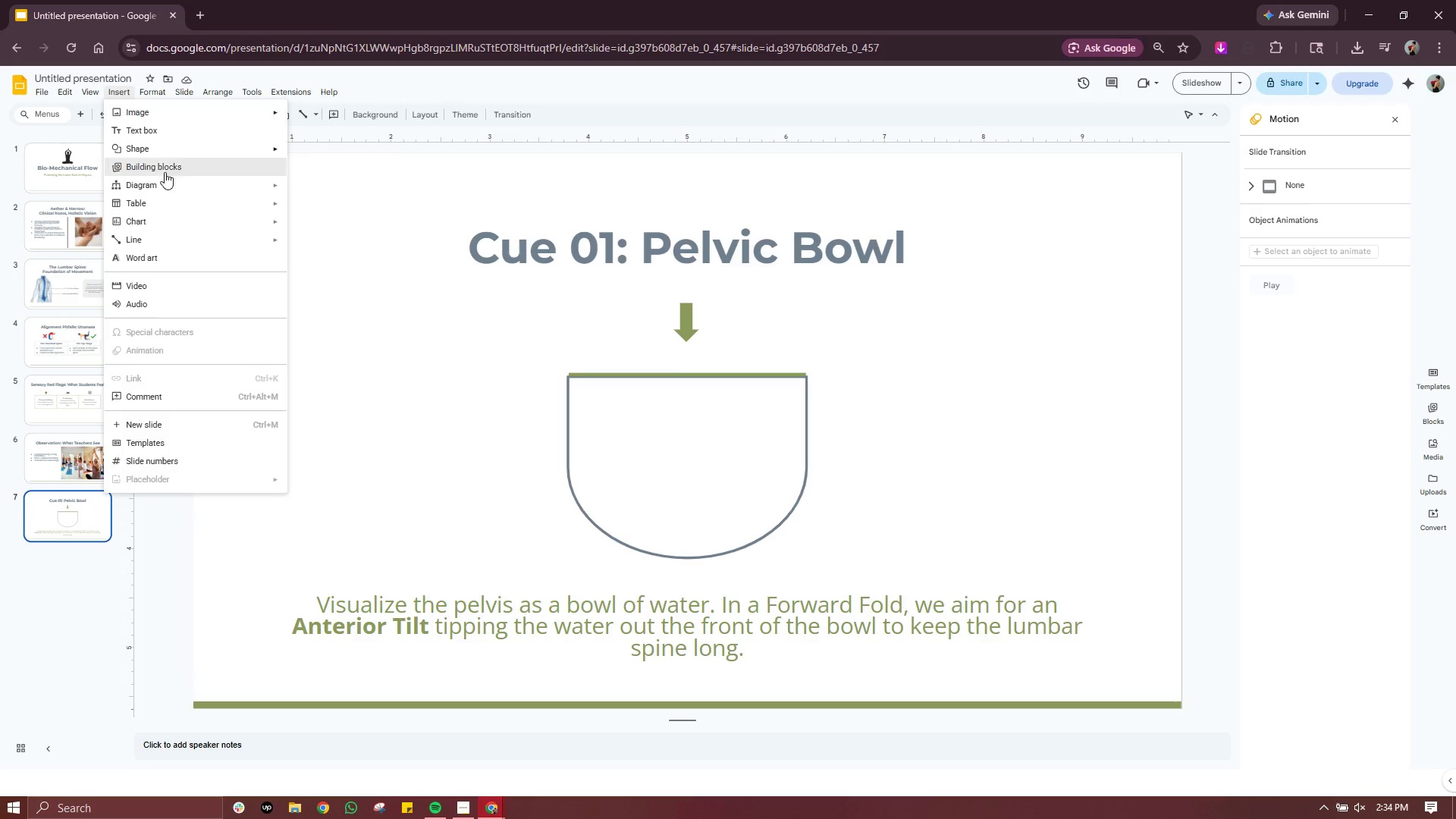 
wait(19.31)
 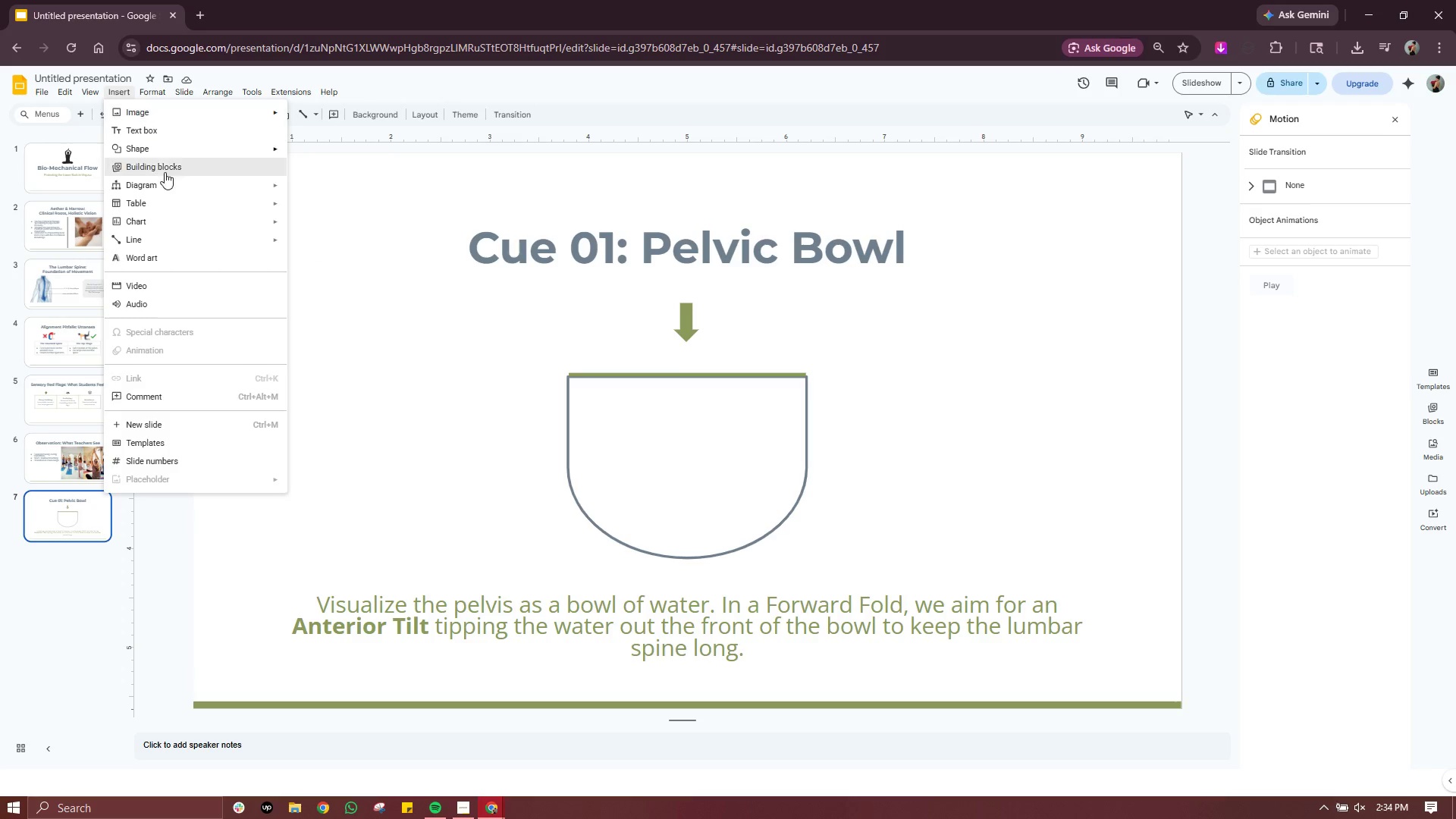 
left_click([544, 177])
 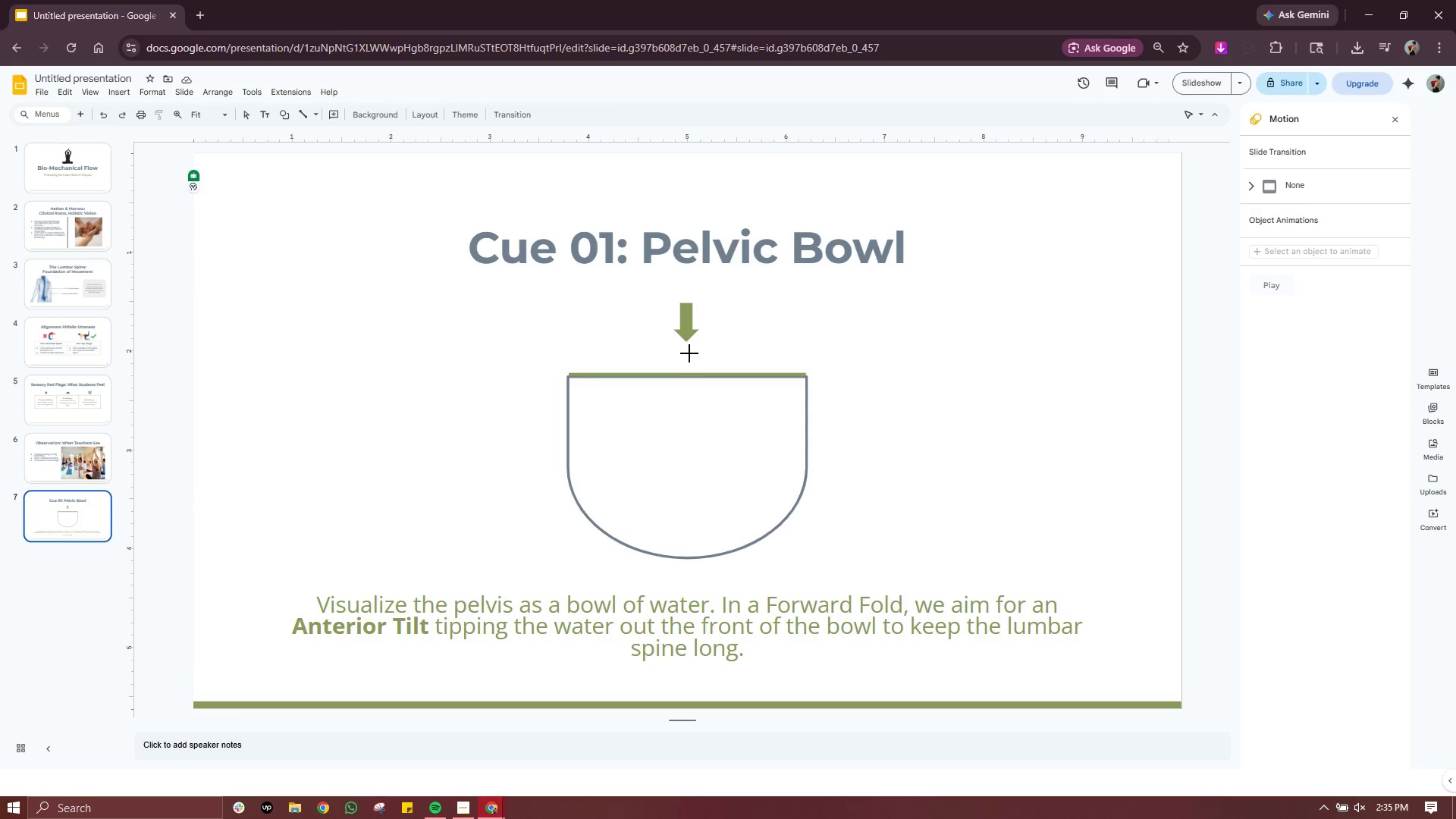 
left_click_drag(start_coordinate=[686, 345], to_coordinate=[714, 382])
 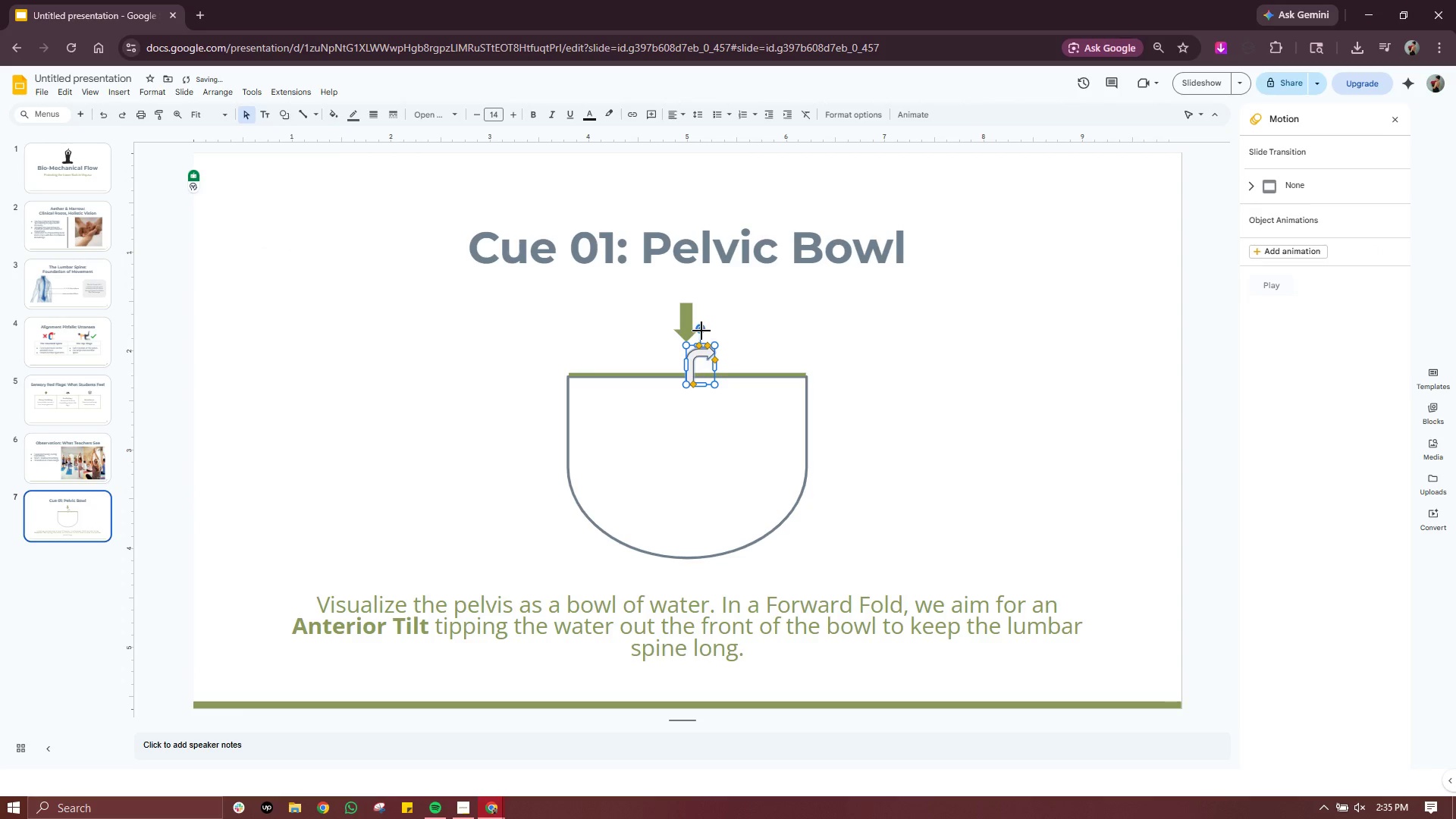 
left_click_drag(start_coordinate=[701, 331], to_coordinate=[701, 431])
 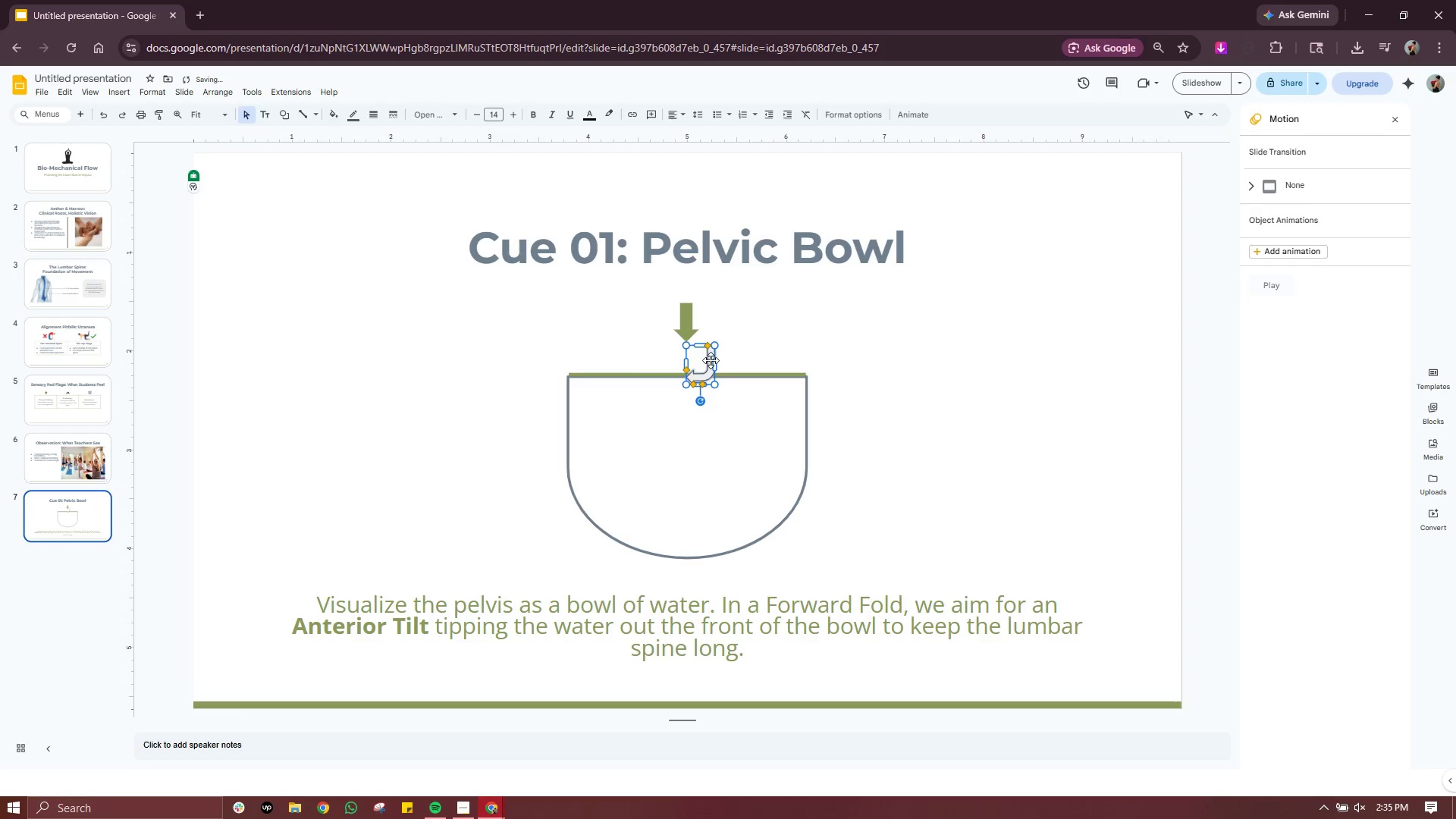 
left_click_drag(start_coordinate=[711, 360], to_coordinate=[687, 350])
 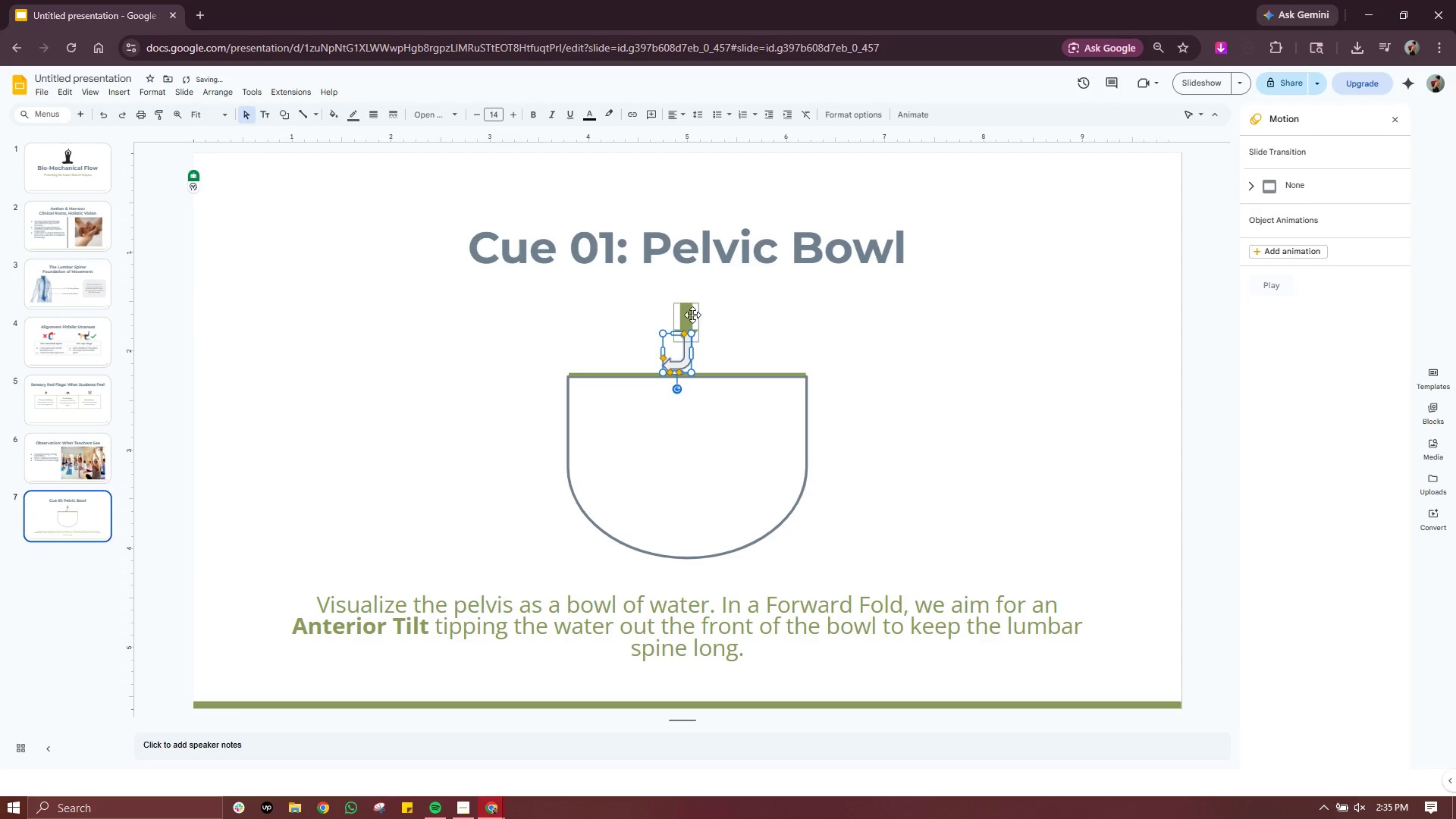 
left_click([692, 315])
 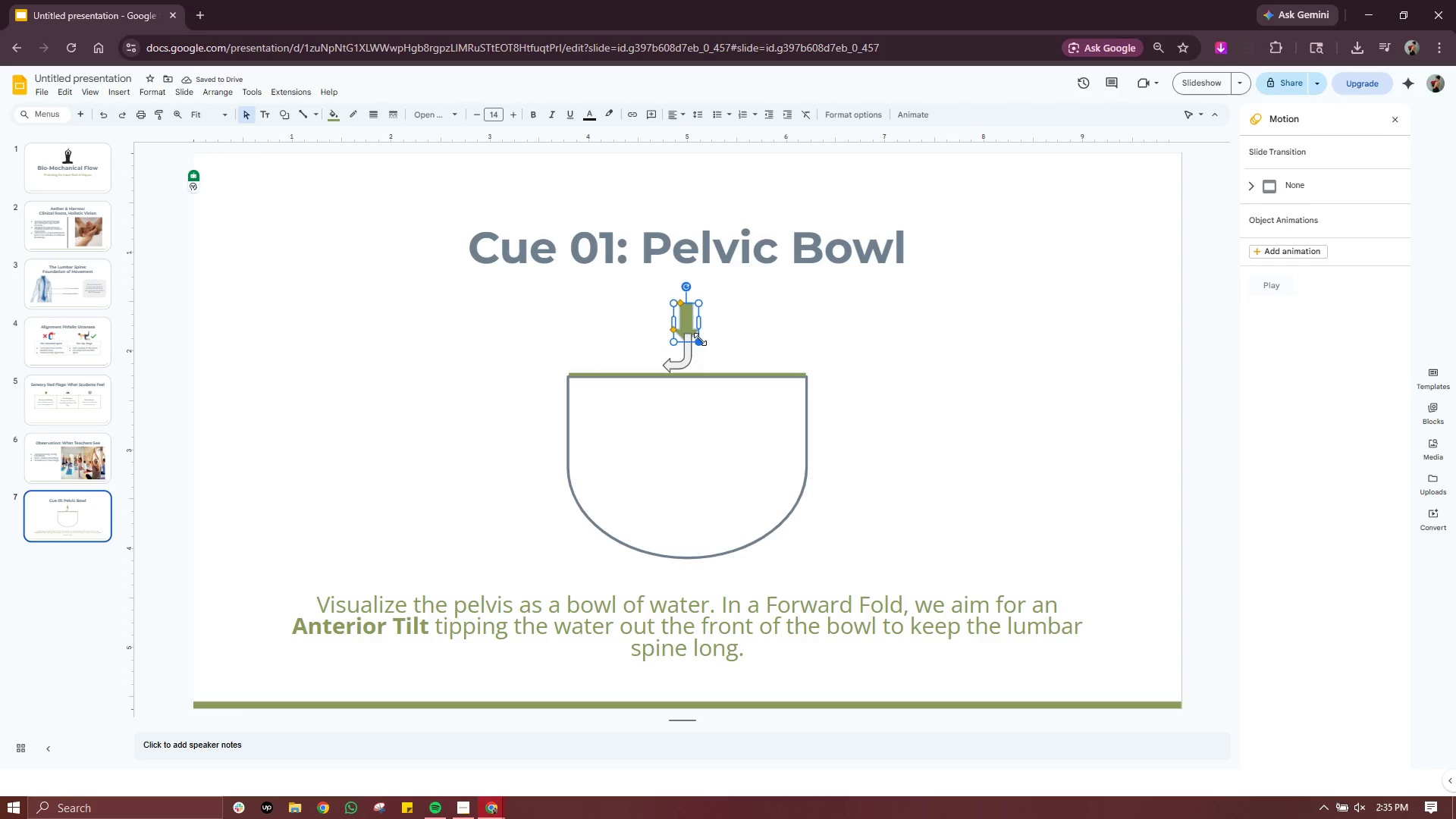 
left_click_drag(start_coordinate=[701, 340], to_coordinate=[695, 327])
 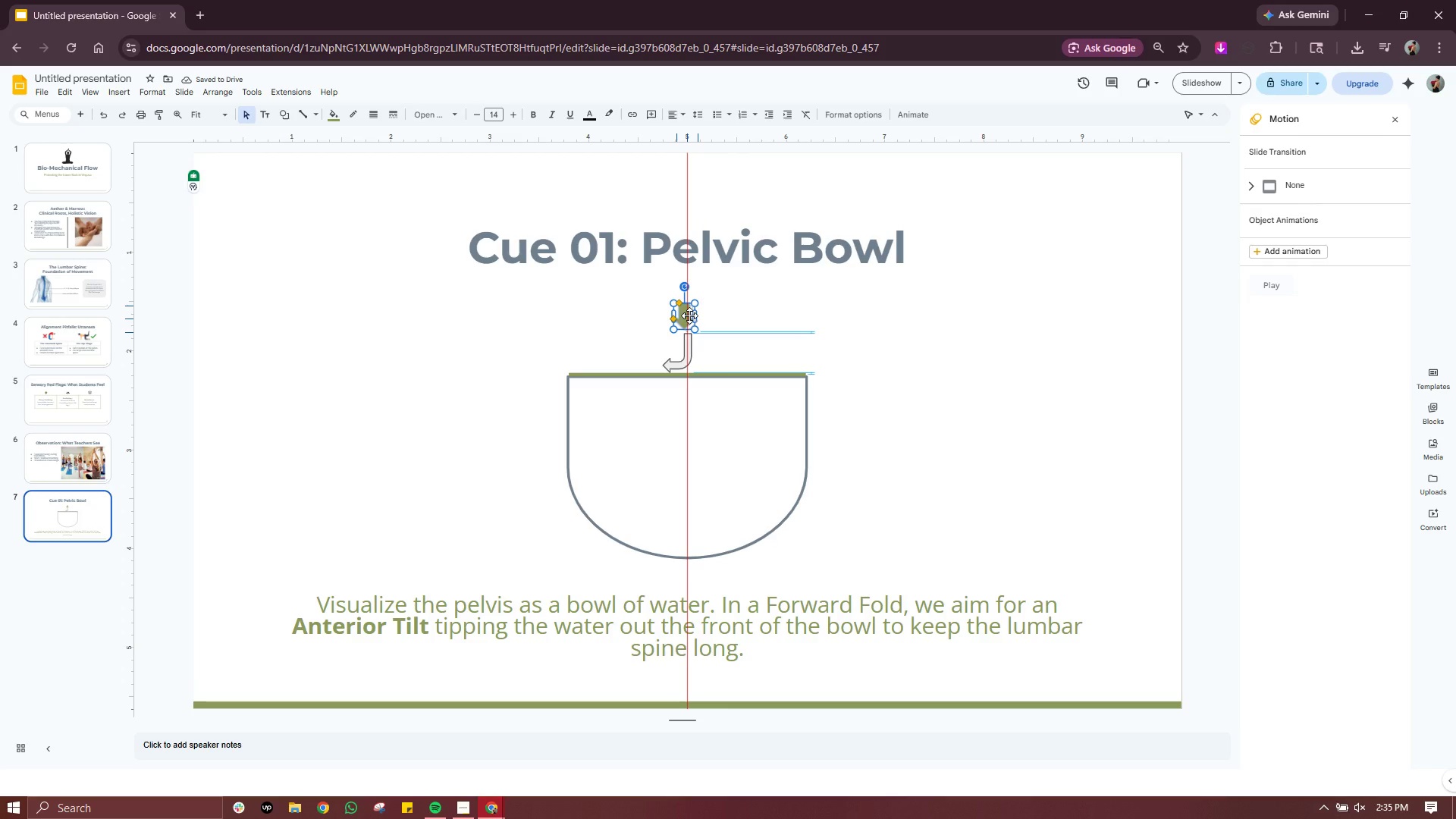 
left_click([738, 319])
 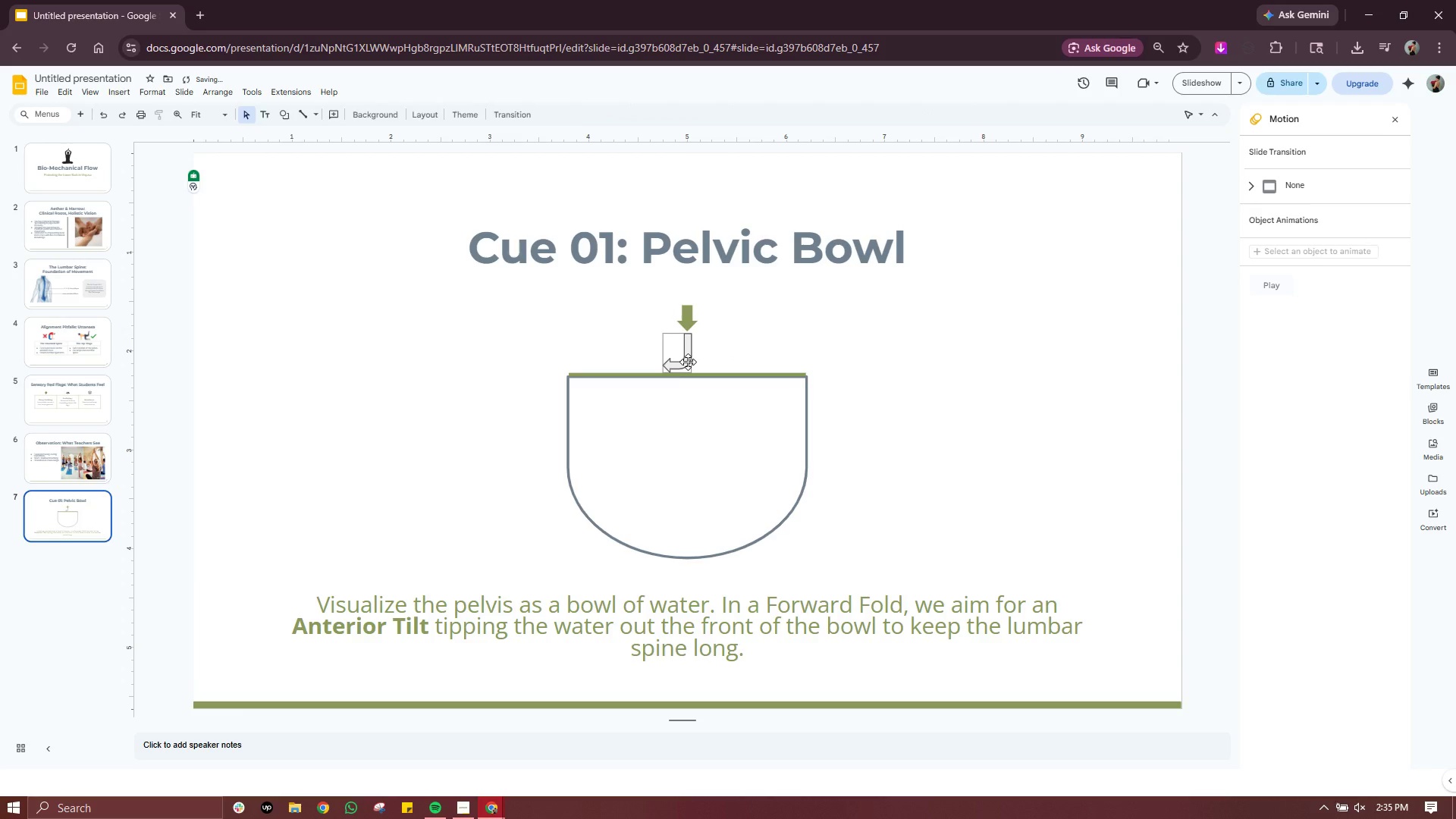 
left_click([687, 362])
 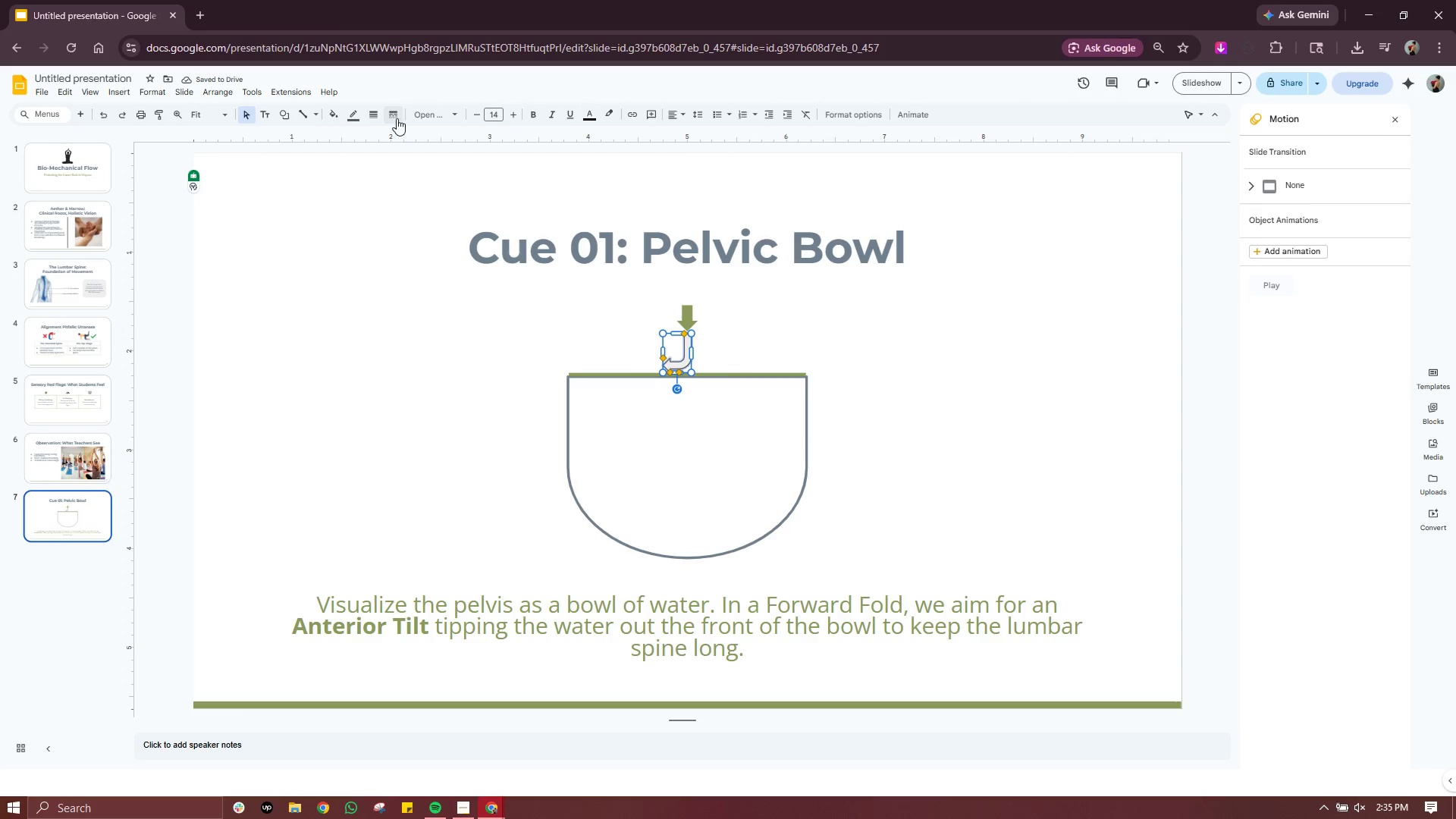 
left_click([334, 121])
 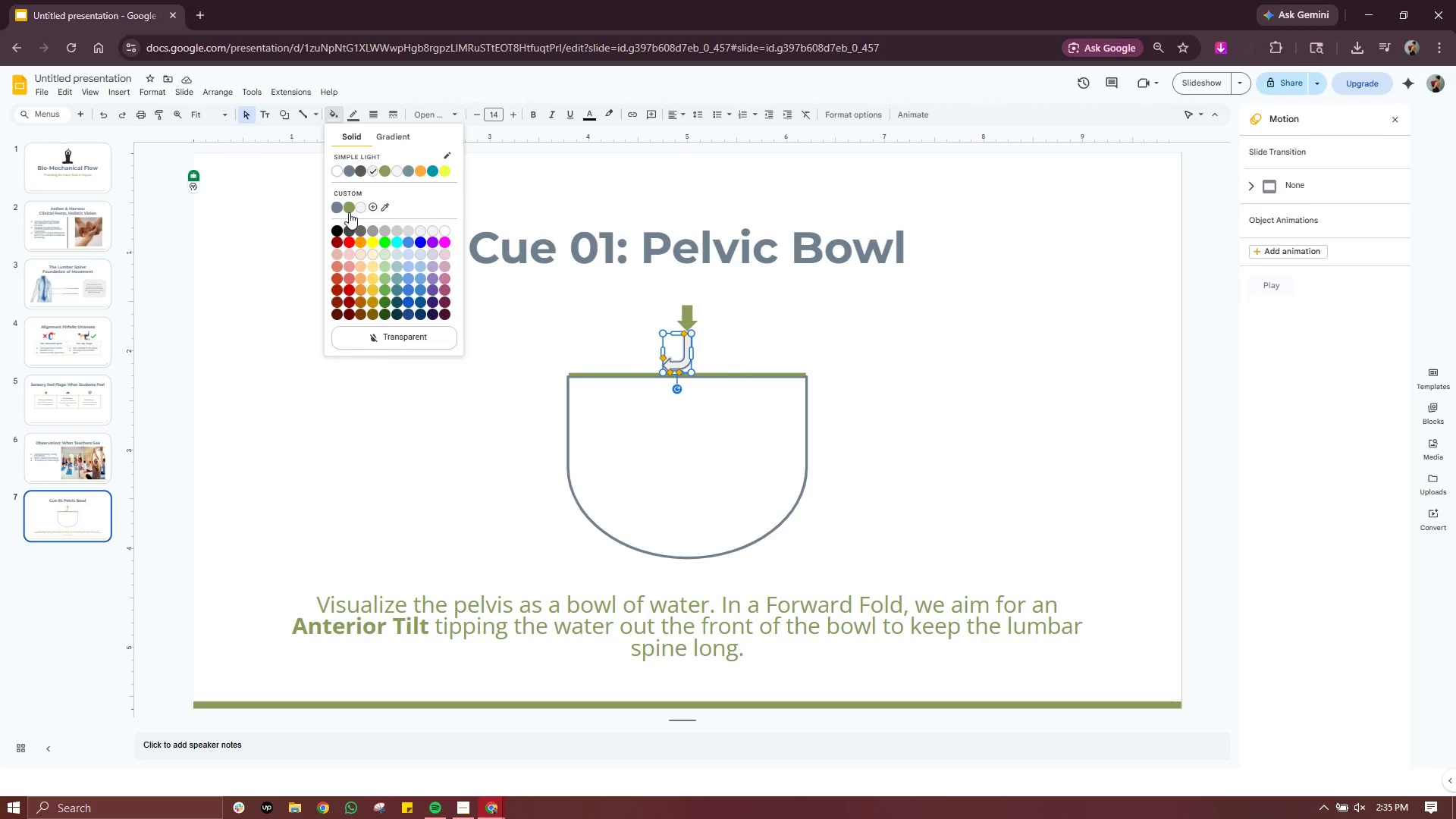 
left_click([349, 210])
 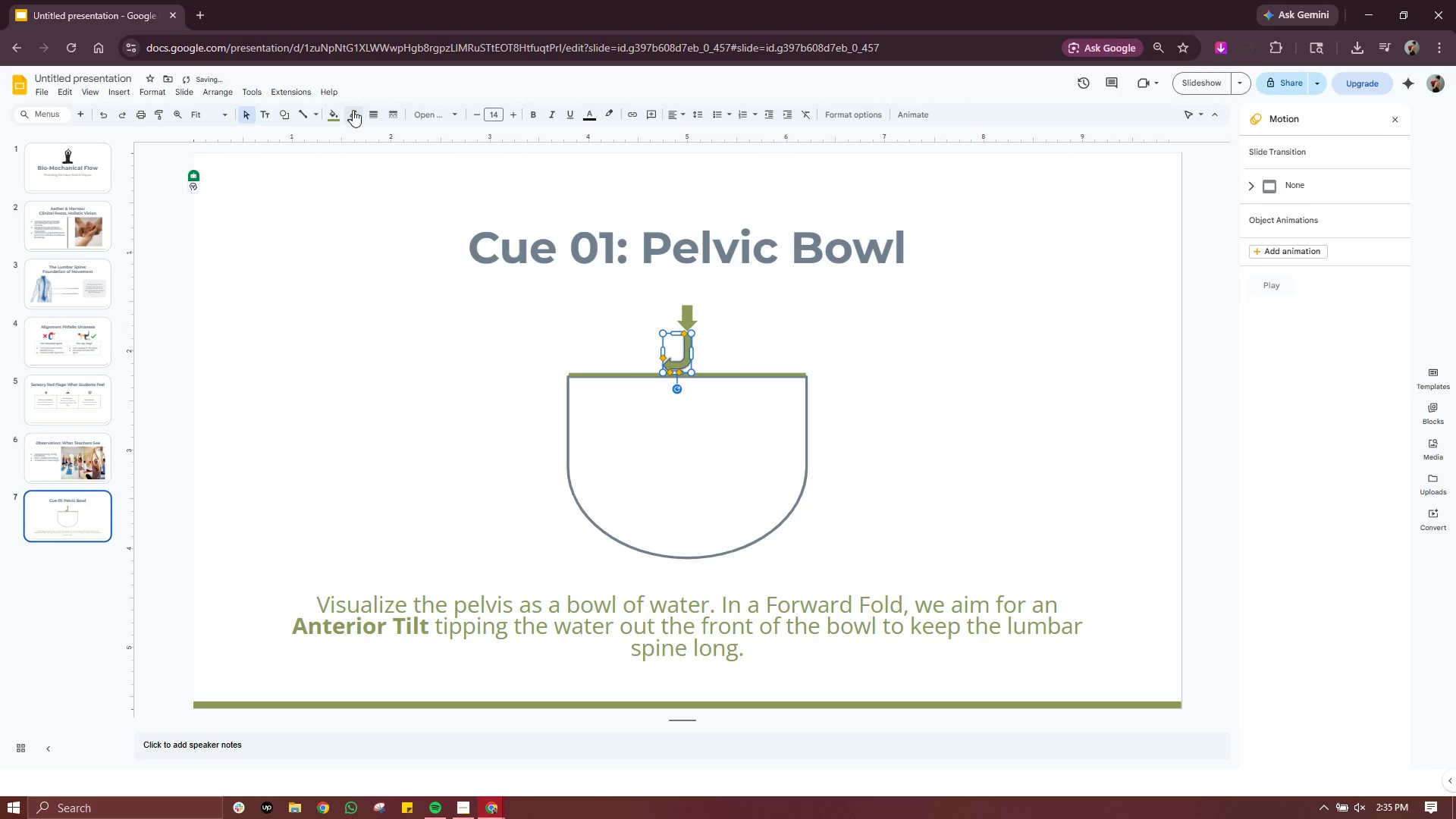 
left_click([353, 109])
 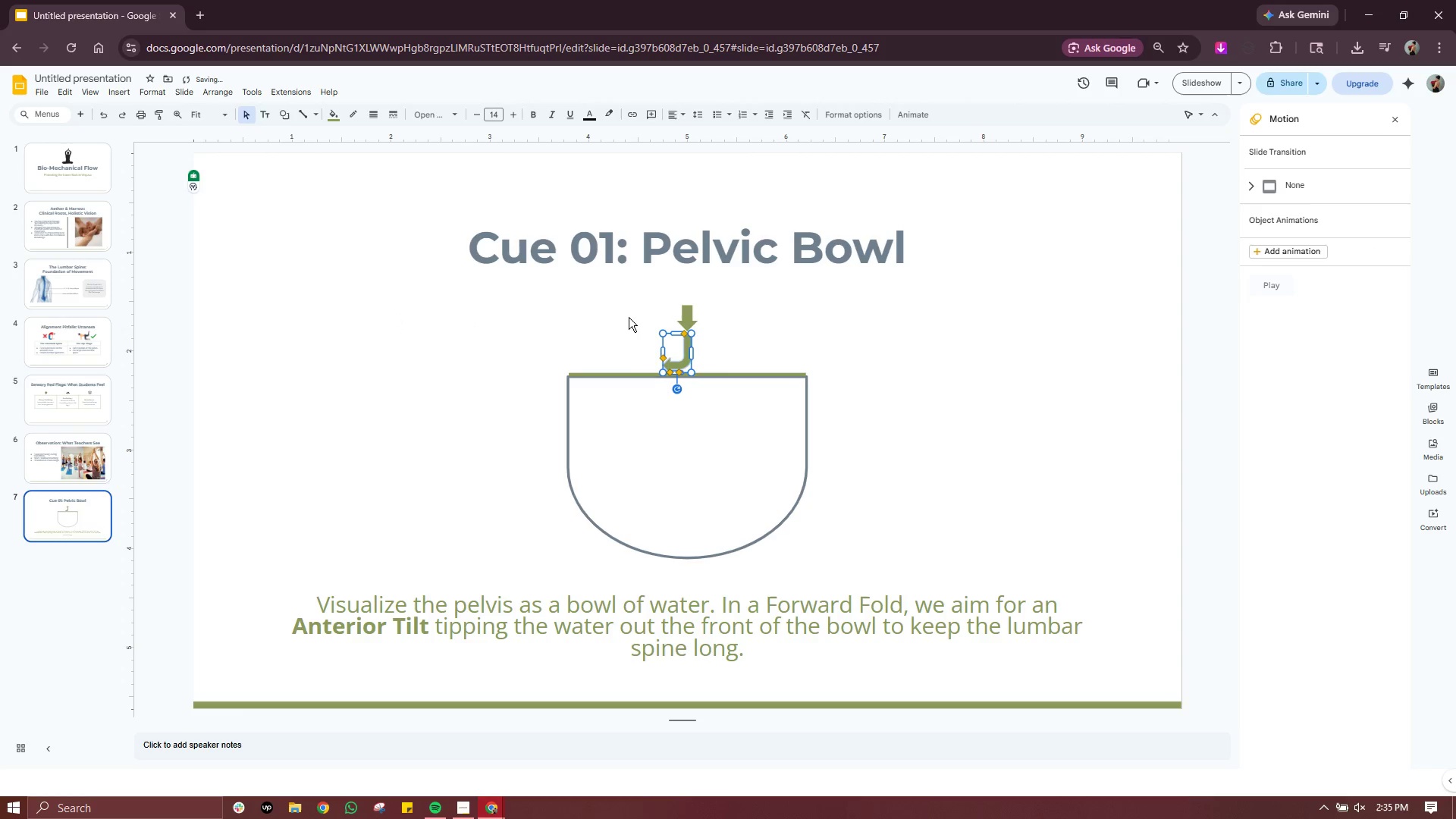 
double_click([808, 323])
 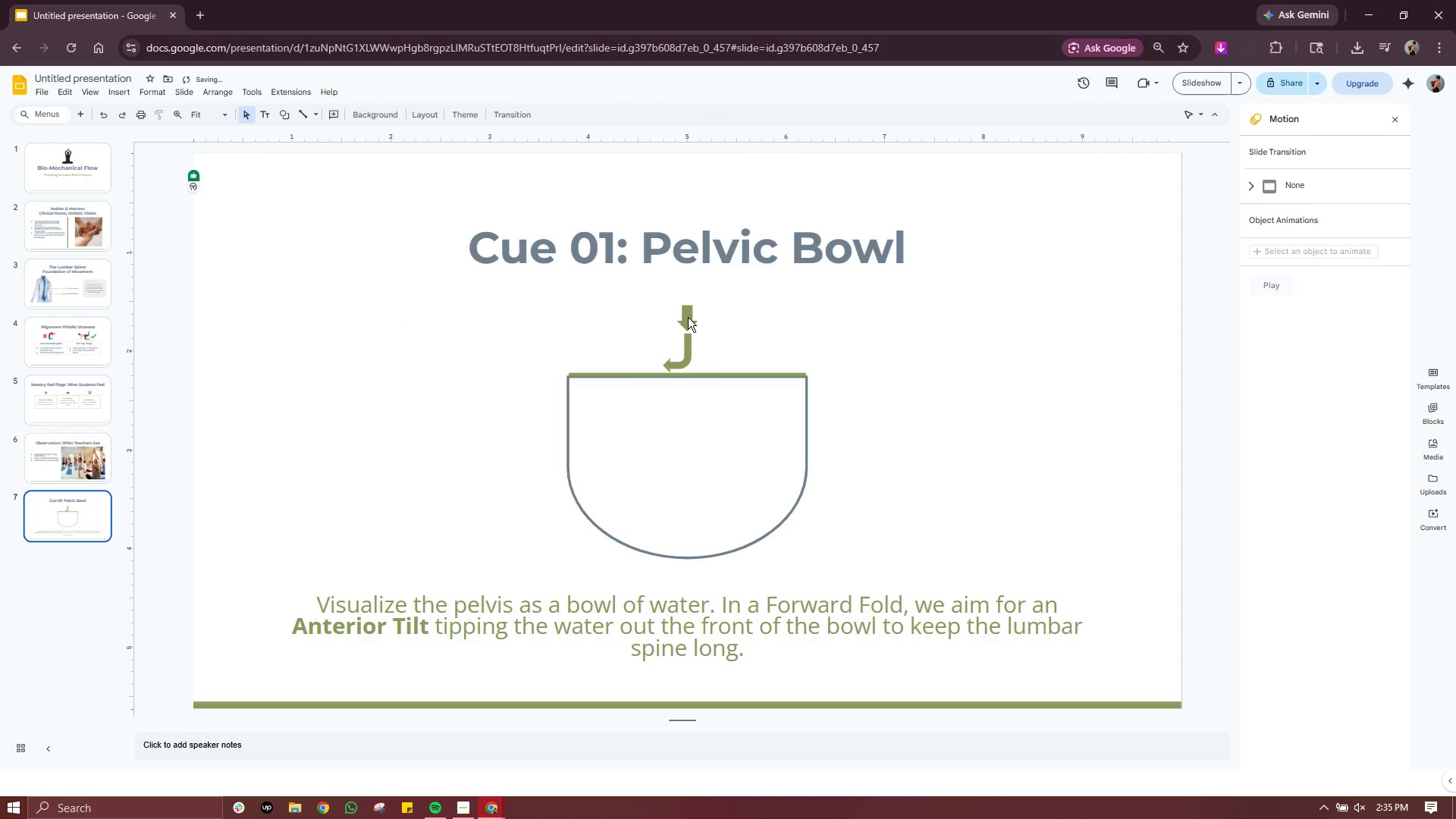 
left_click([688, 317])
 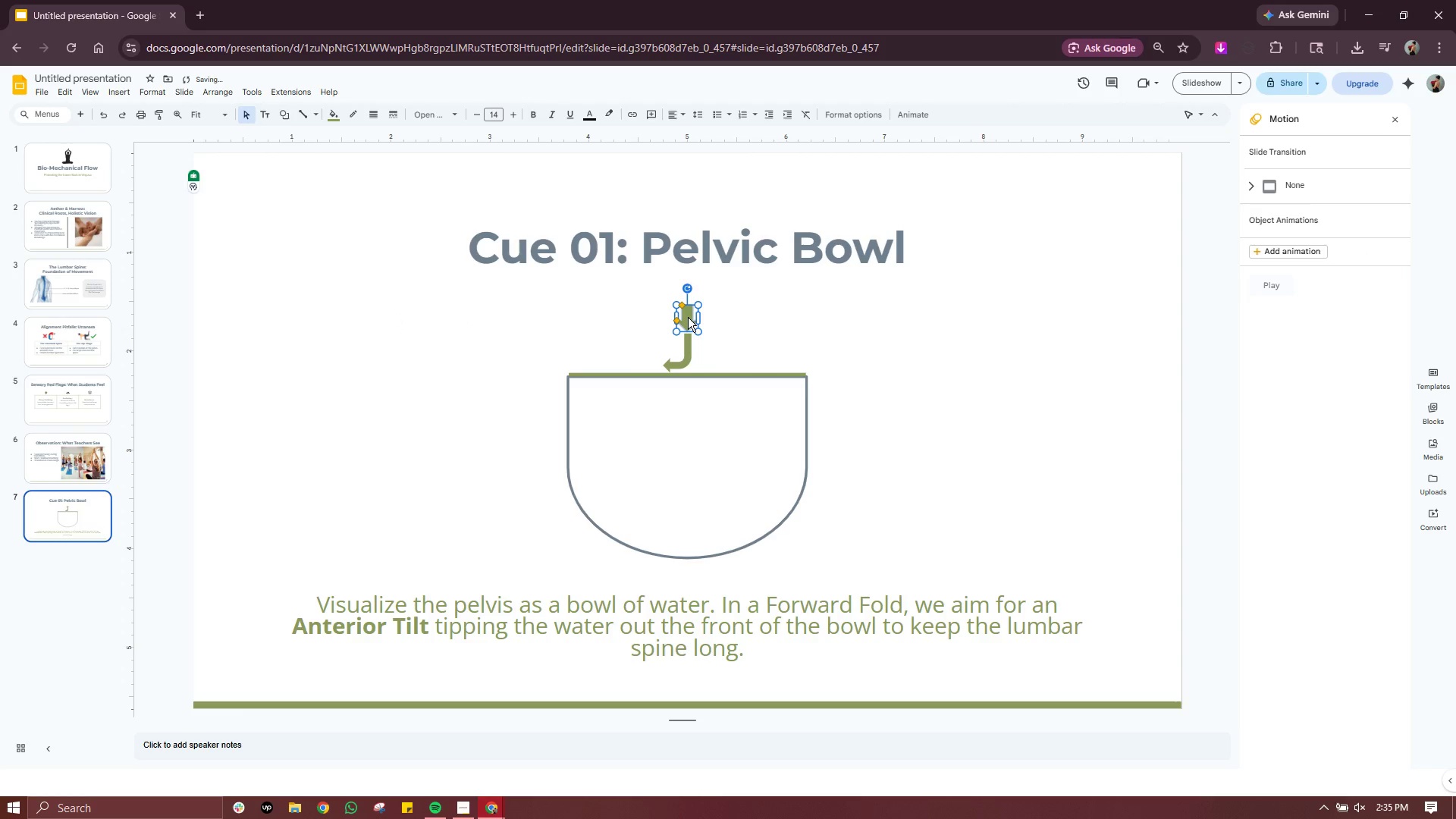 
key(Control+C)
 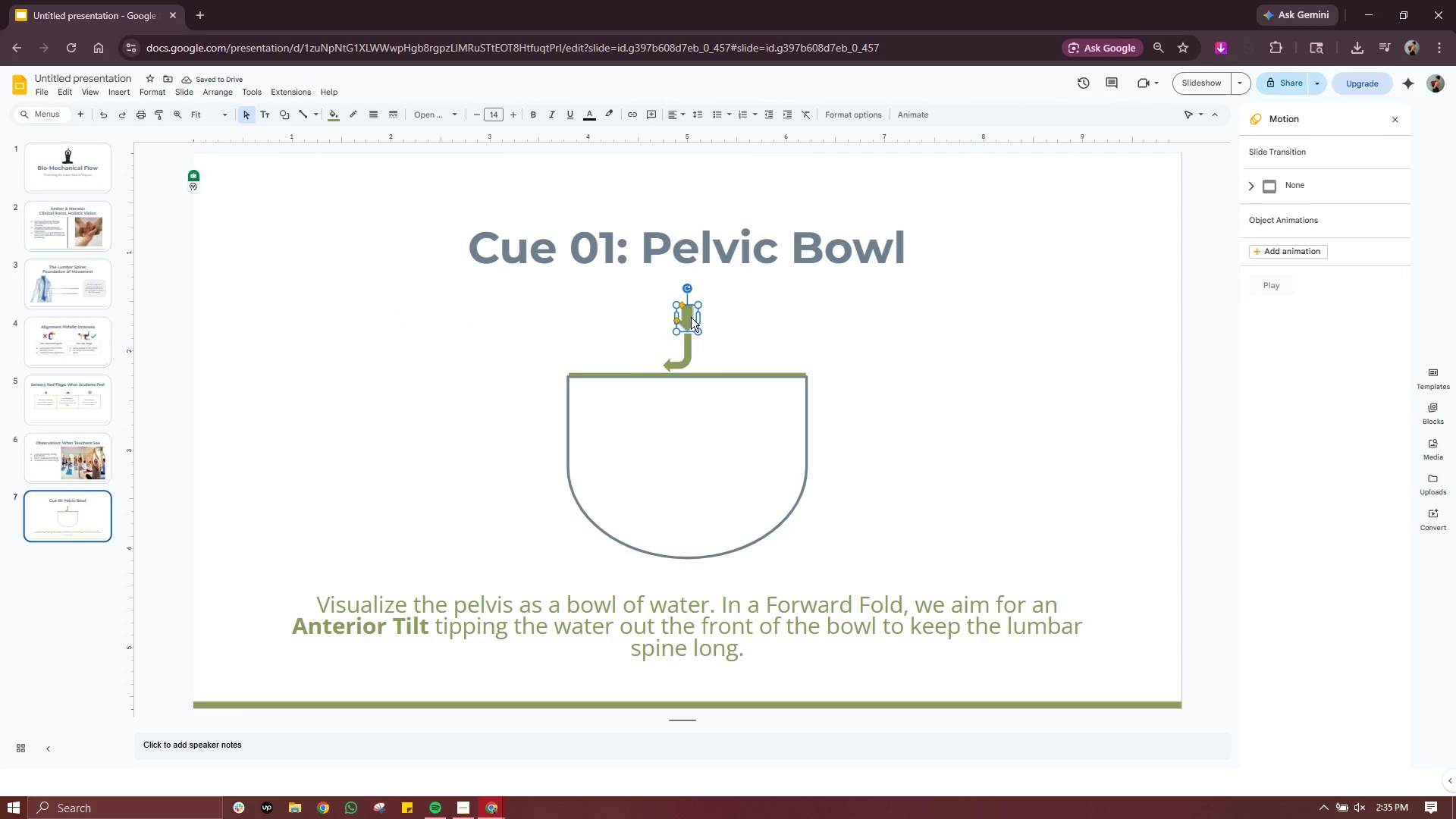 
key(Control+V)
 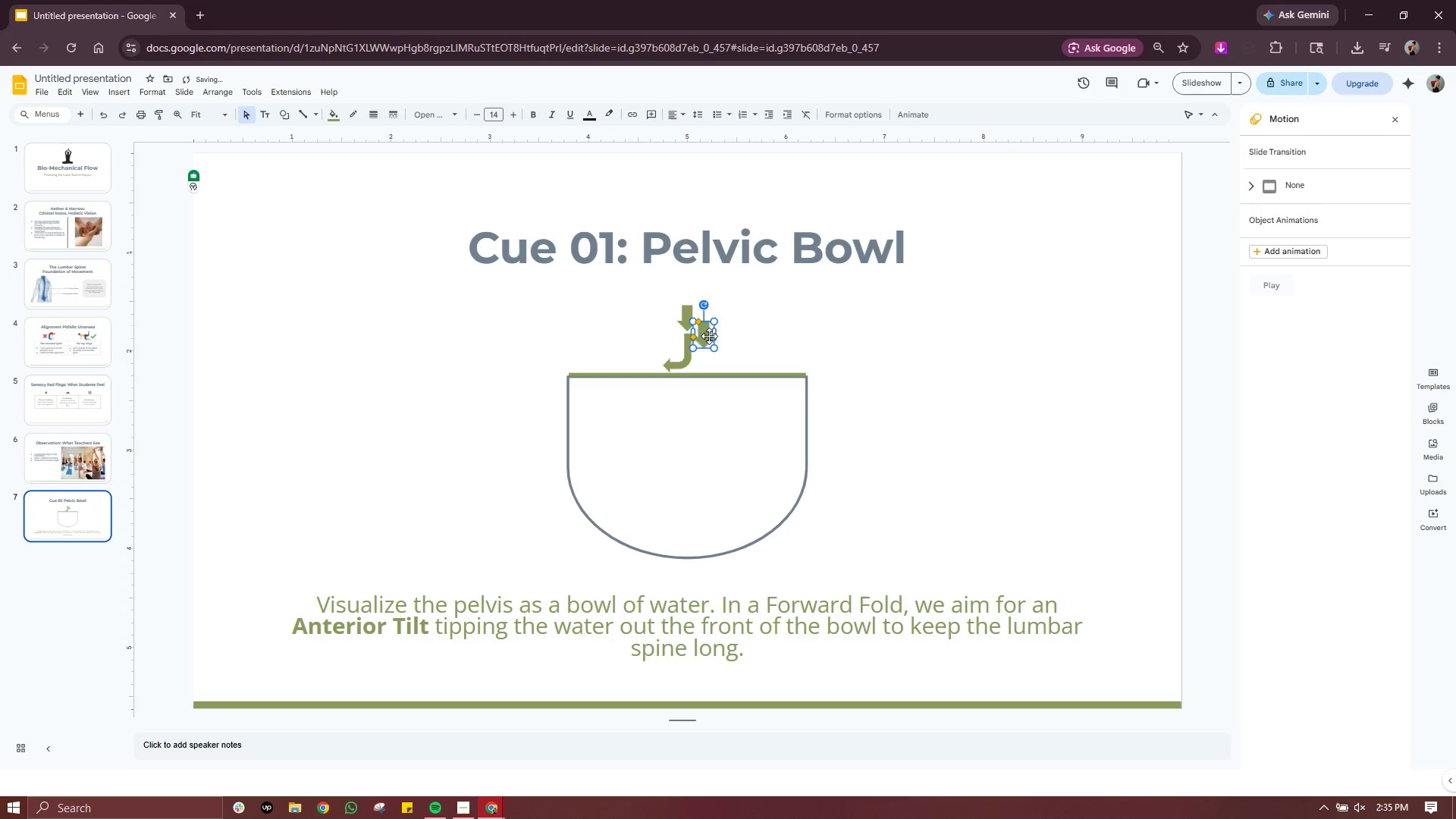 
left_click_drag(start_coordinate=[709, 336], to_coordinate=[715, 360])
 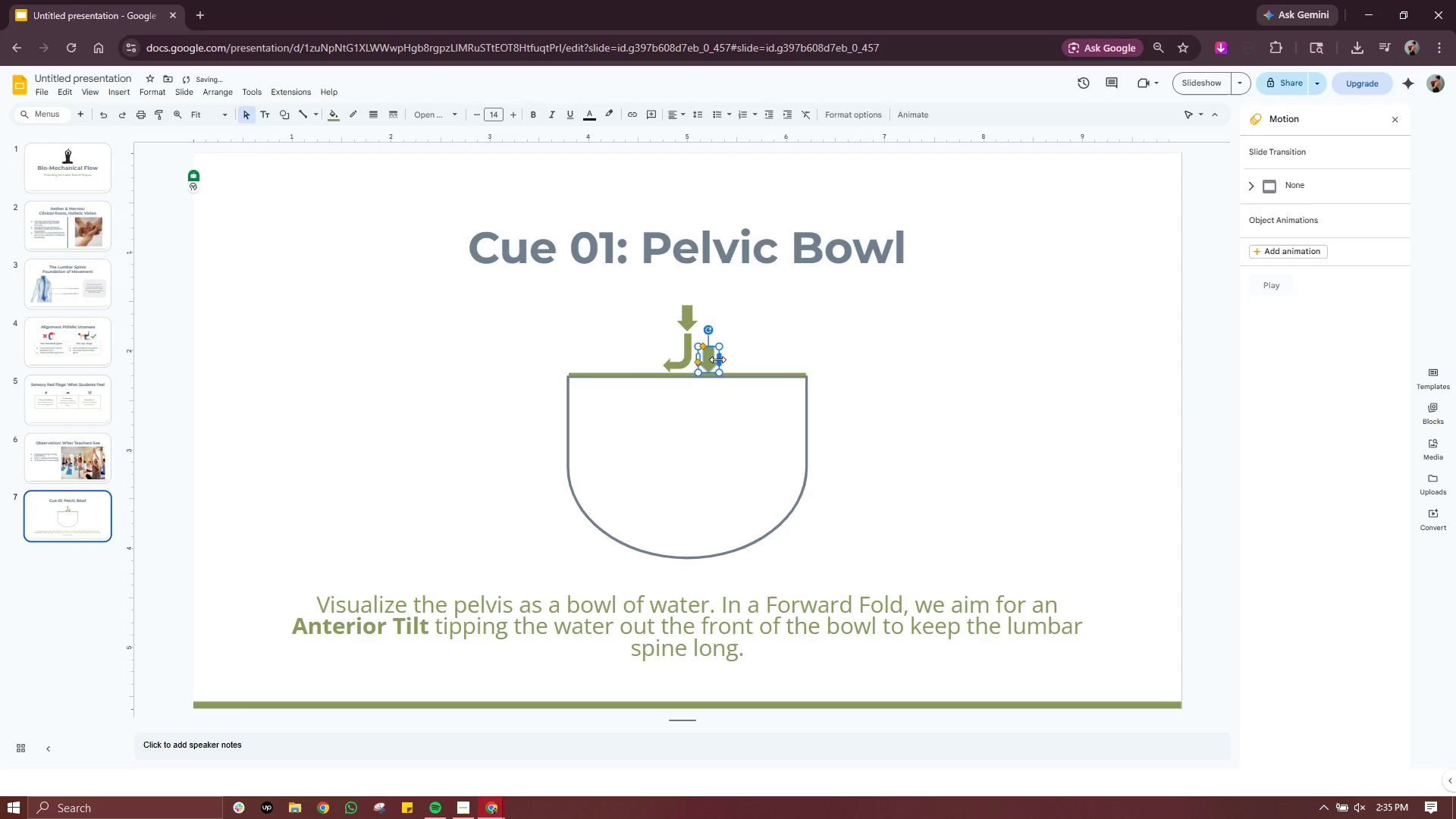 
key(Delete)
 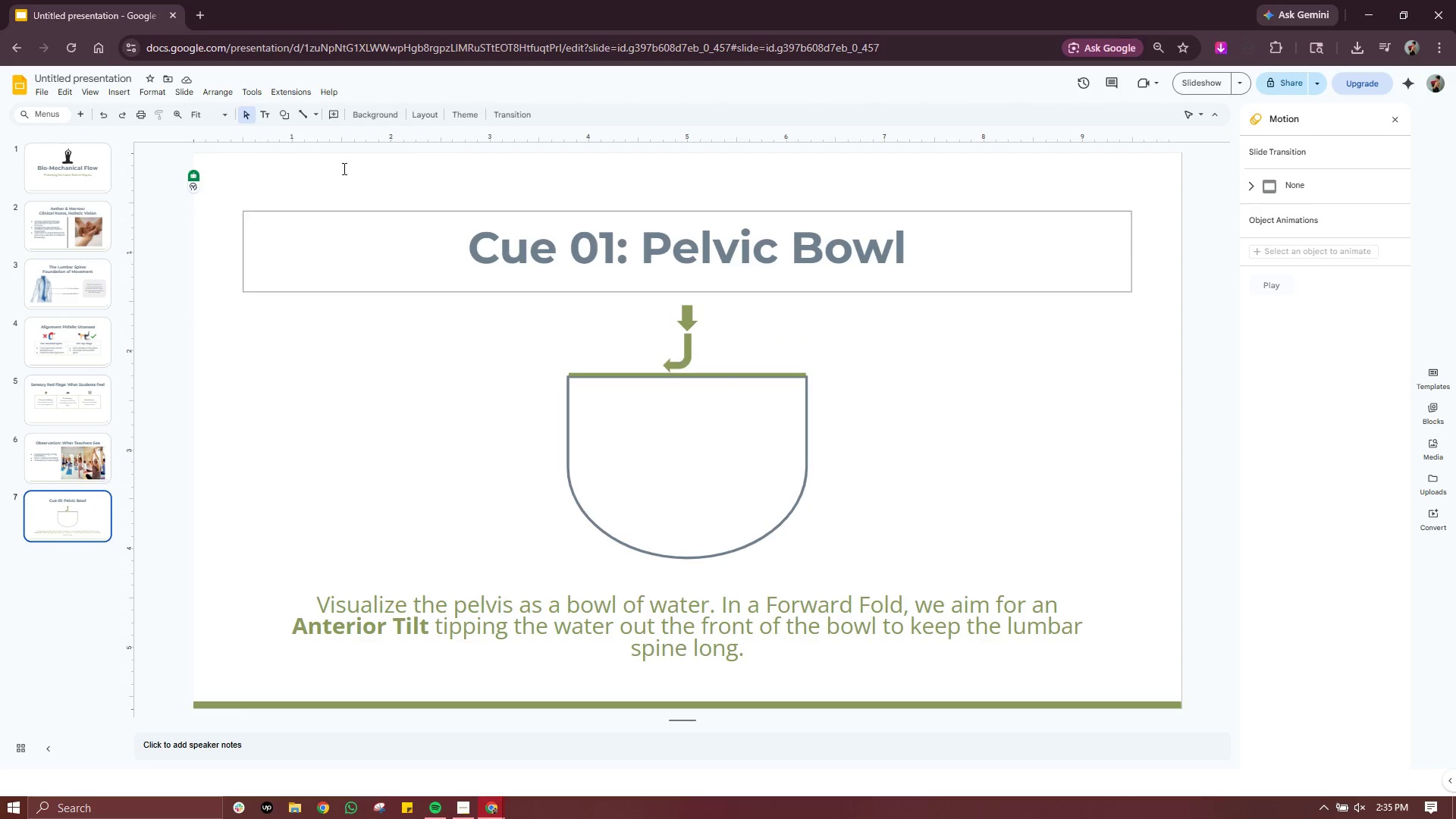 
wait(7.06)
 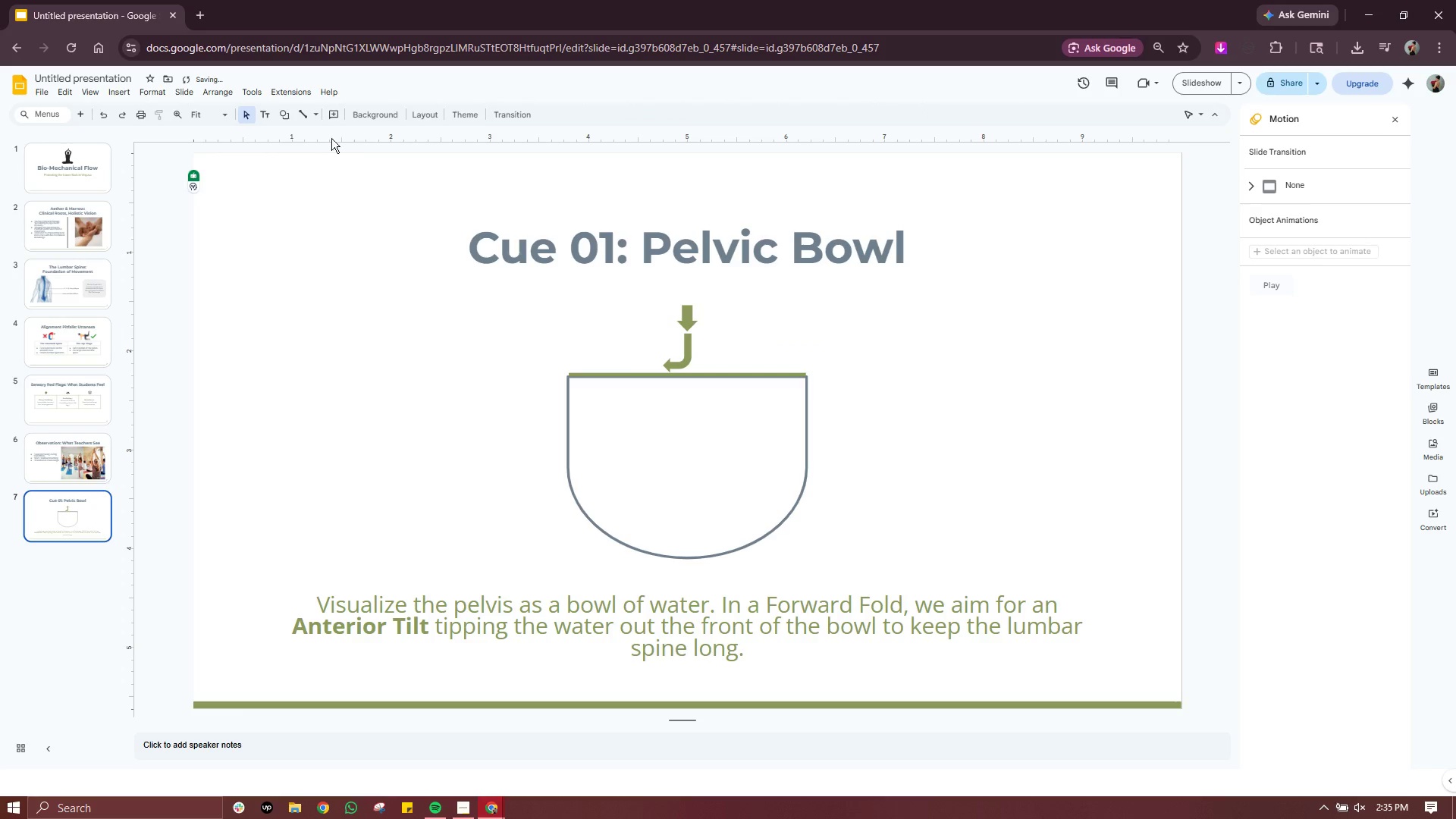 
left_click([129, 93])
 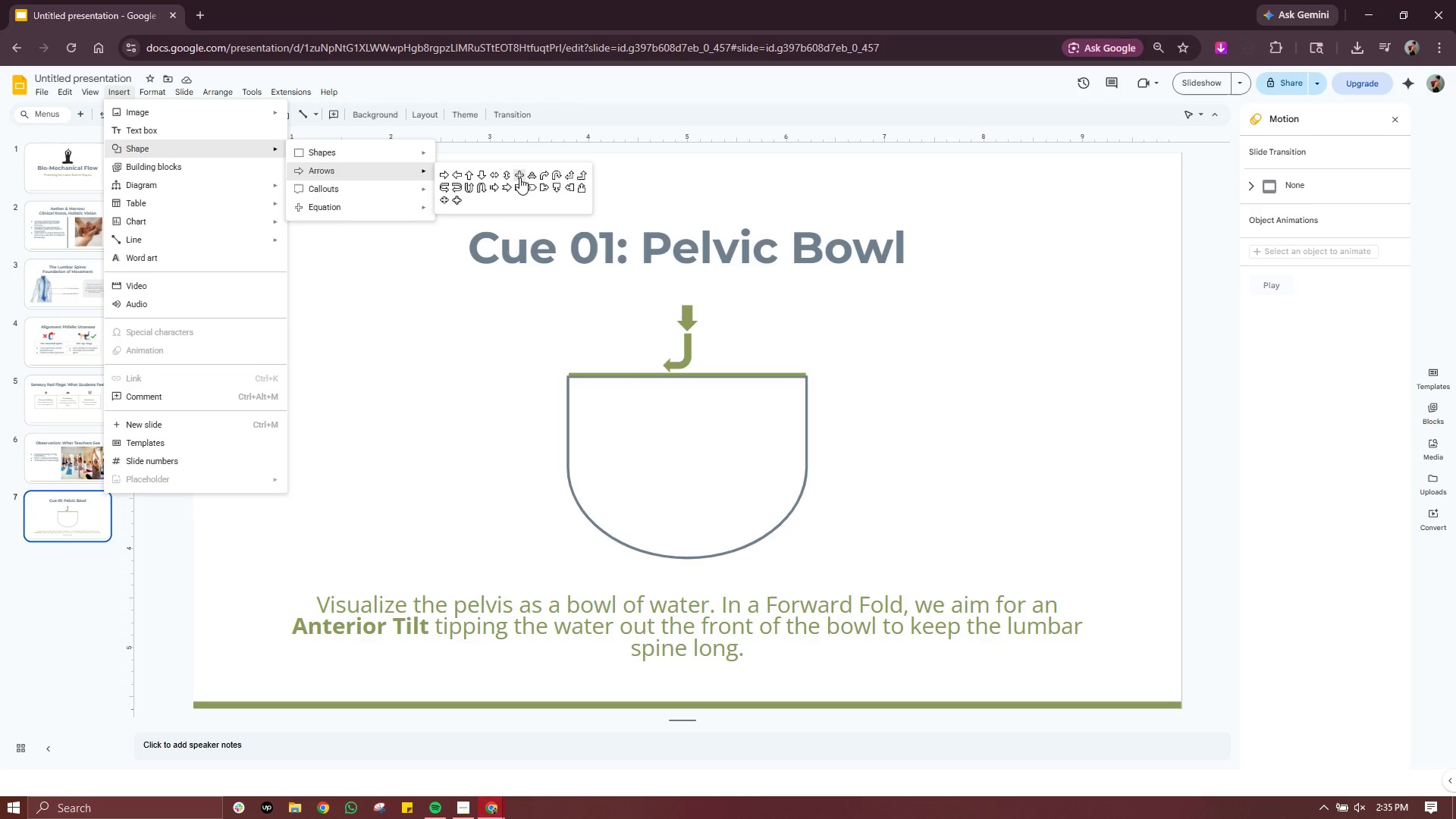 
wait(9.09)
 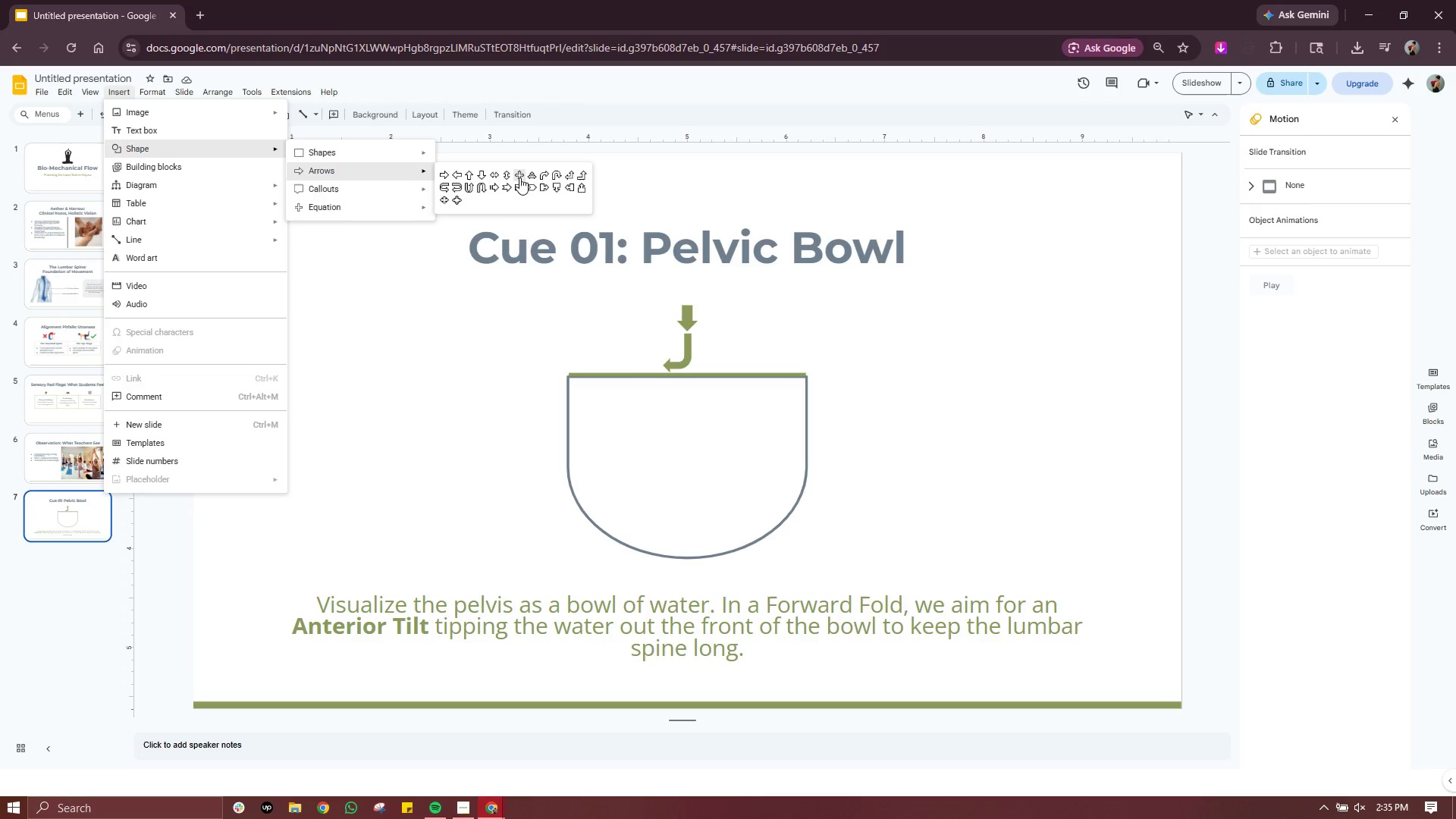 
left_click([542, 177])
 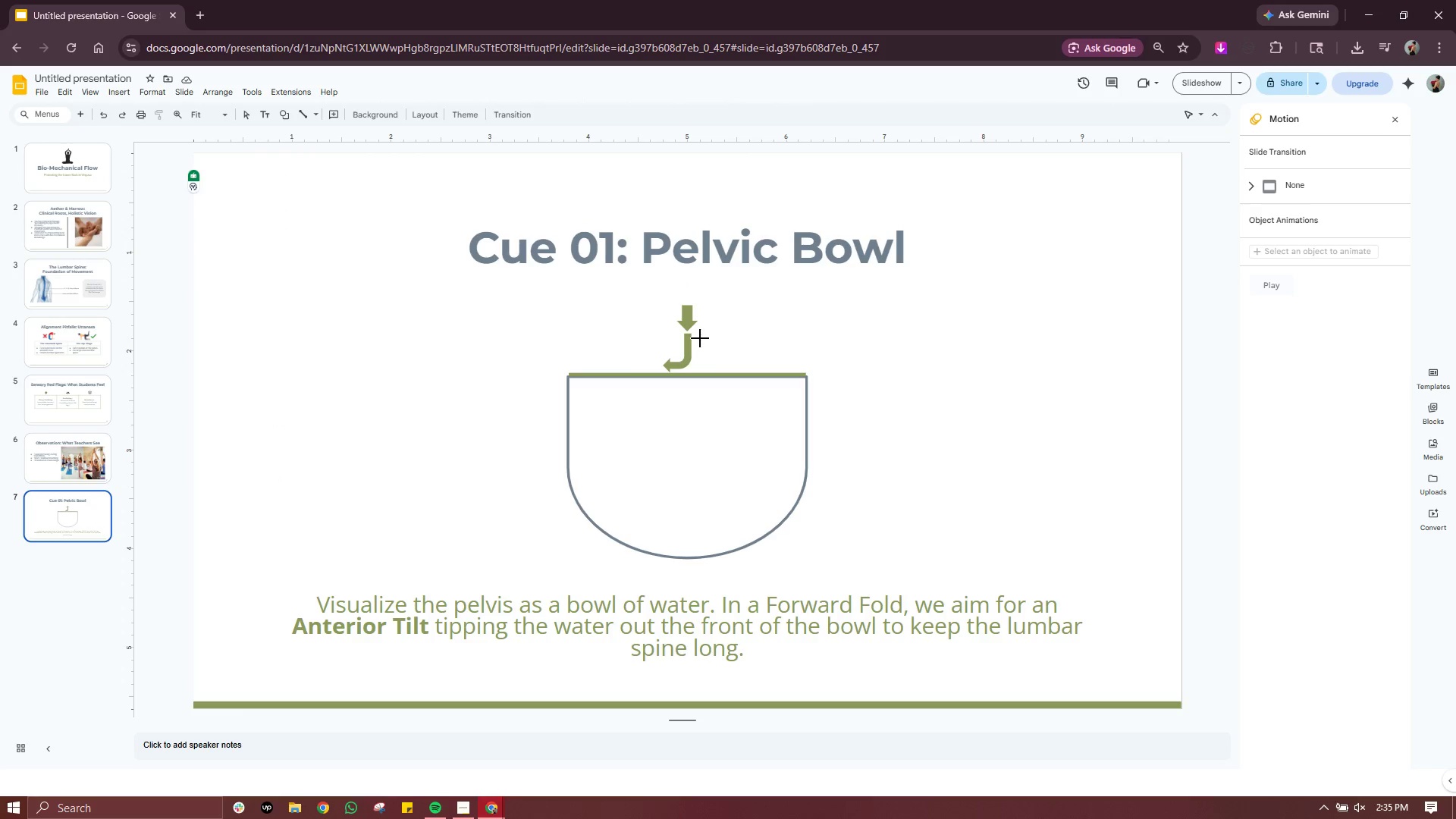 
left_click_drag(start_coordinate=[698, 336], to_coordinate=[713, 372])
 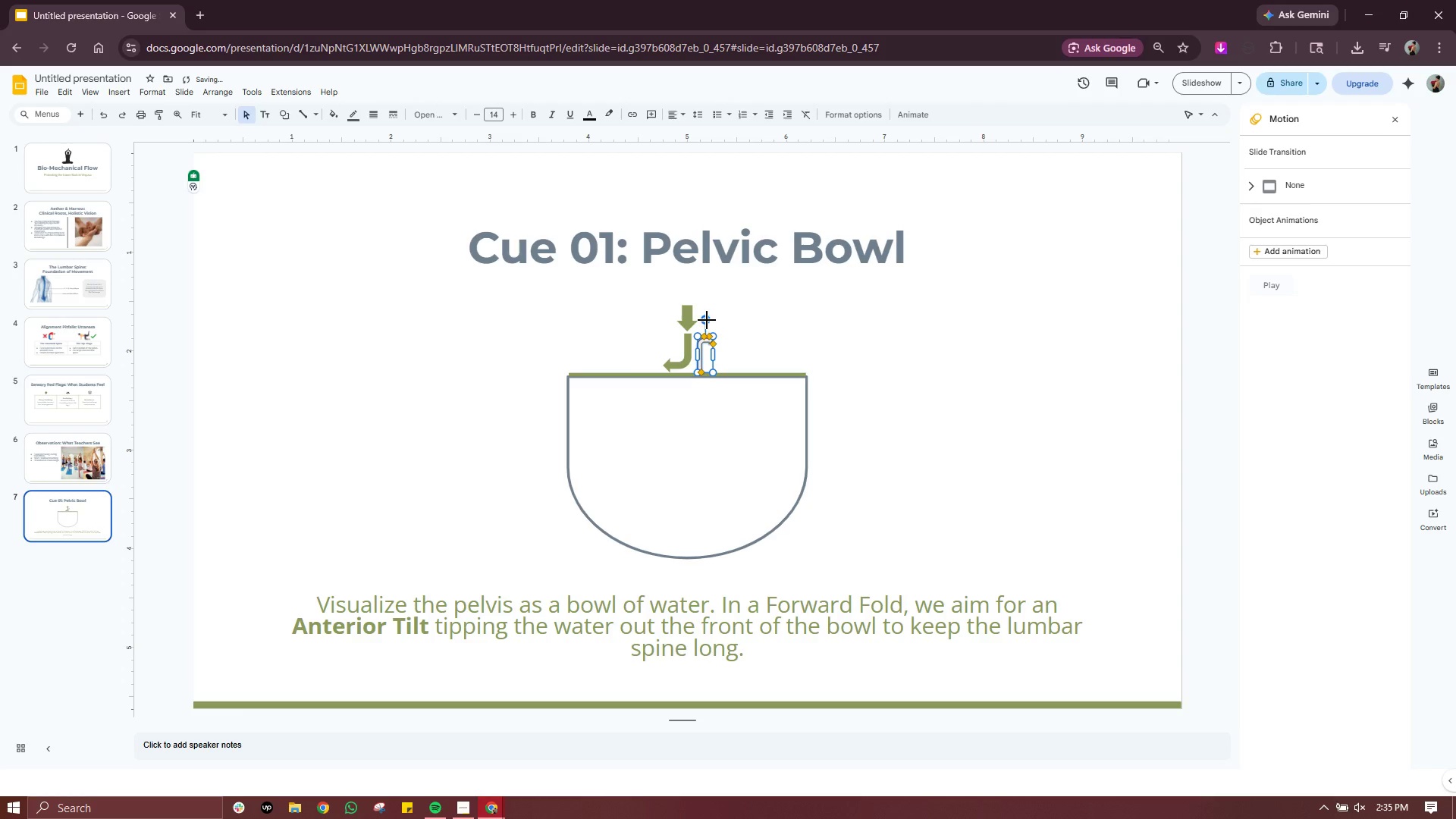 
left_click_drag(start_coordinate=[707, 319], to_coordinate=[705, 399])
 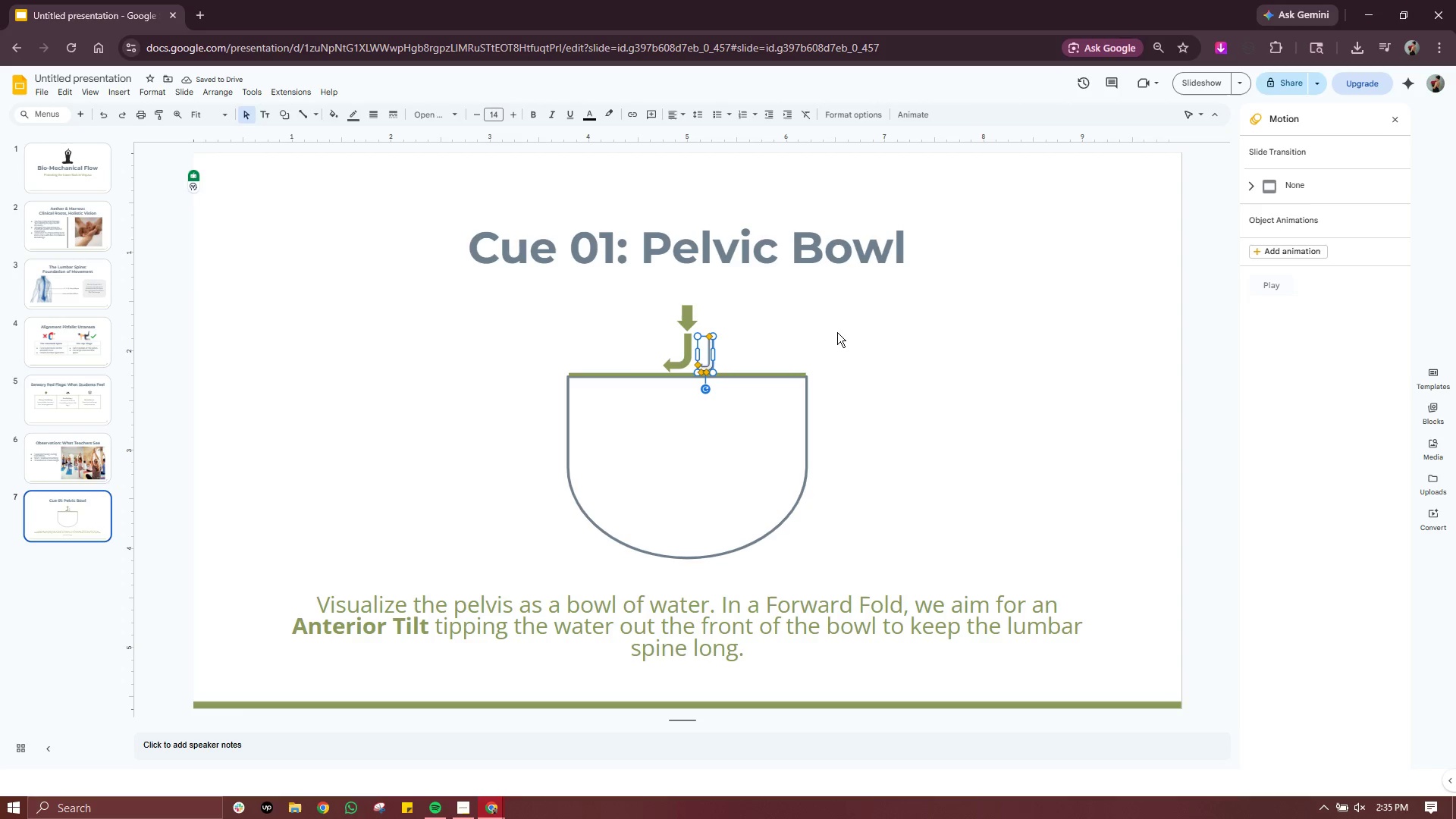 
right_click([707, 351])
 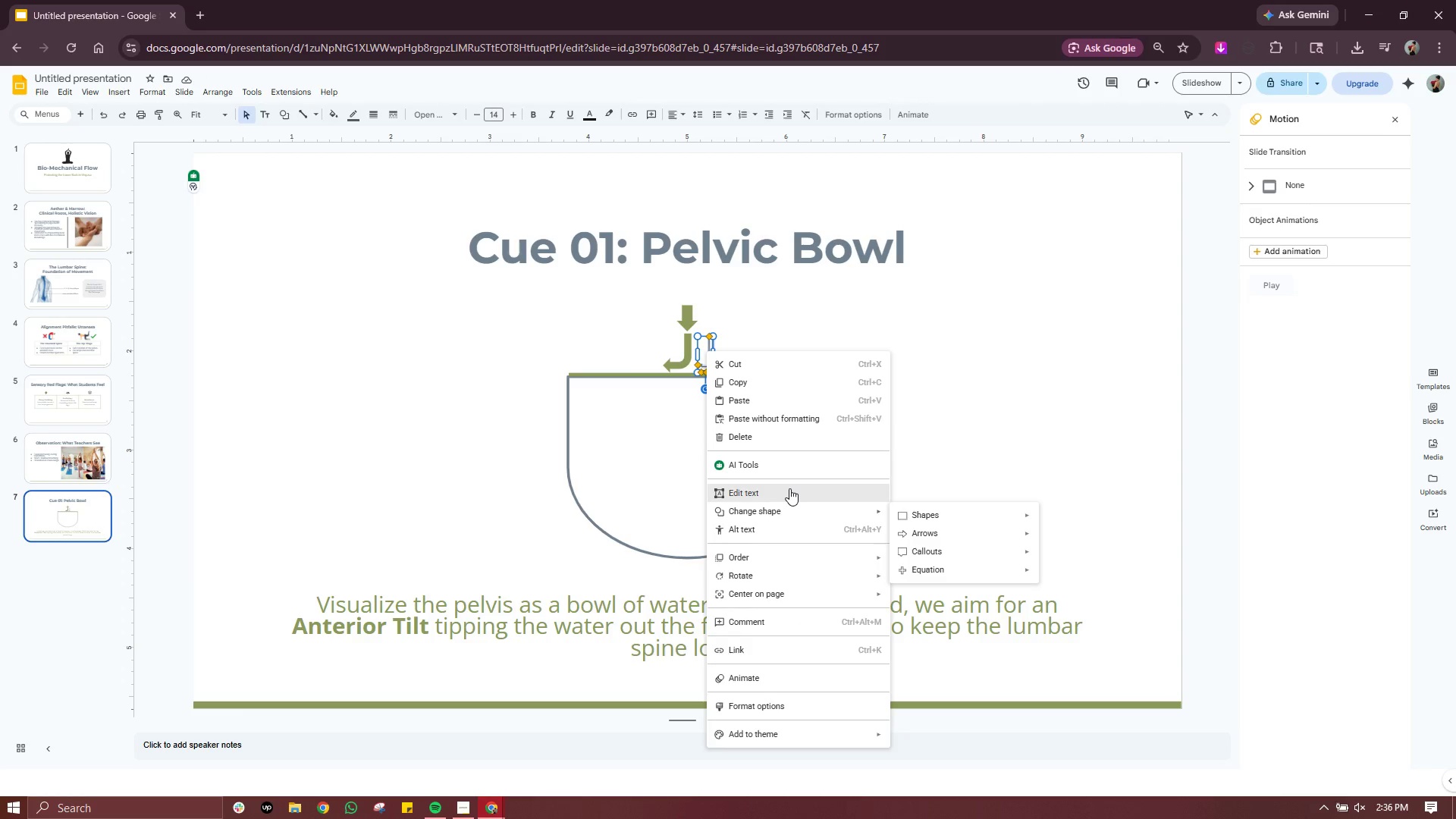 
mouse_move([812, 573])
 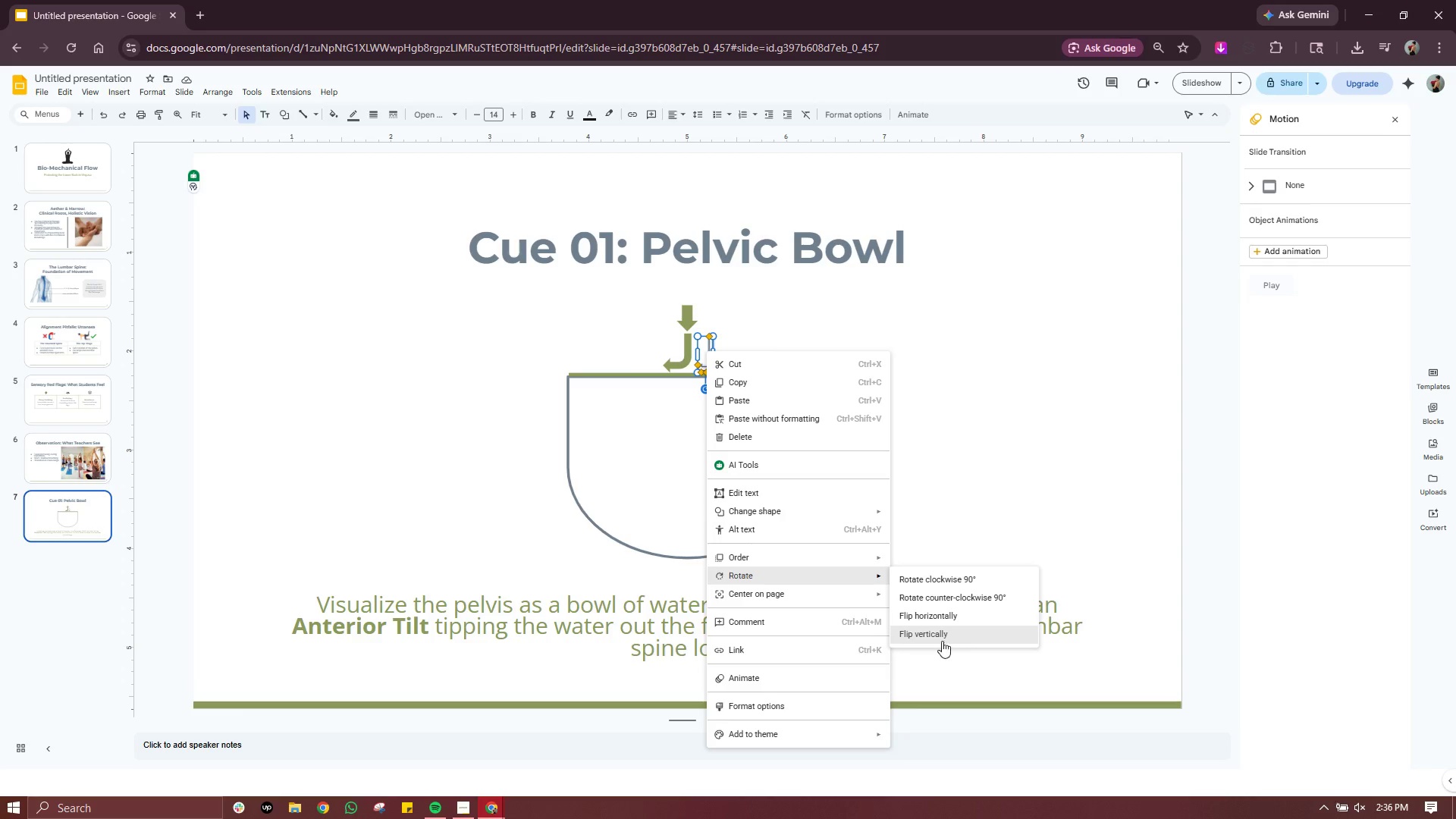 
left_click([946, 635])
 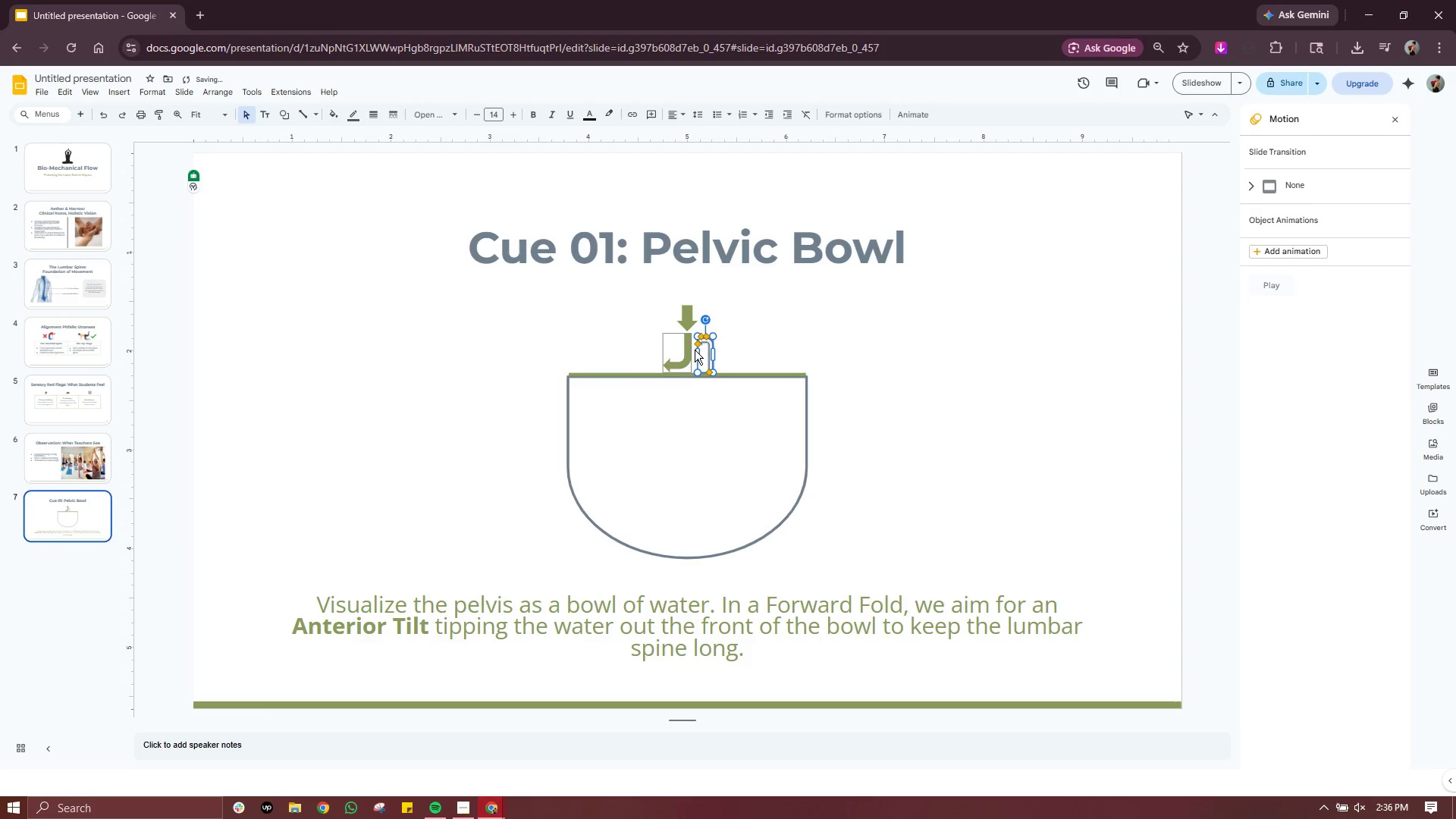 
right_click([702, 348])
 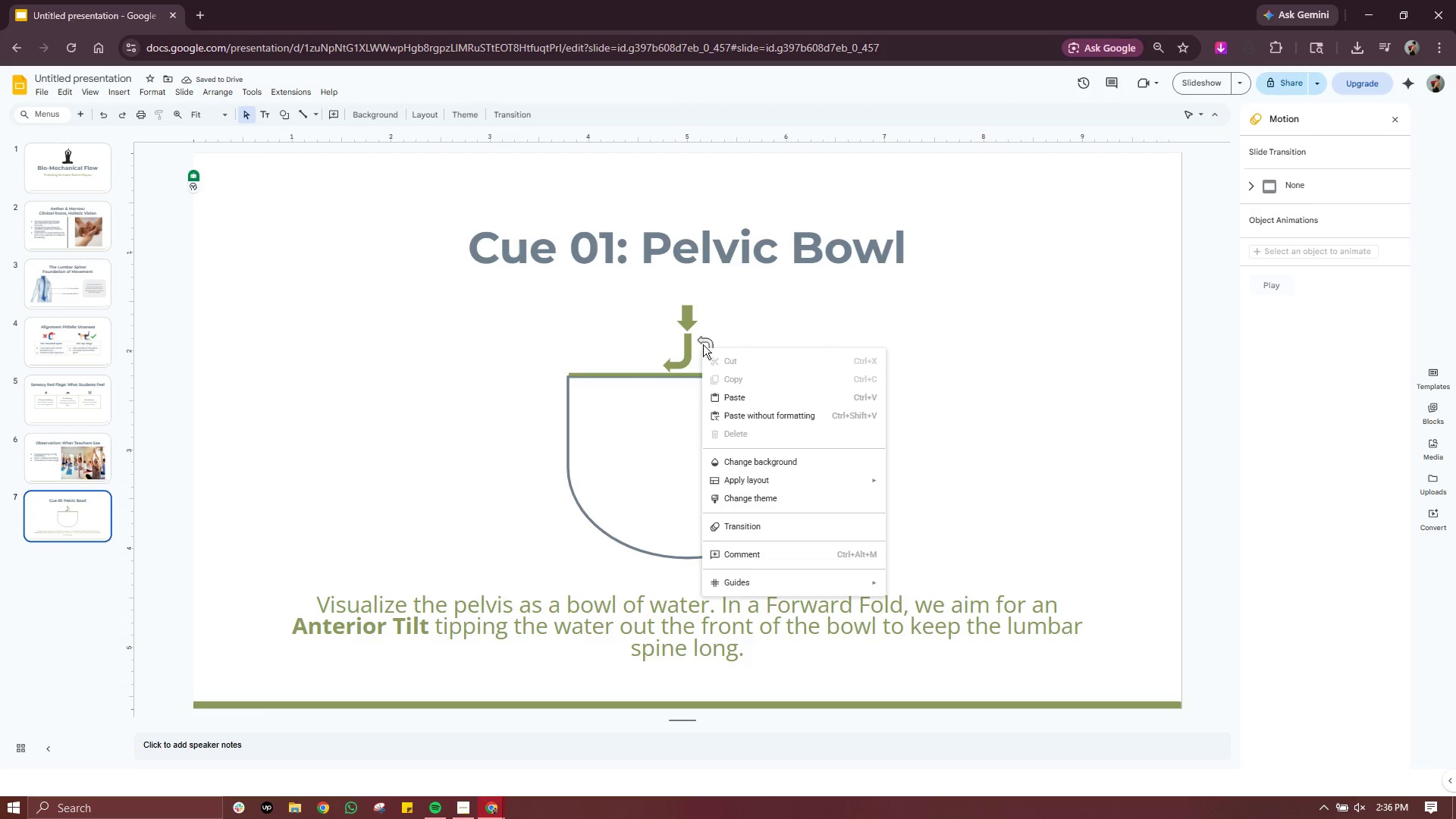 
left_click([703, 341])
 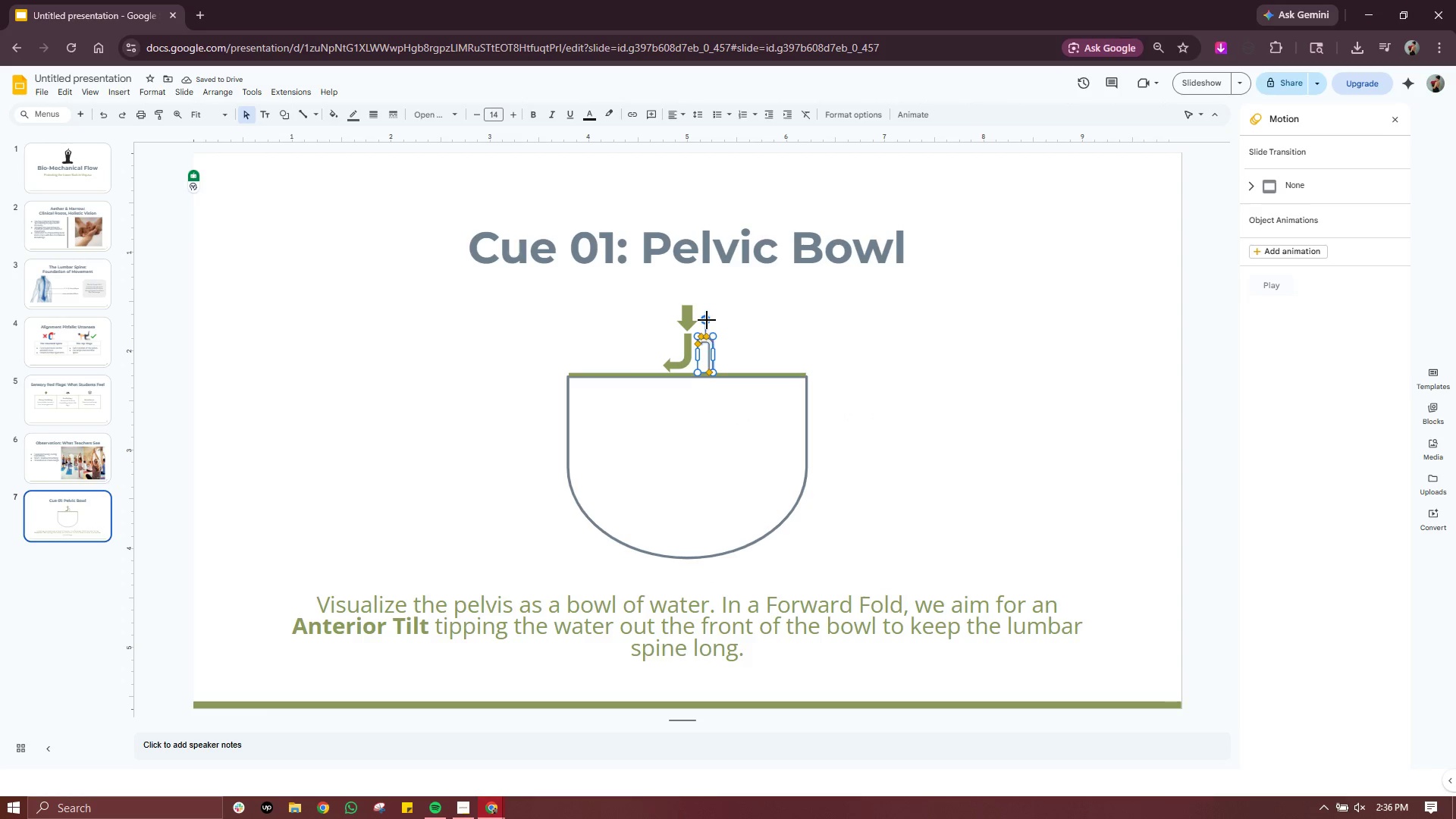 
left_click_drag(start_coordinate=[707, 320], to_coordinate=[707, 422])
 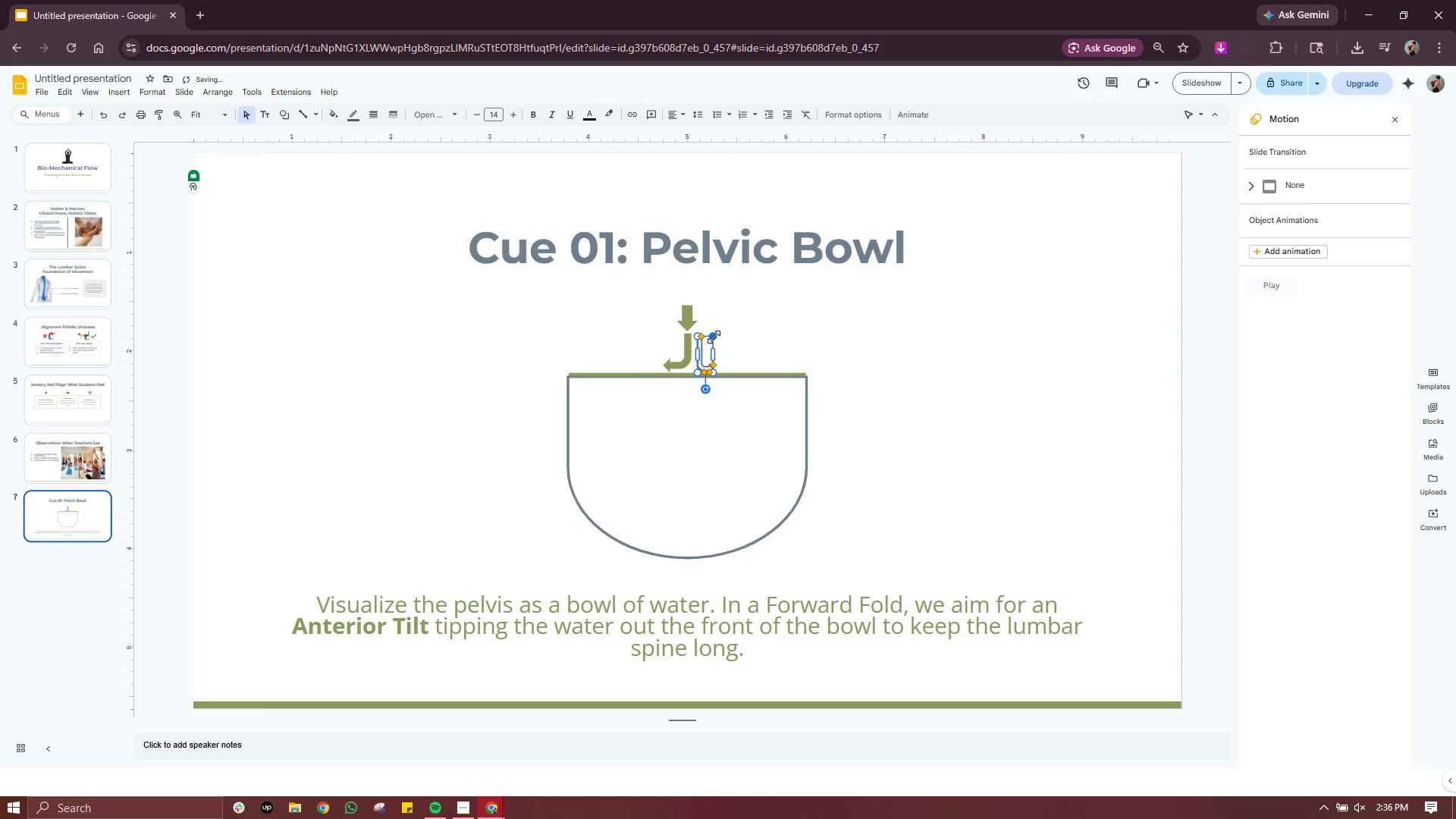 
left_click_drag(start_coordinate=[714, 337], to_coordinate=[720, 332])
 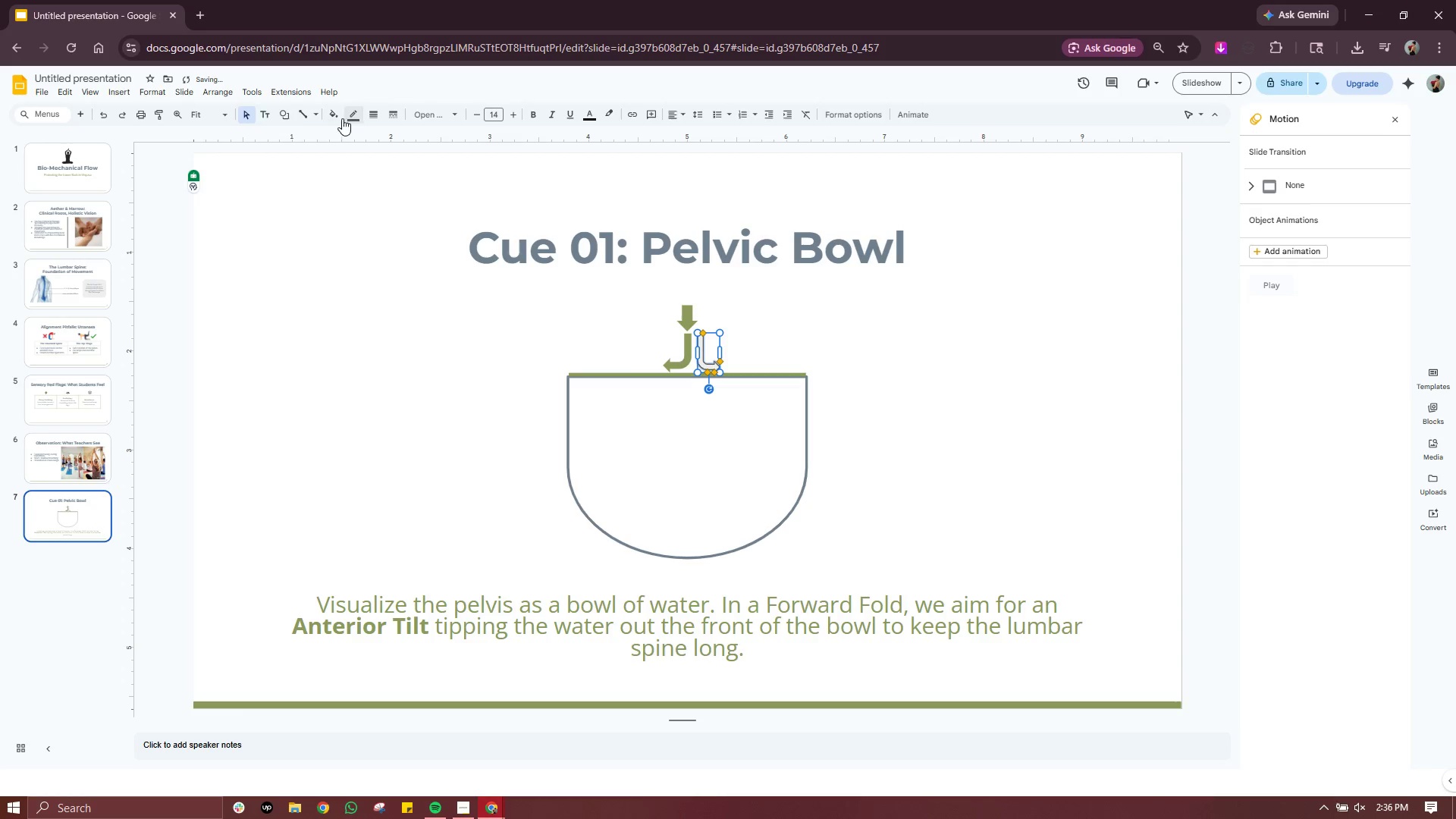 
left_click([334, 111])
 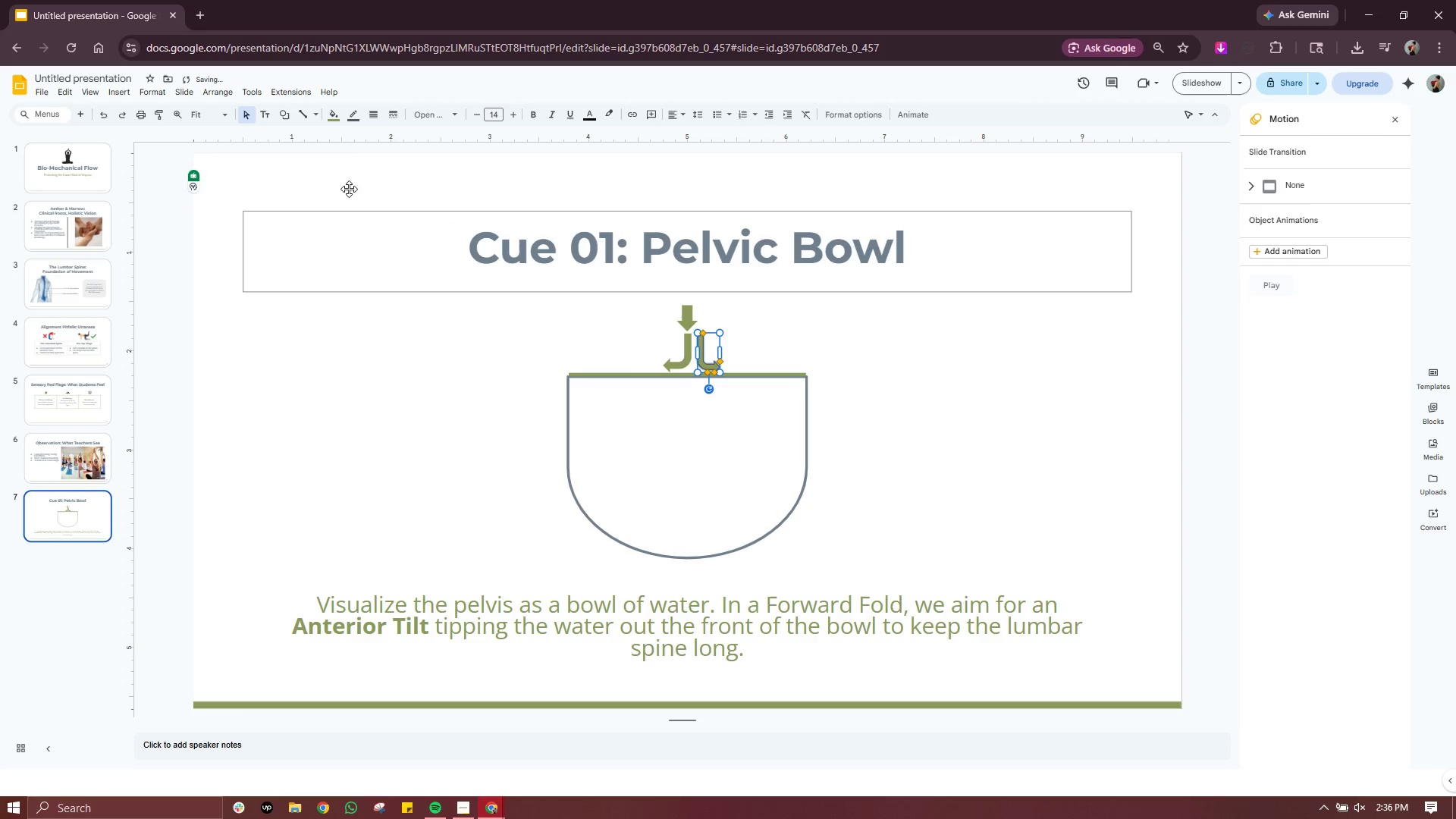 
left_click([349, 117])
 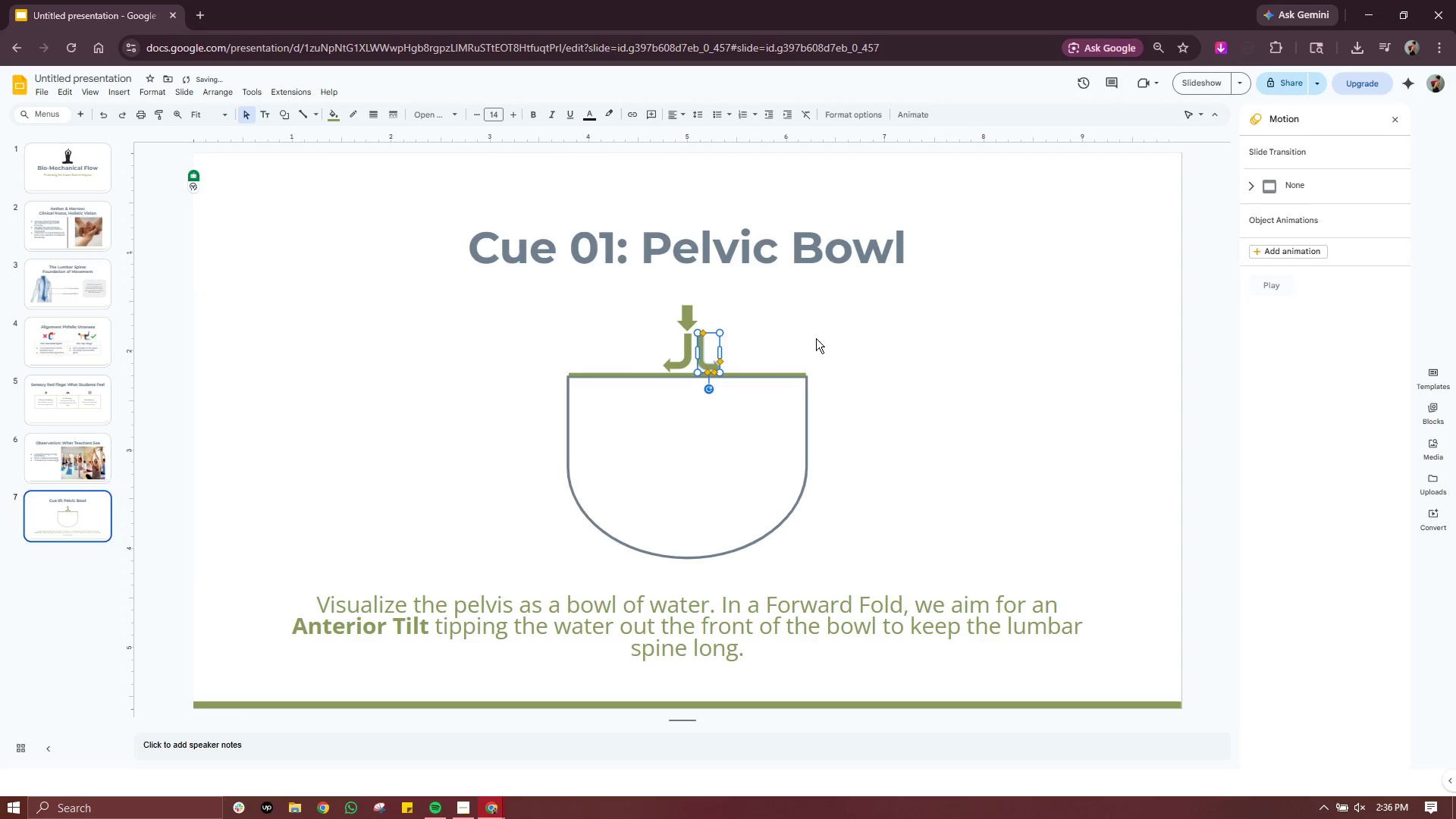 
double_click([816, 338])
 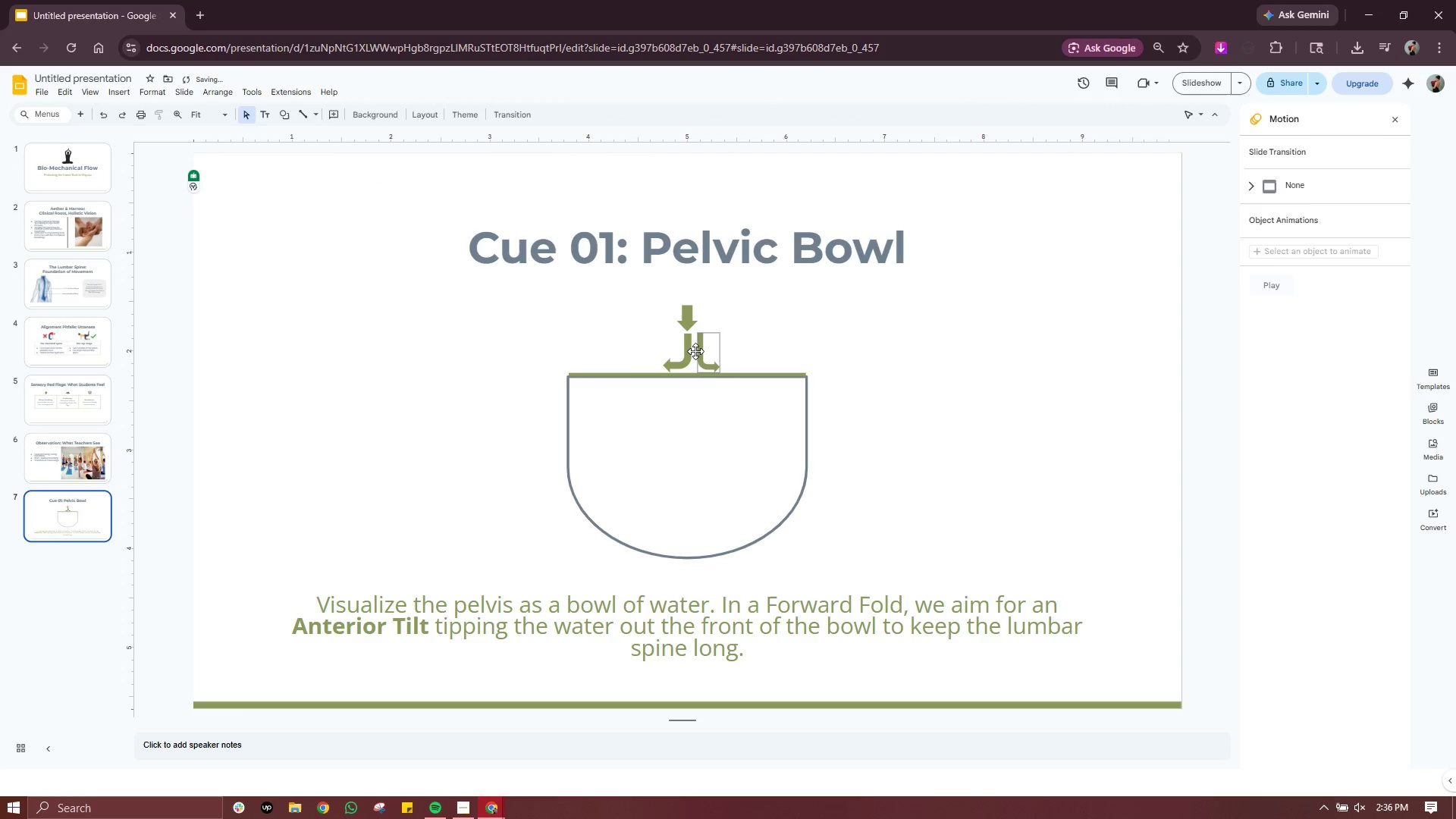 
left_click([699, 349])
 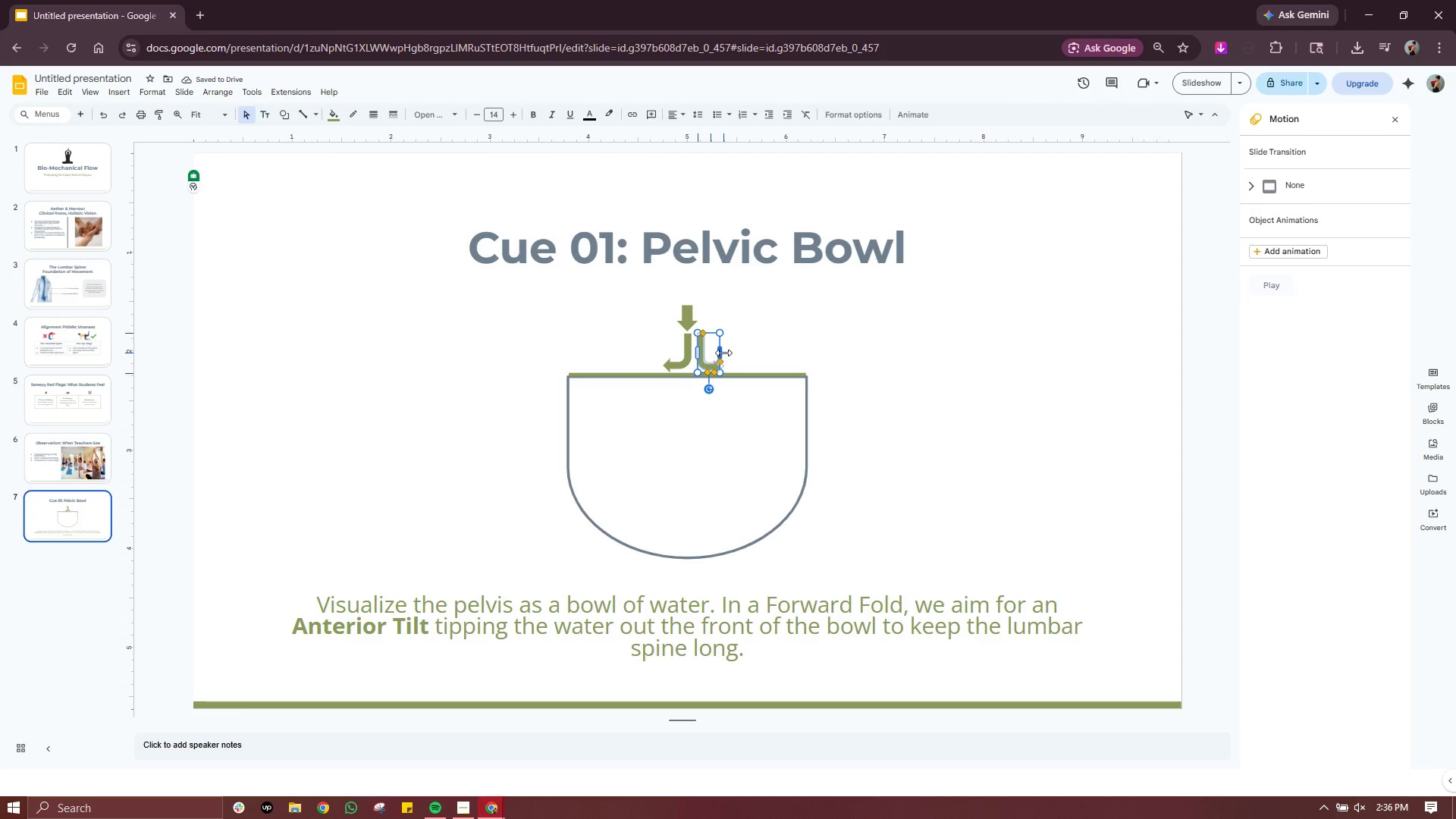 
left_click([740, 350])
 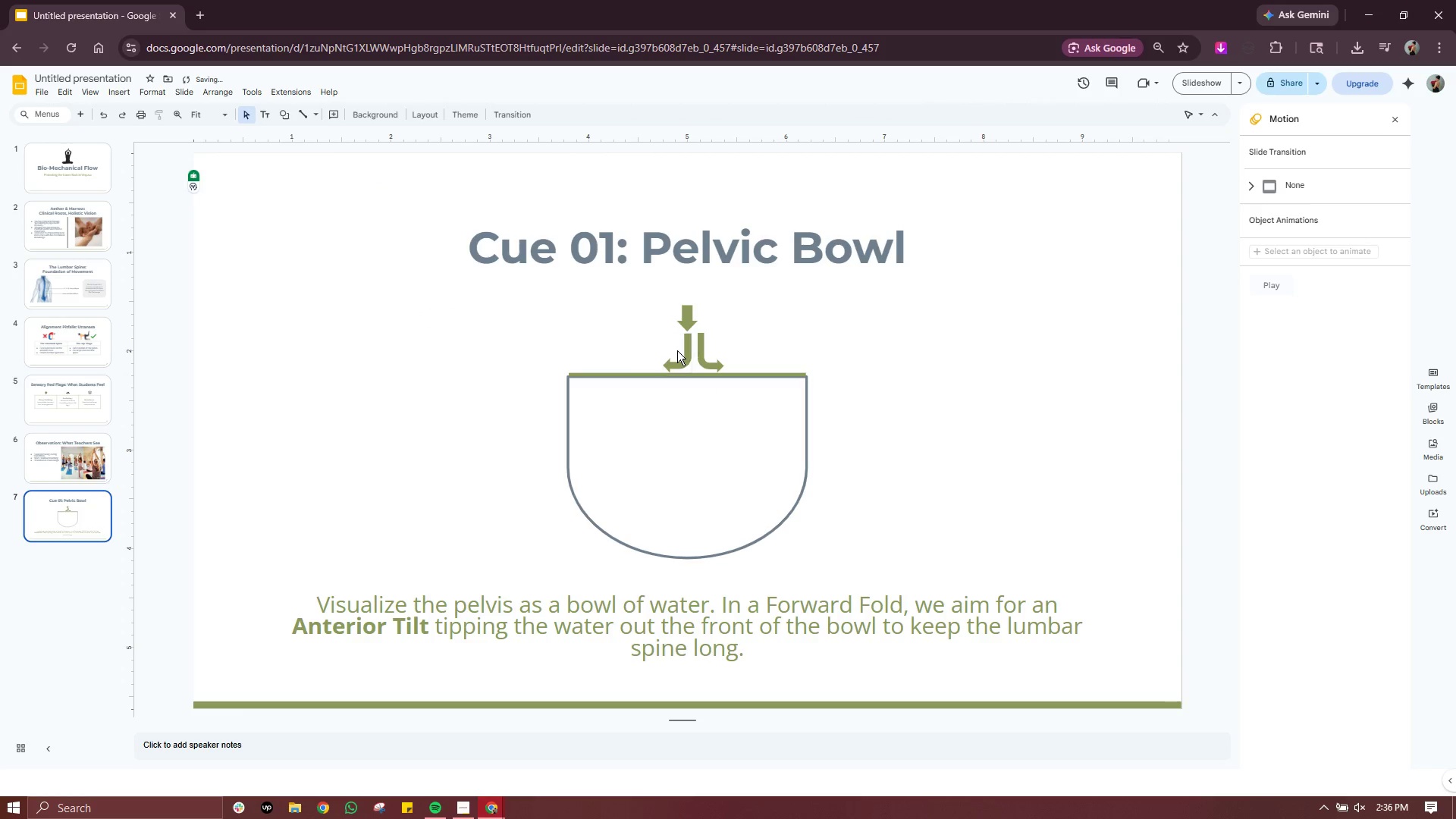 
left_click([686, 347])
 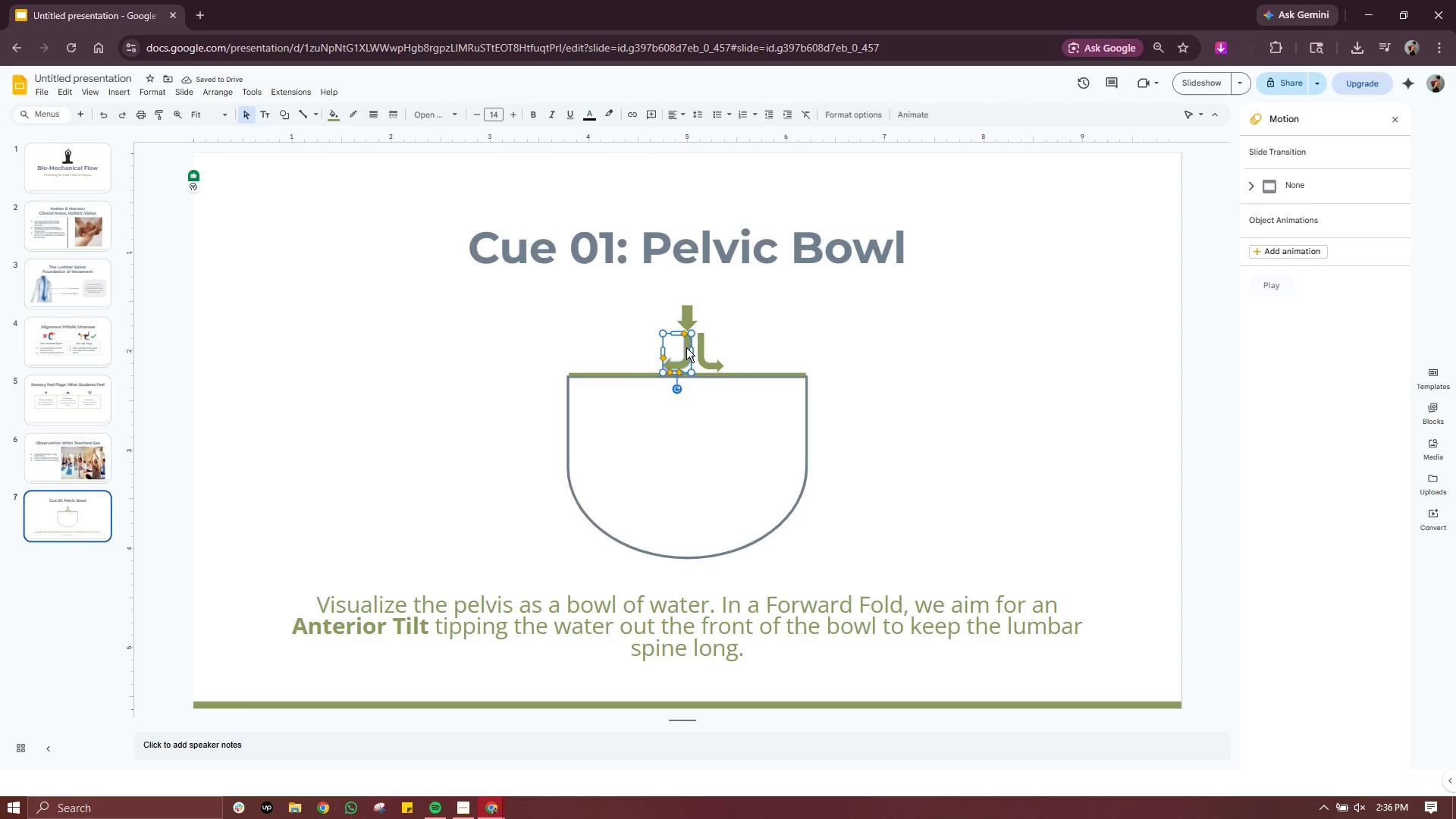 
left_click_drag(start_coordinate=[686, 347], to_coordinate=[679, 347])
 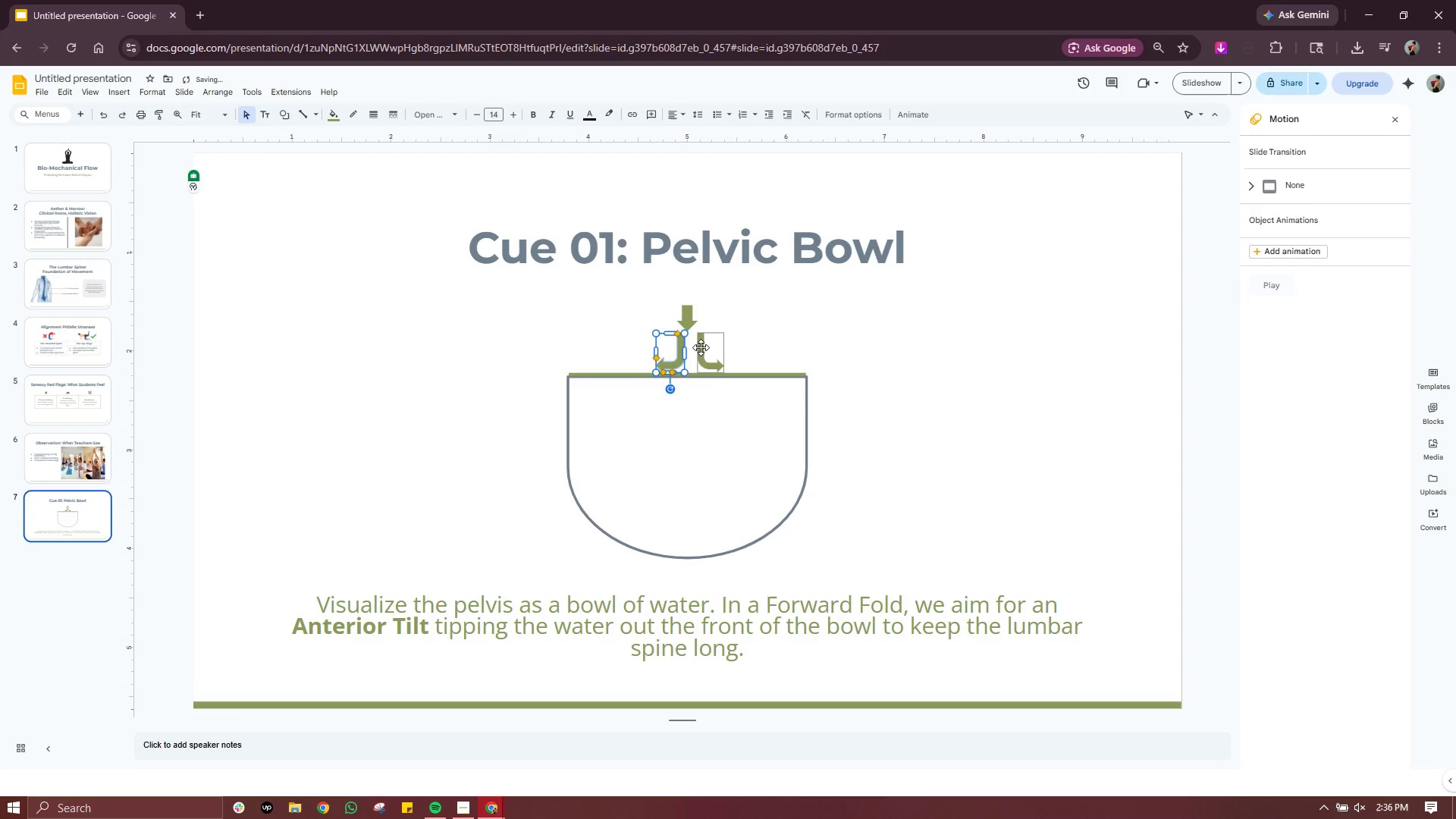 
left_click([701, 347])
 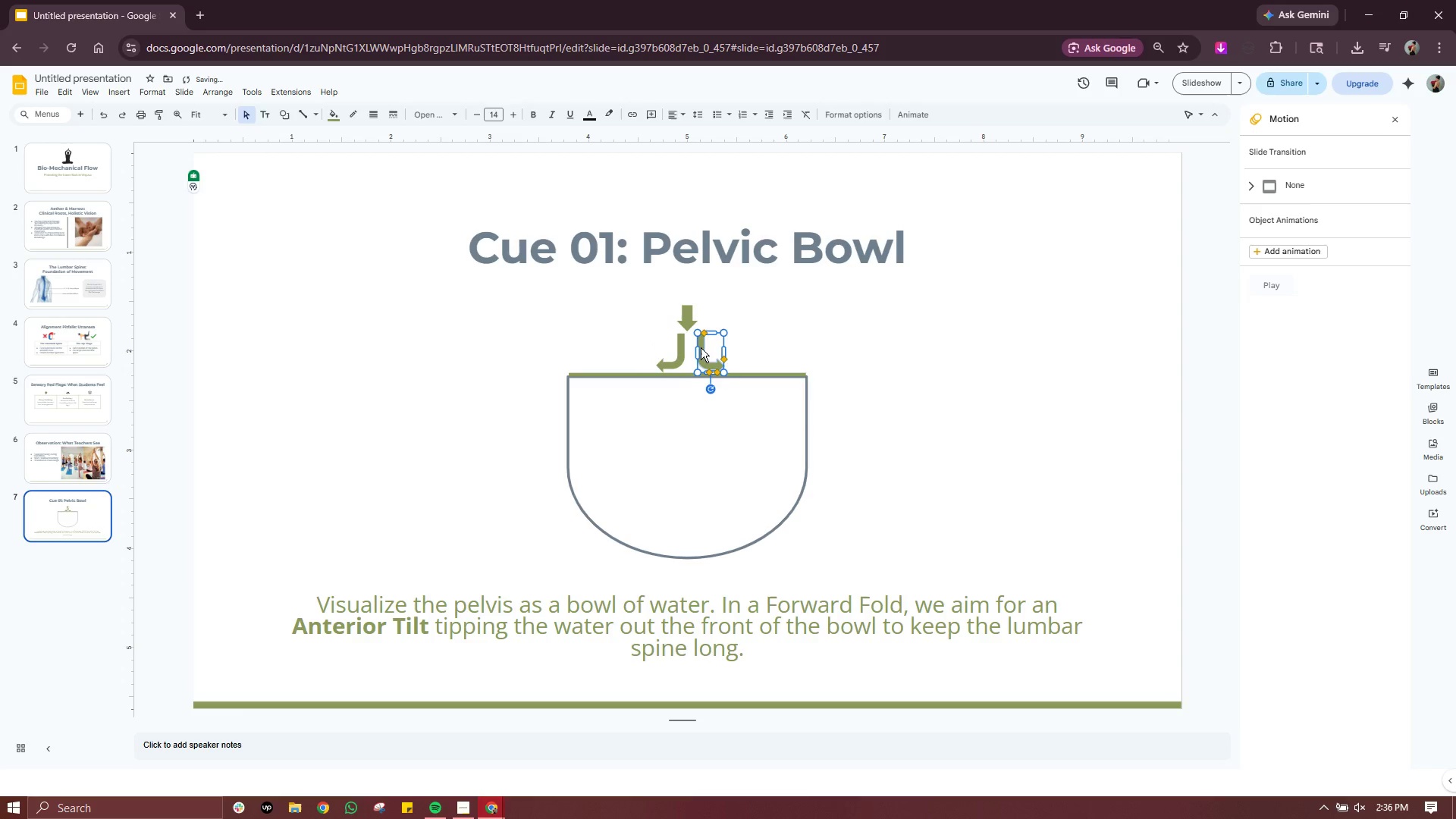 
key(Delete)
 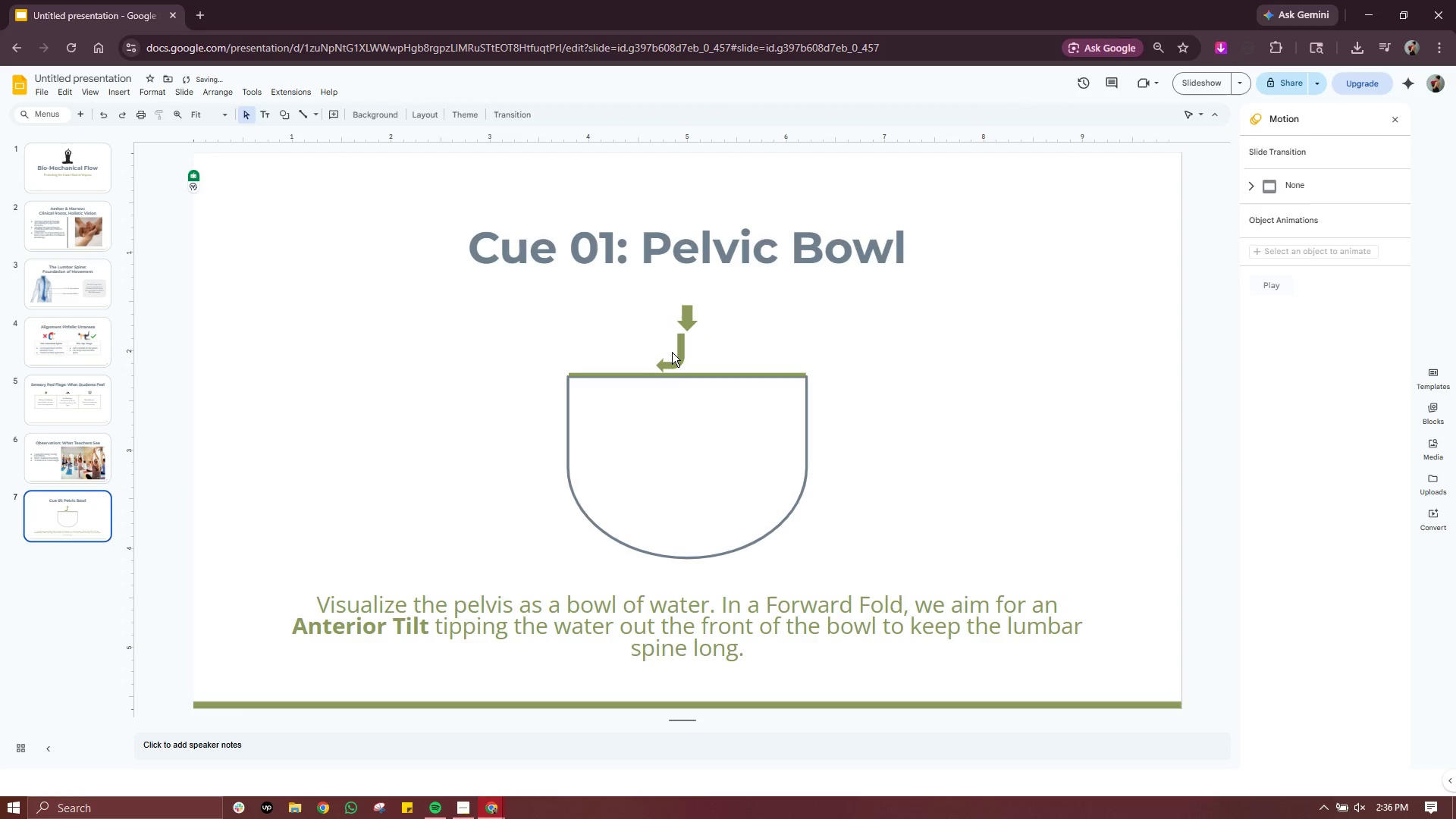 
left_click([673, 352])
 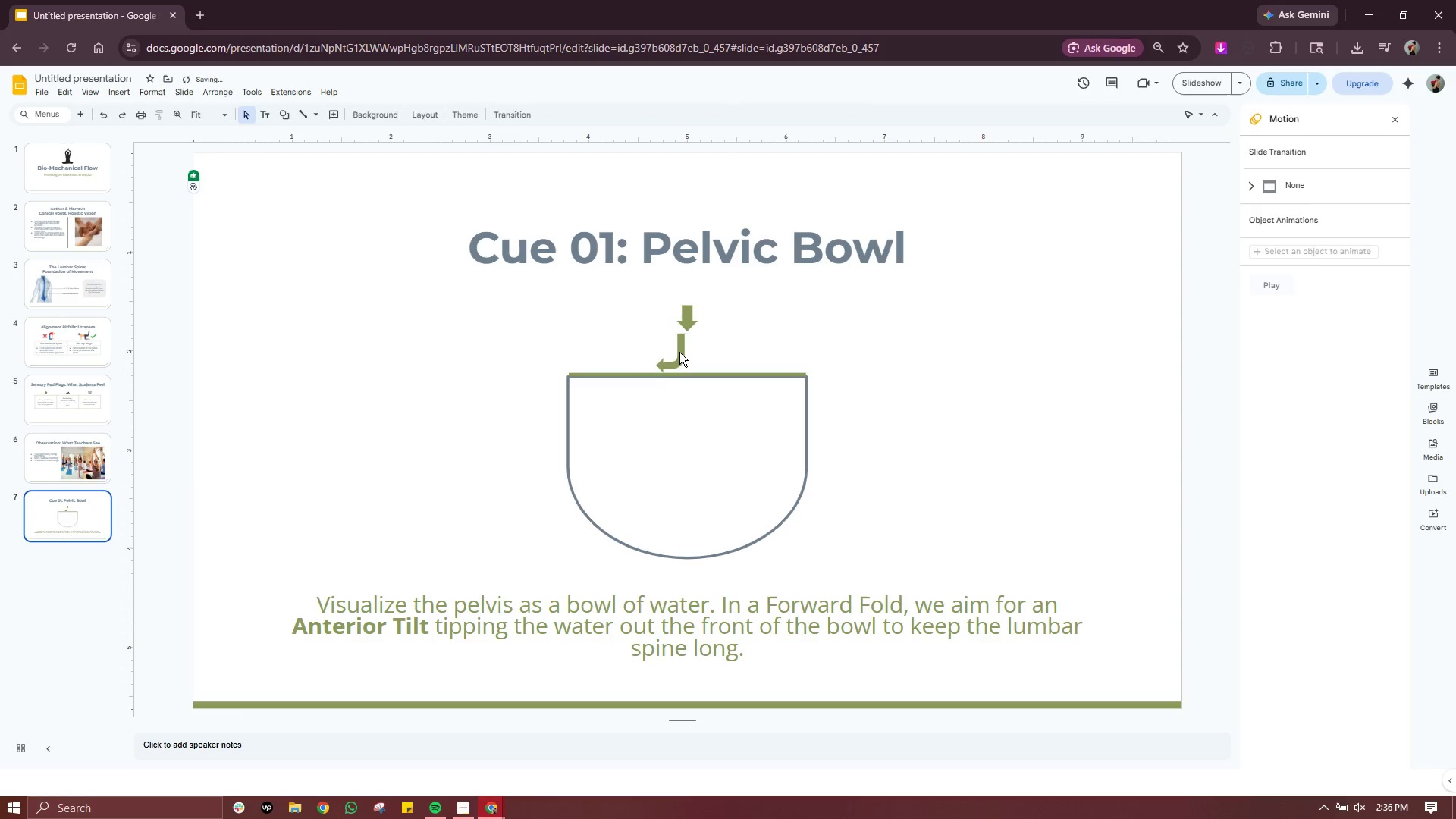 
left_click([679, 352])
 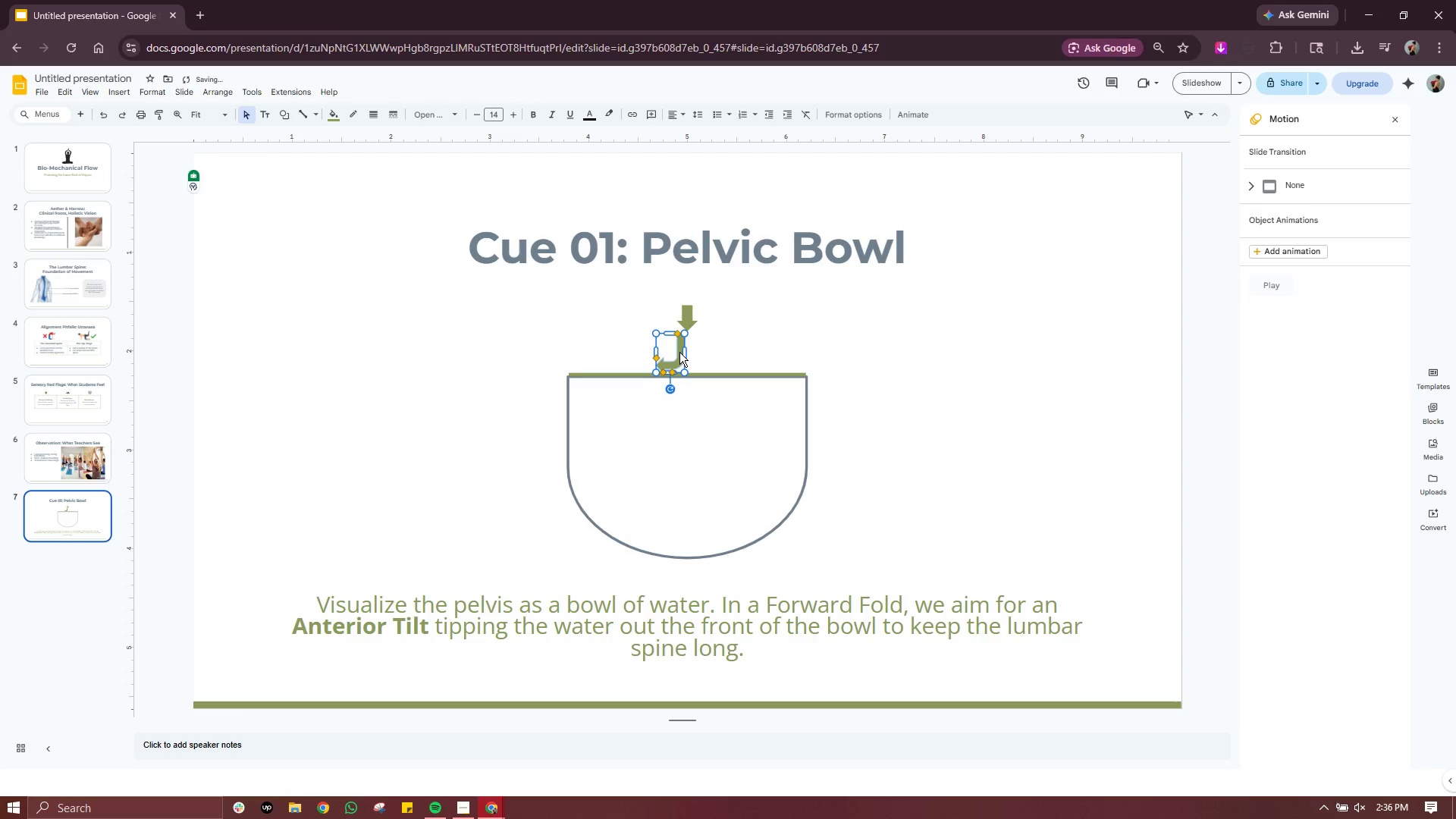 
key(Control+C)
 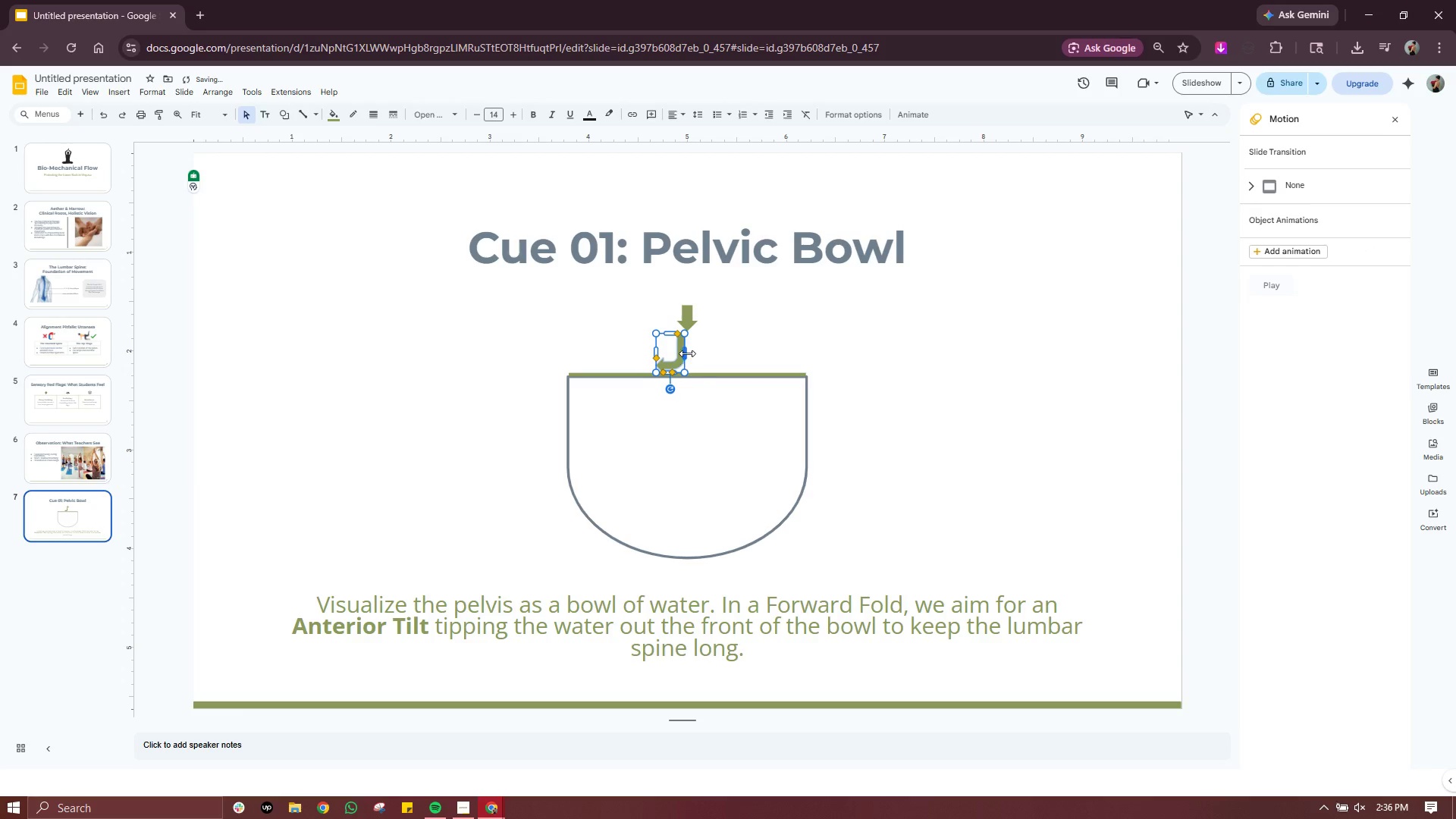 
key(Control+V)
 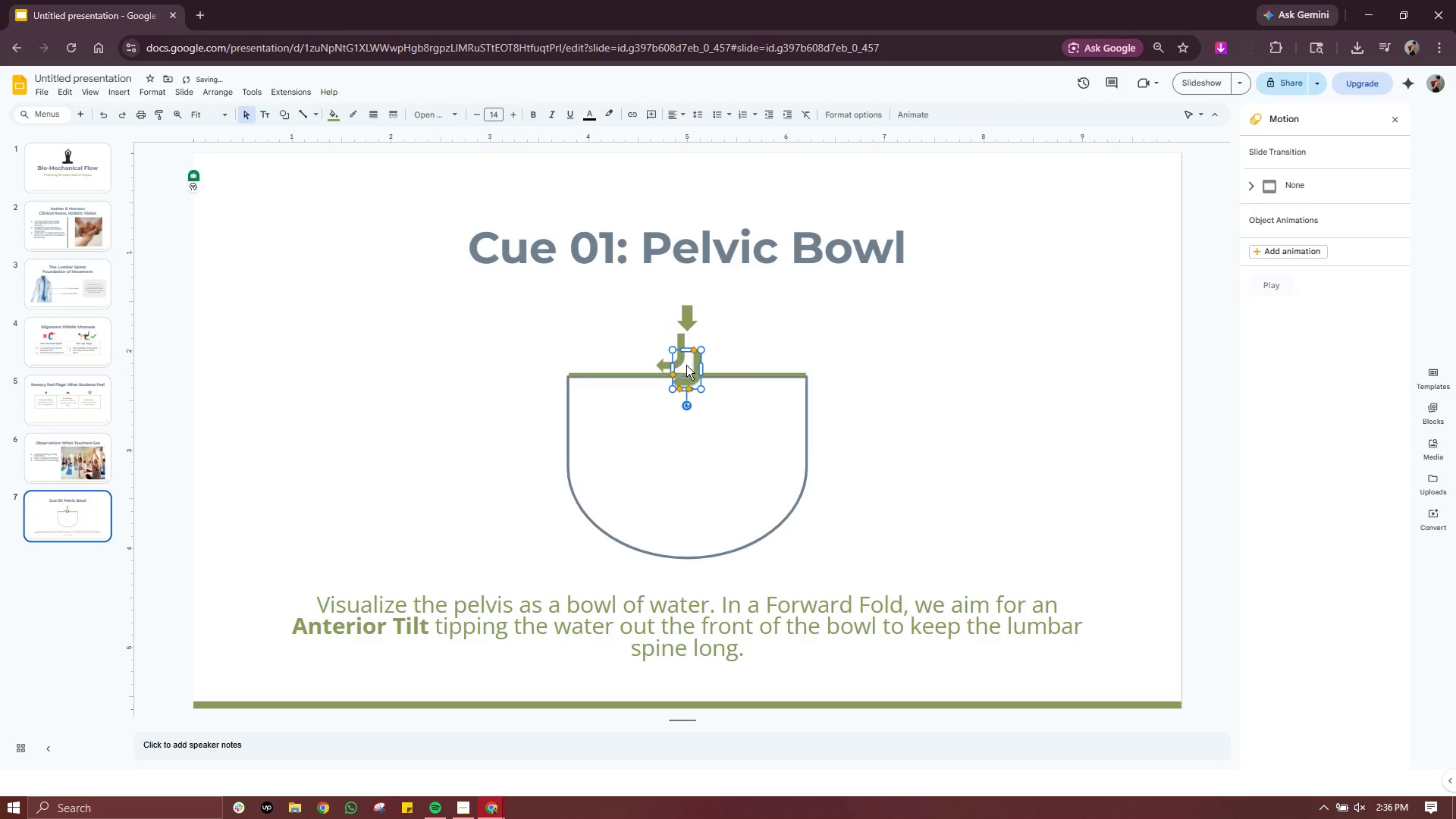 
left_click_drag(start_coordinate=[686, 365], to_coordinate=[703, 353])
 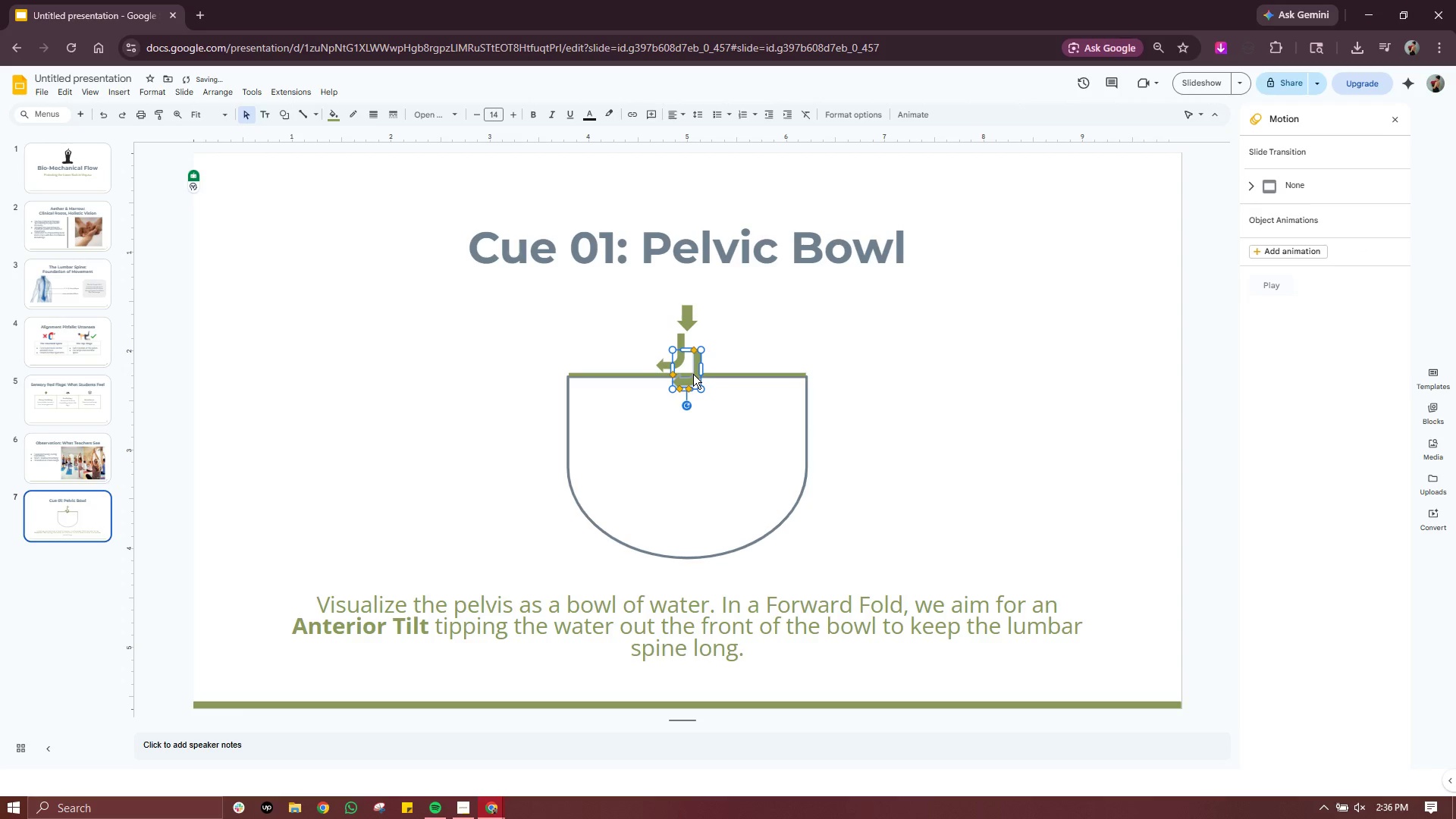 
left_click_drag(start_coordinate=[693, 374], to_coordinate=[713, 354])
 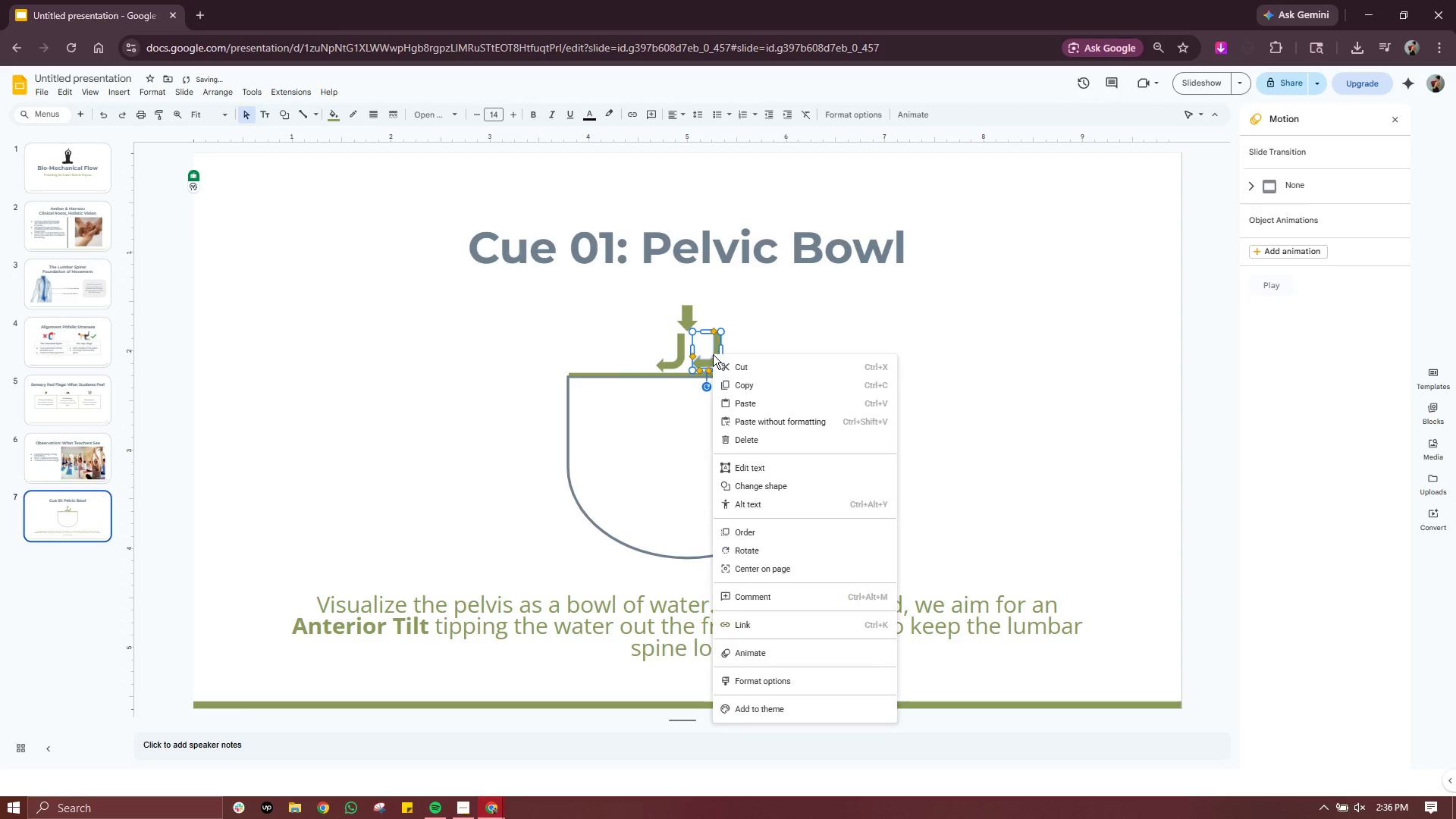 
right_click([713, 354])
 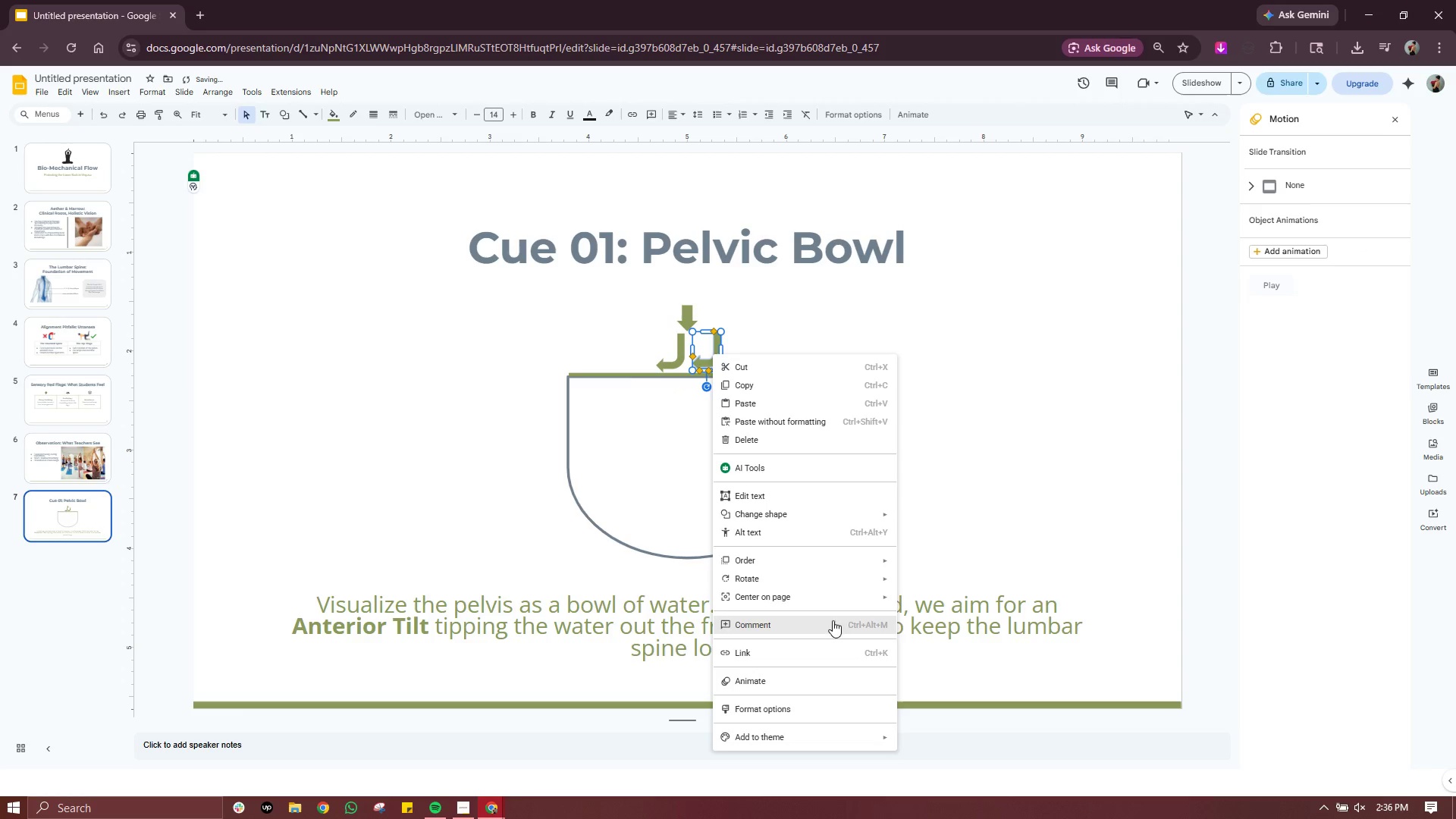 
mouse_move([876, 582])
 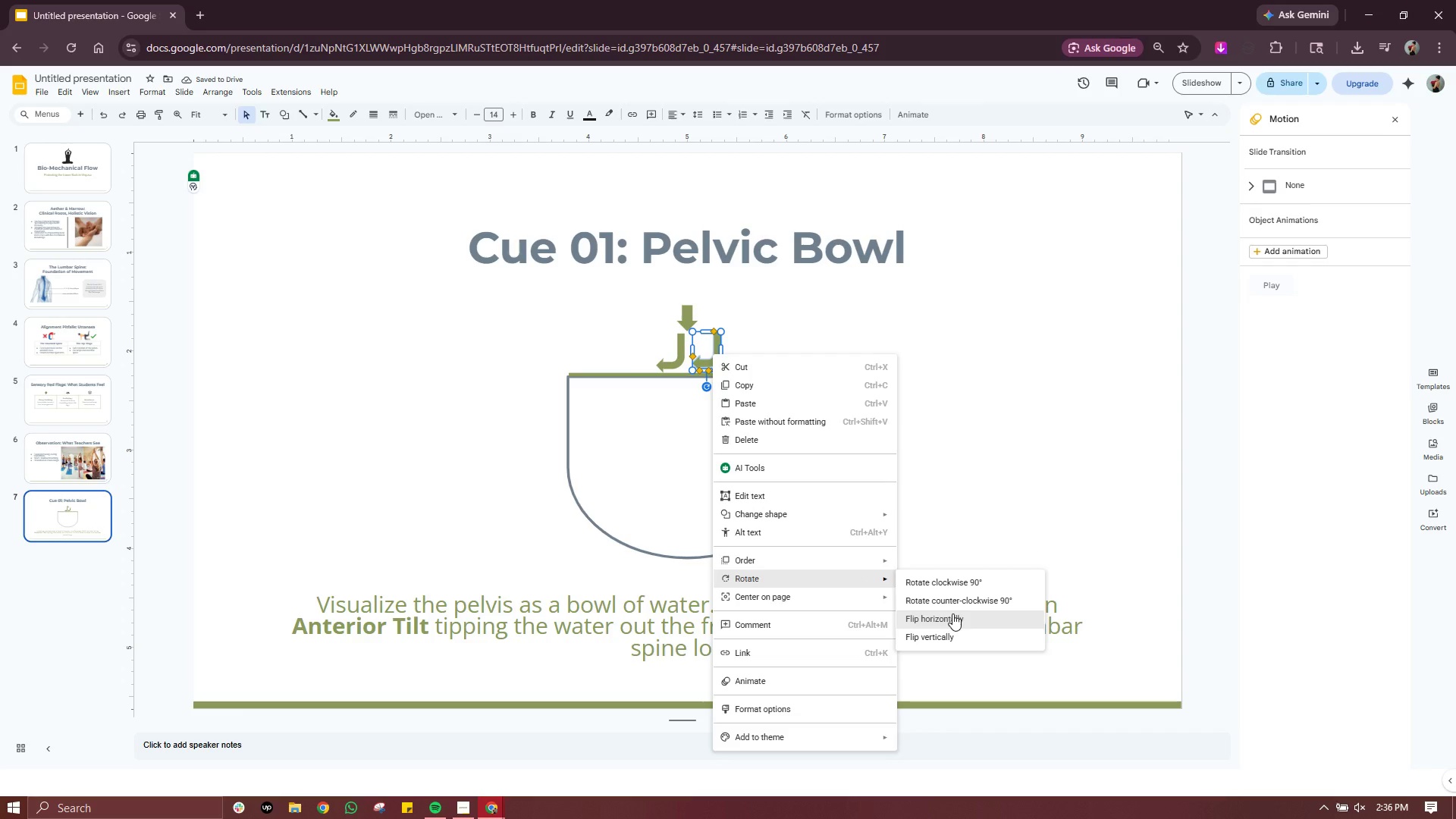 
left_click([952, 613])
 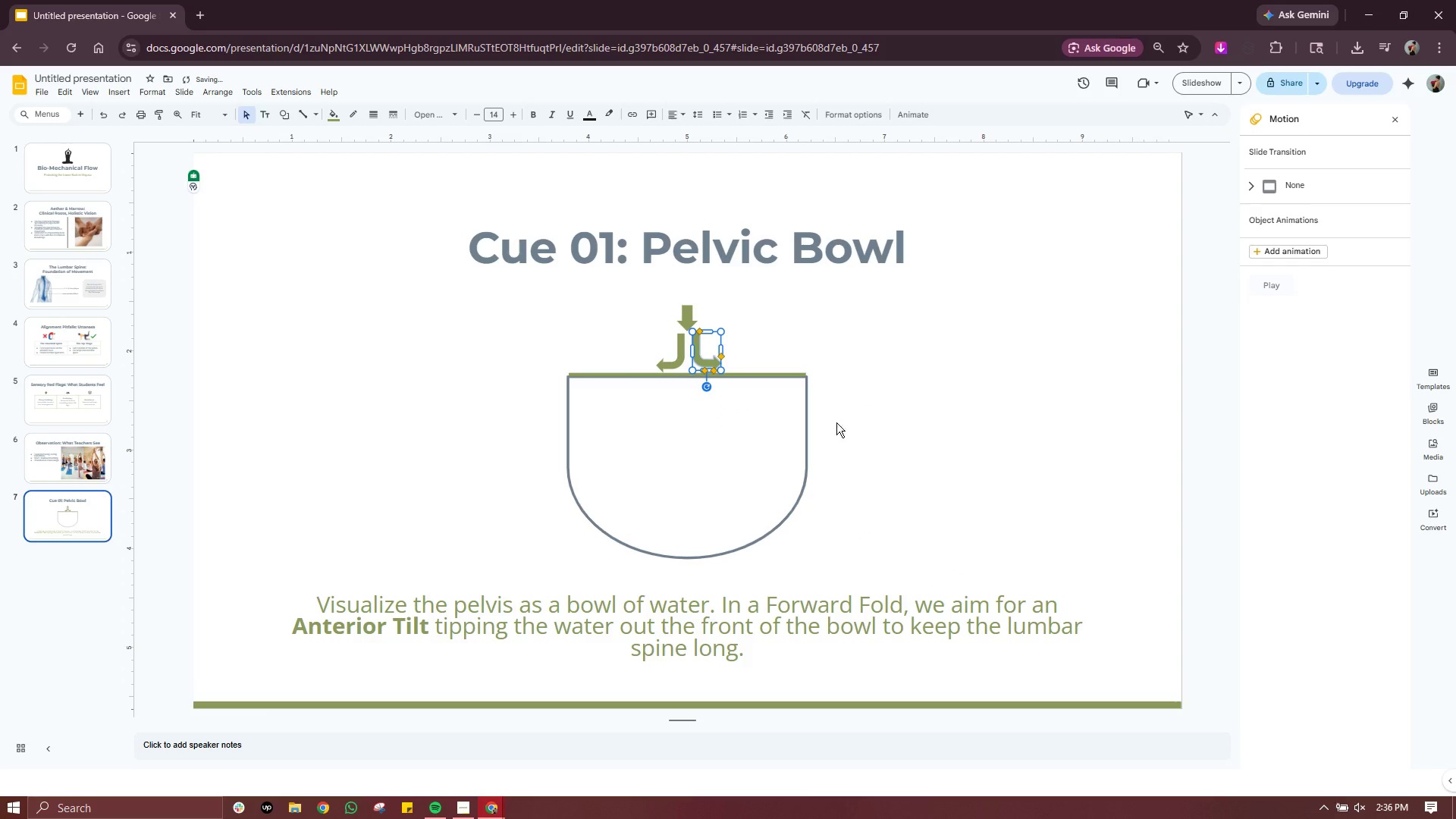 
left_click([843, 414])
 